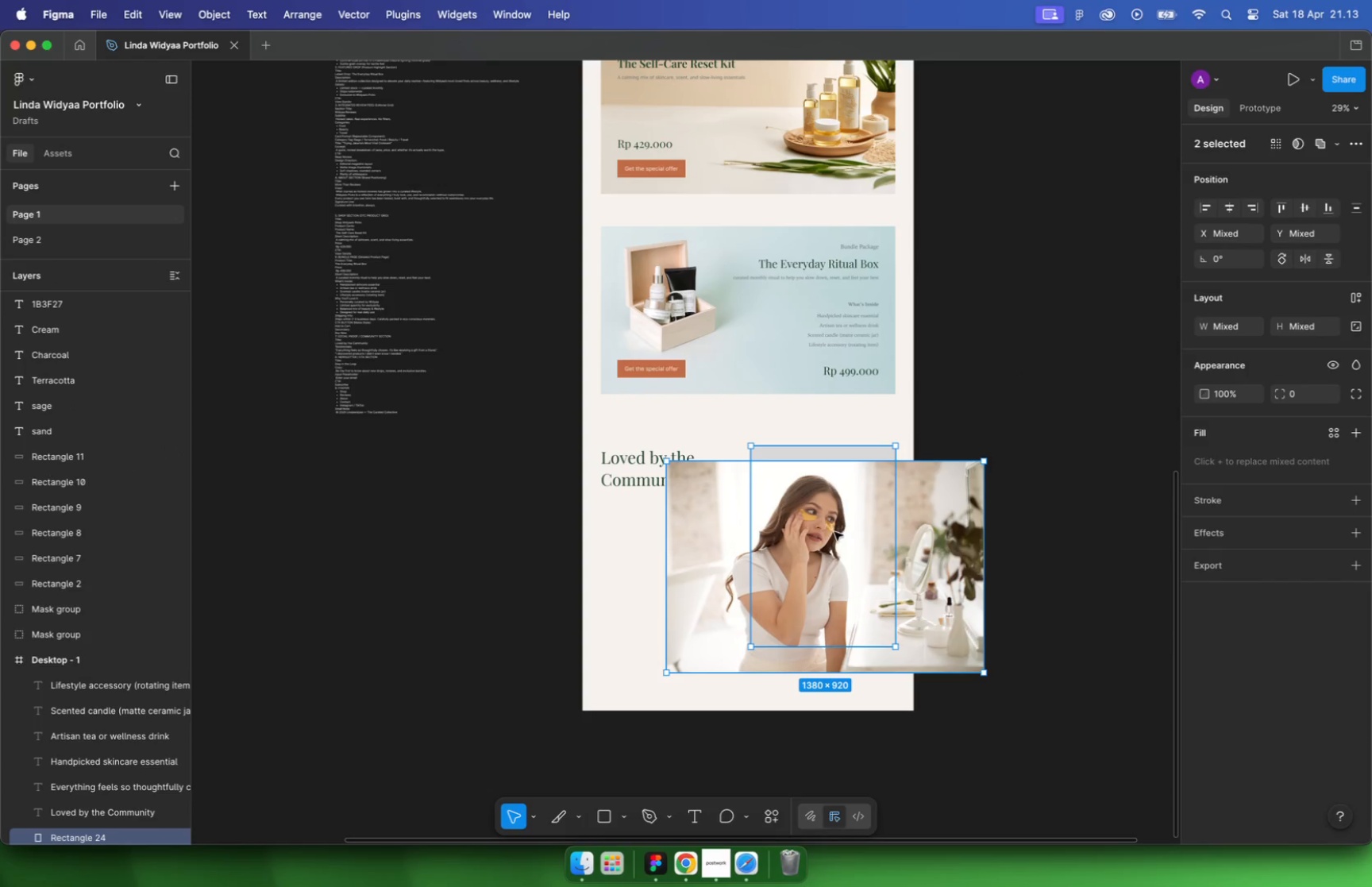 
scroll: coordinate [795, 521], scroll_direction: down, amount: 10.0
 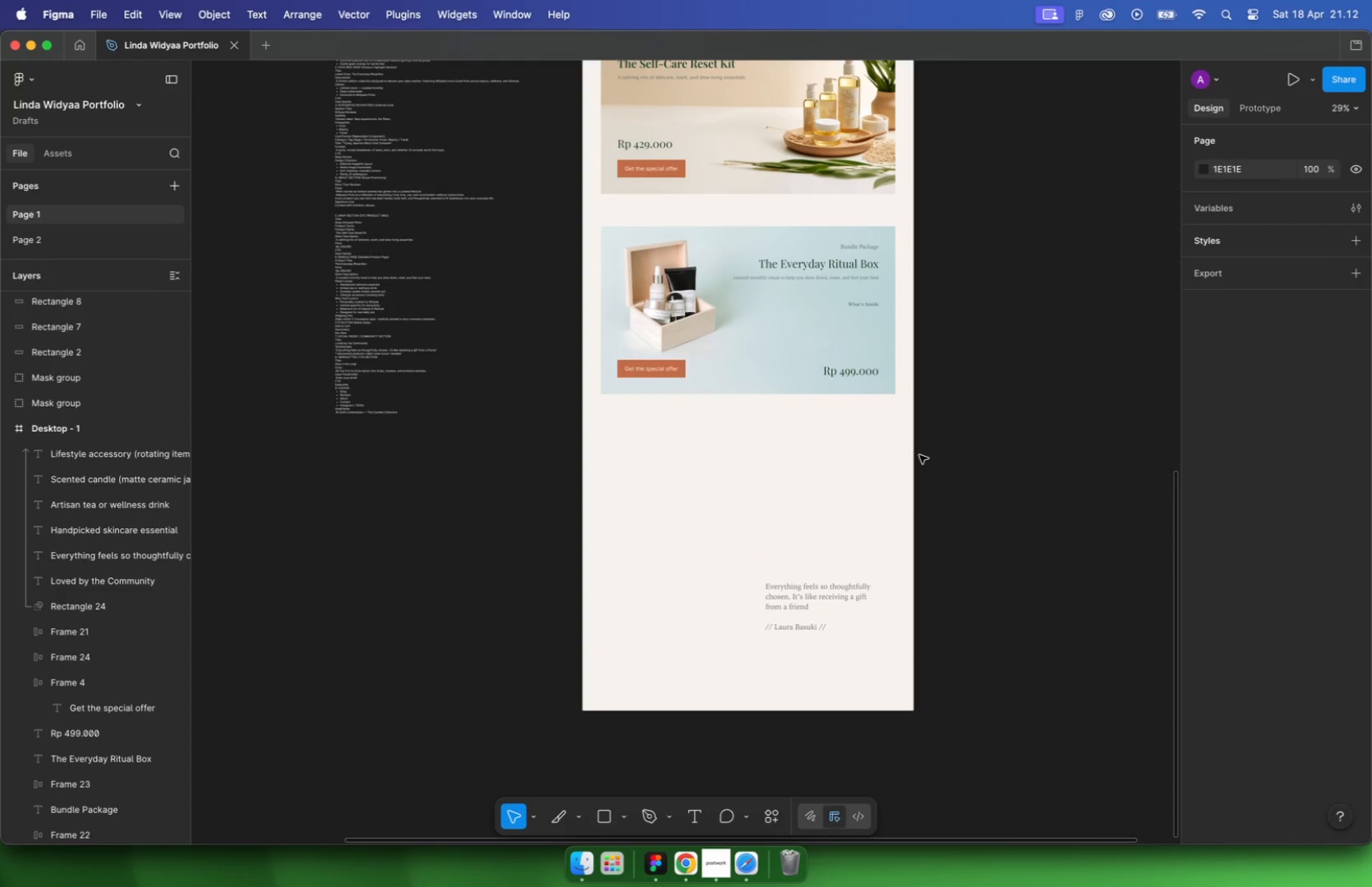 
left_click_drag(start_coordinate=[1015, 474], to_coordinate=[788, 536])
 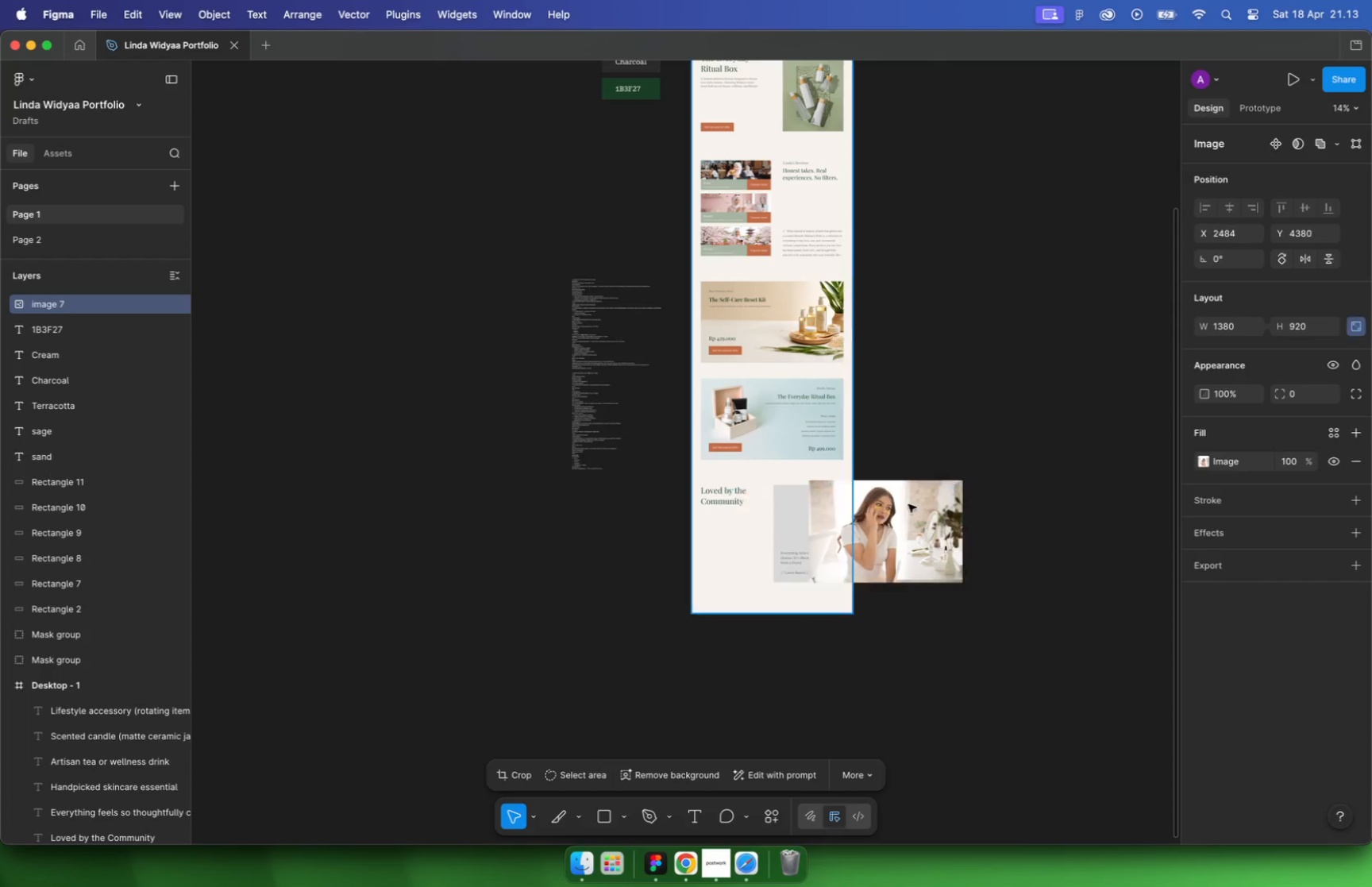 
hold_key(key=CommandLeft, duration=0.41)
 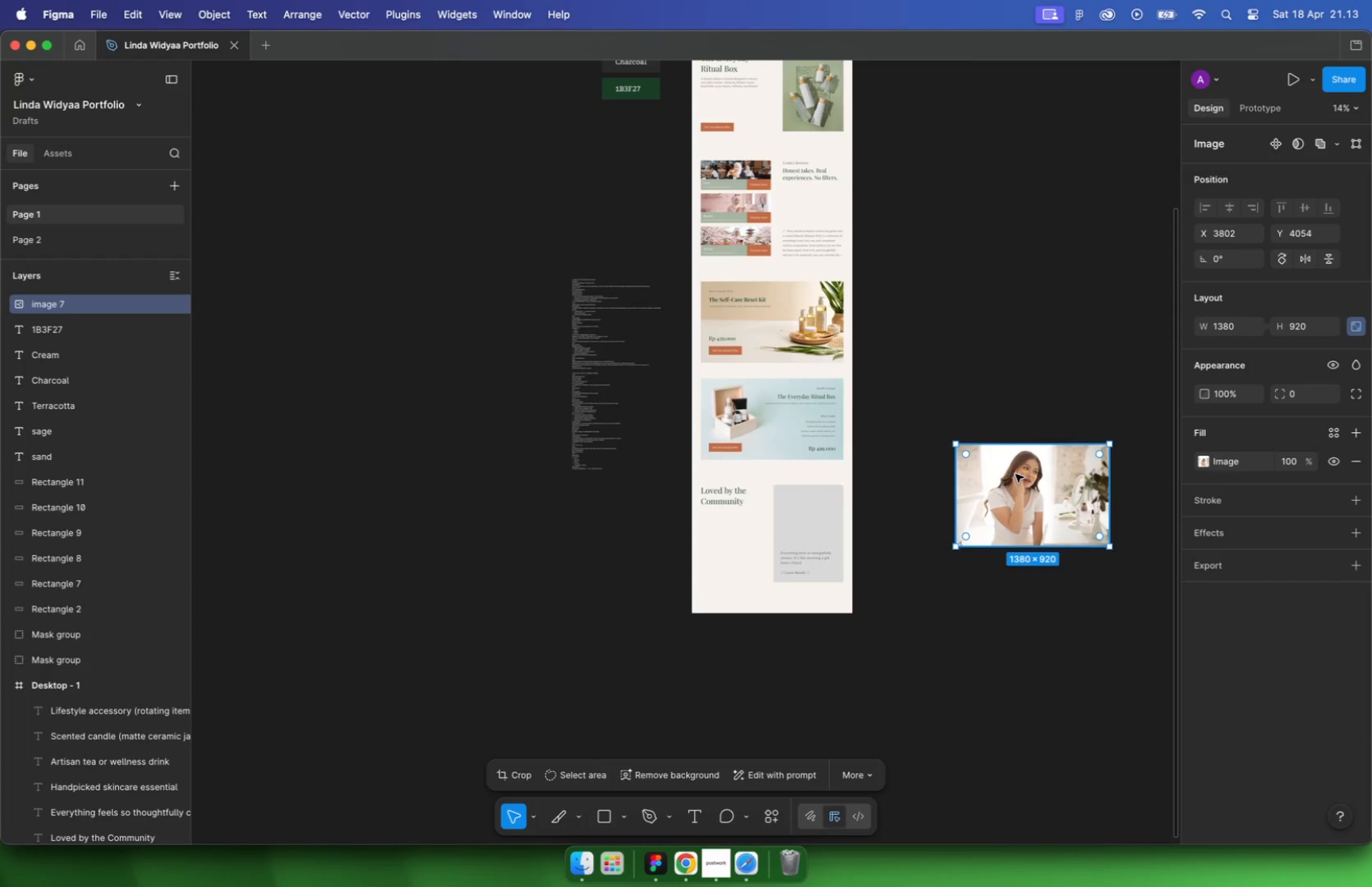 
left_click_drag(start_coordinate=[822, 541], to_coordinate=[831, 515])
 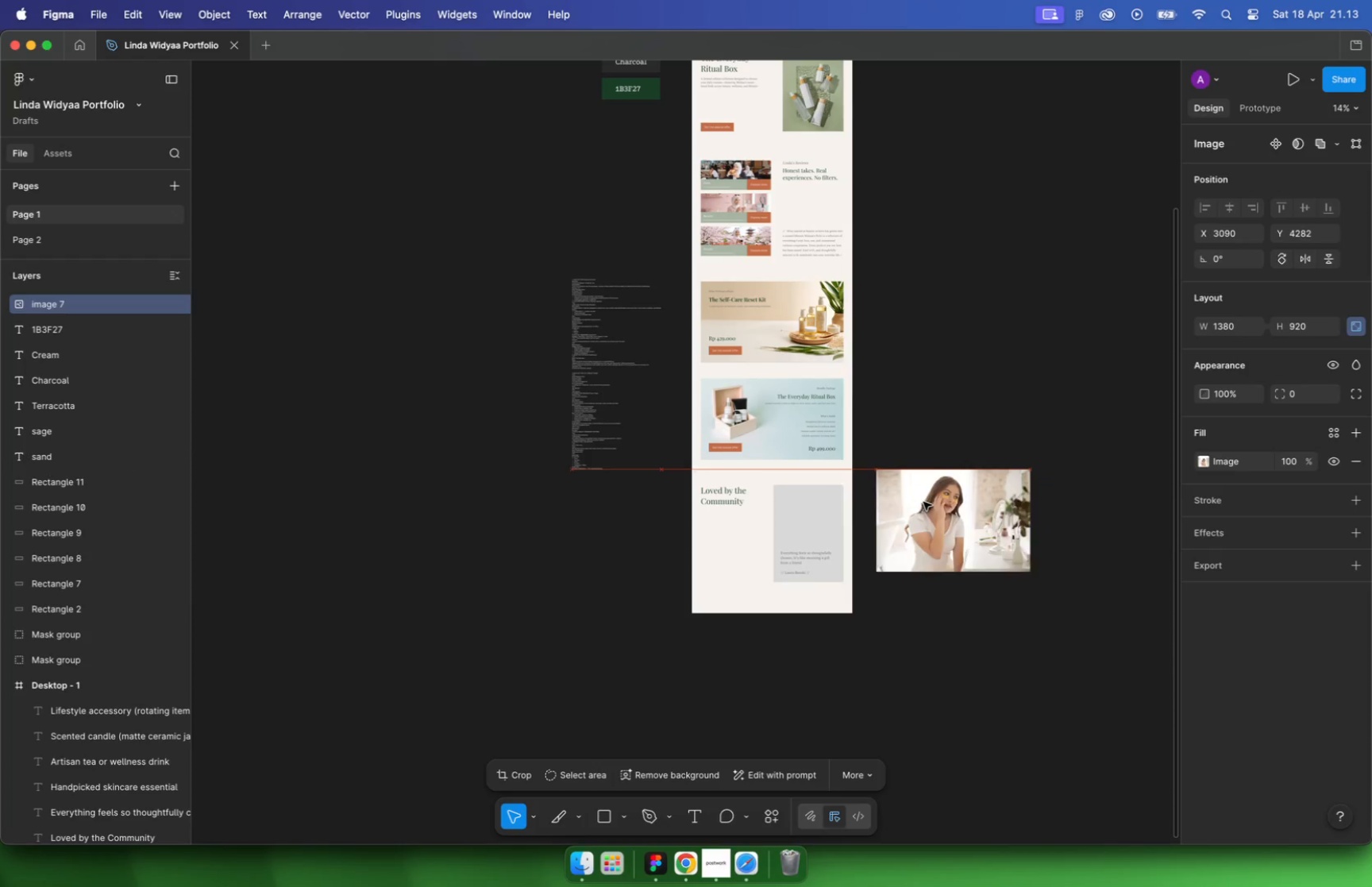 
scroll: coordinate [792, 533], scroll_direction: up, amount: 17.0
 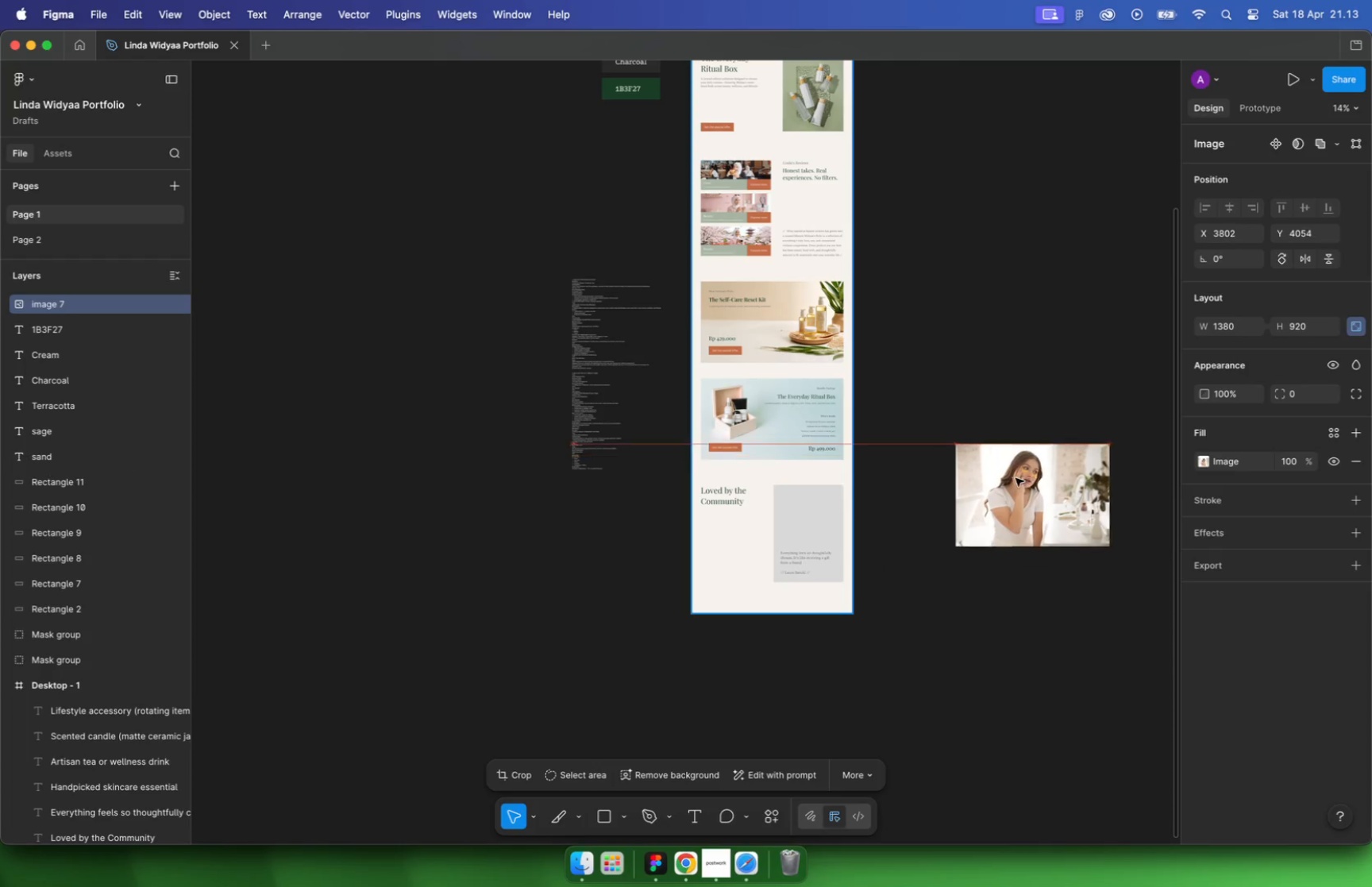 
hold_key(key=ShiftLeft, duration=0.57)
left_click([853, 413])
 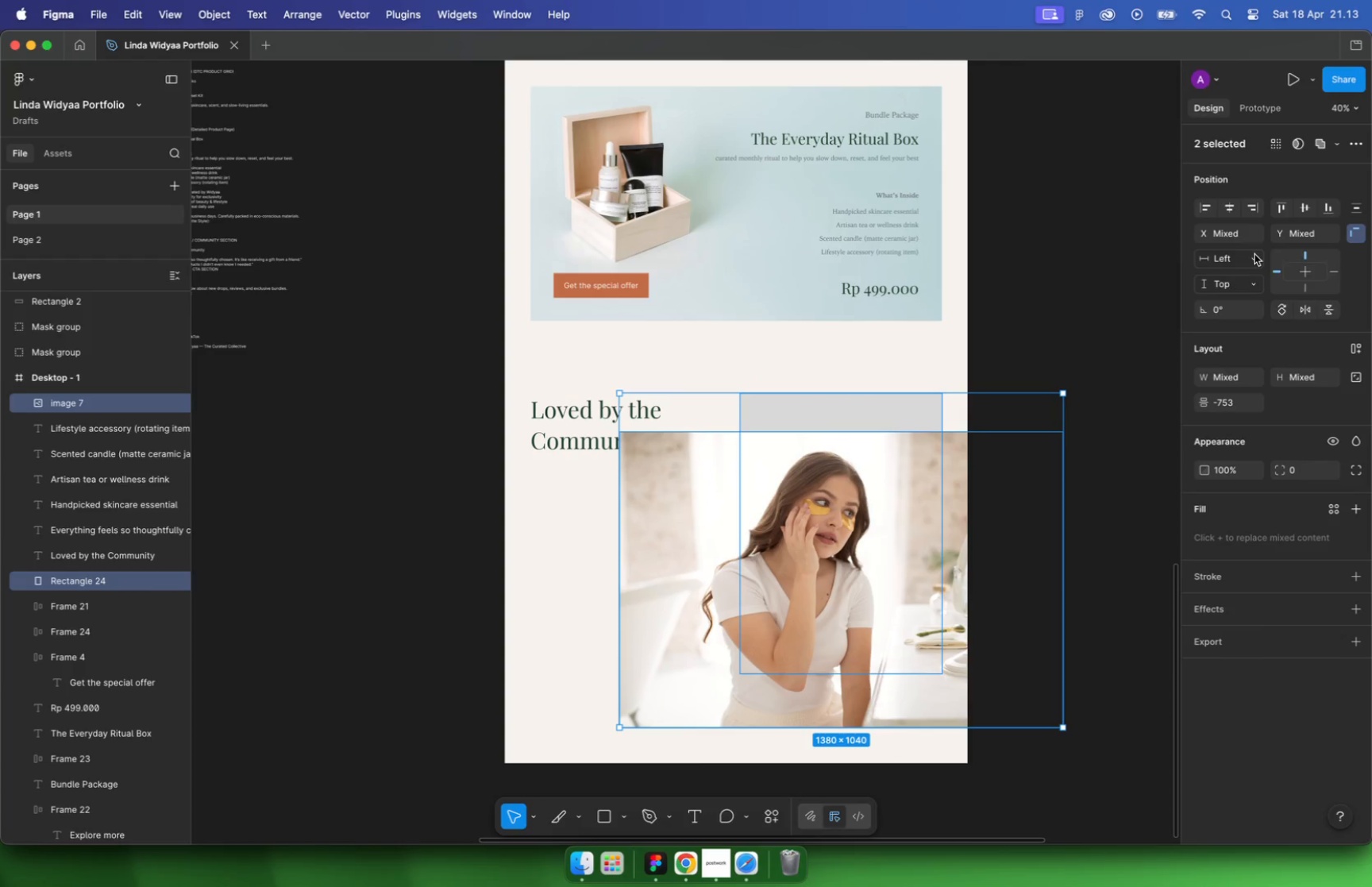 
left_click([1295, 141])
 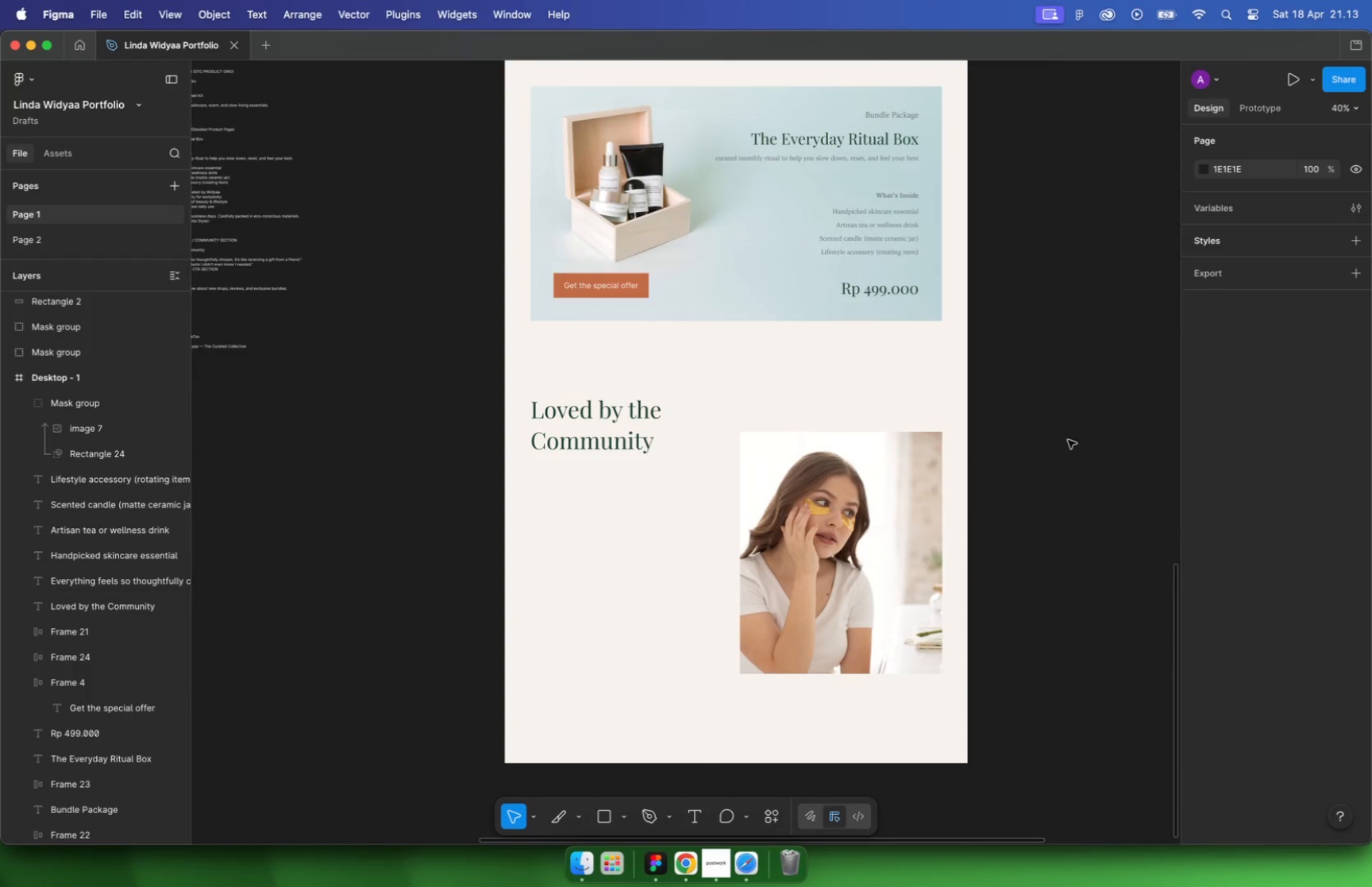 
hold_key(key=CommandLeft, duration=0.46)
left_click([888, 550])
 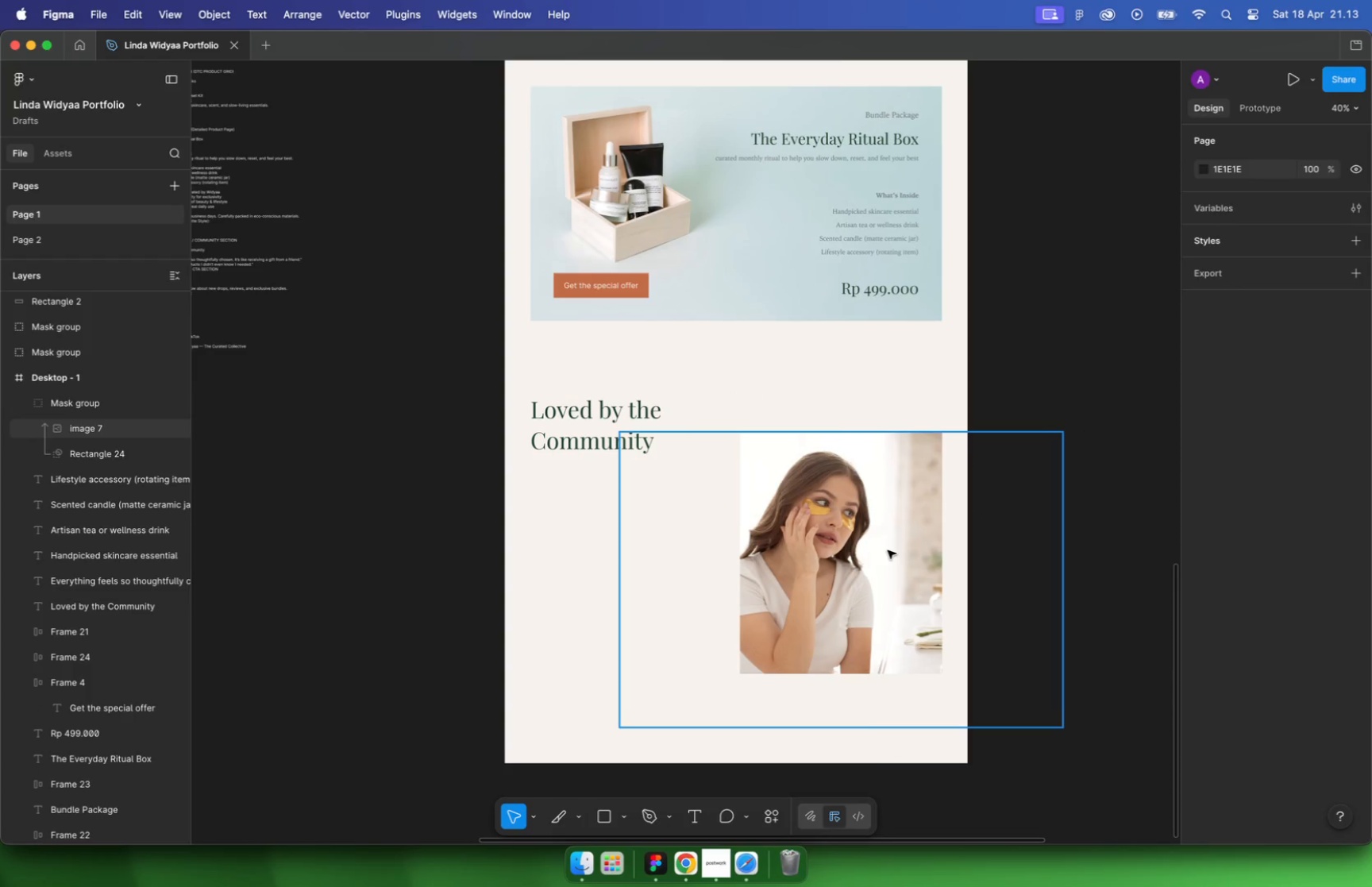 
left_click_drag(start_coordinate=[865, 570], to_coordinate=[865, 522])
 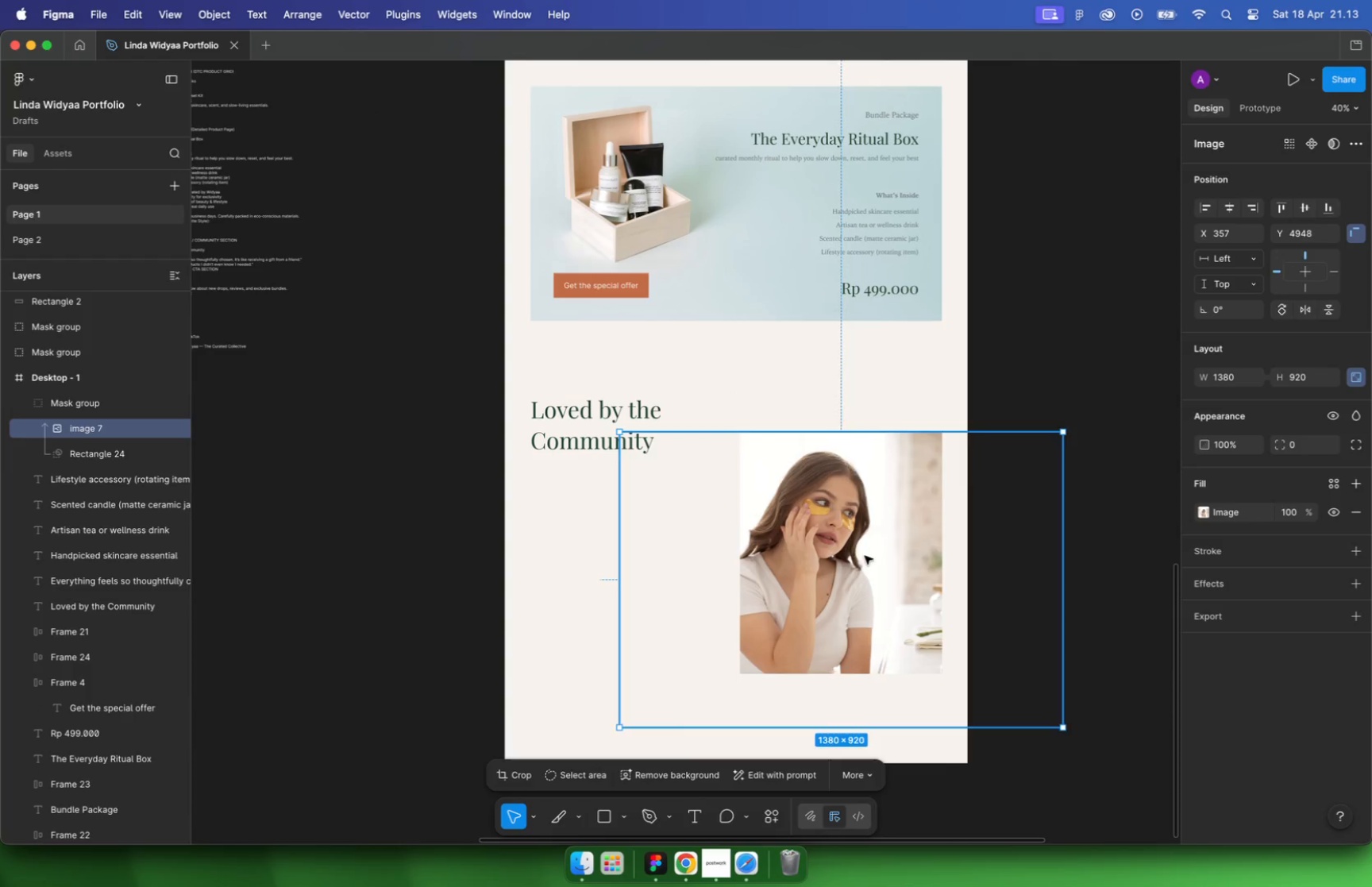 
hold_key(key=CommandLeft, duration=0.37)
scroll: coordinate [866, 555], scroll_direction: up, amount: 1.0
 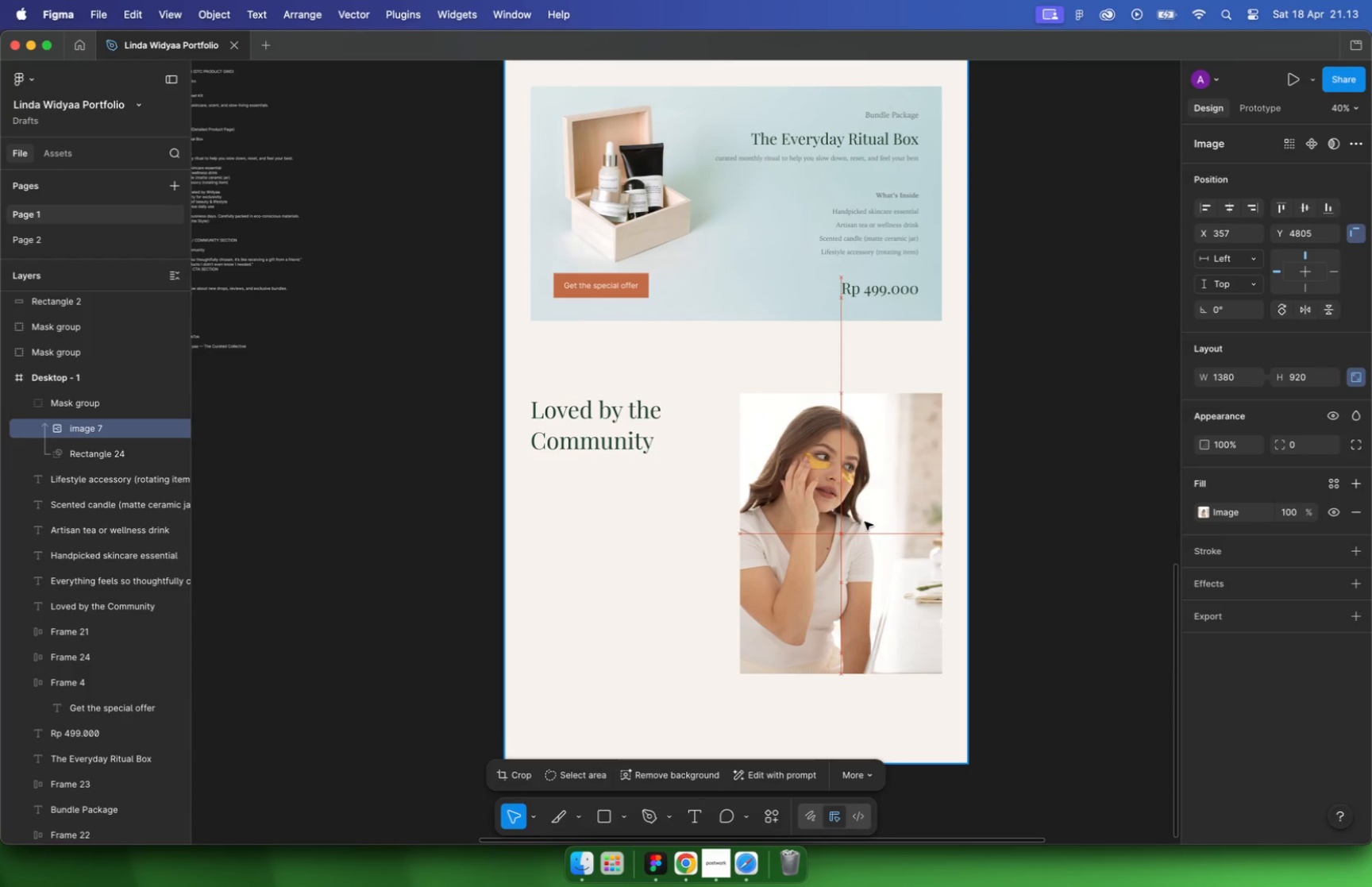 
double_click([819, 581])
 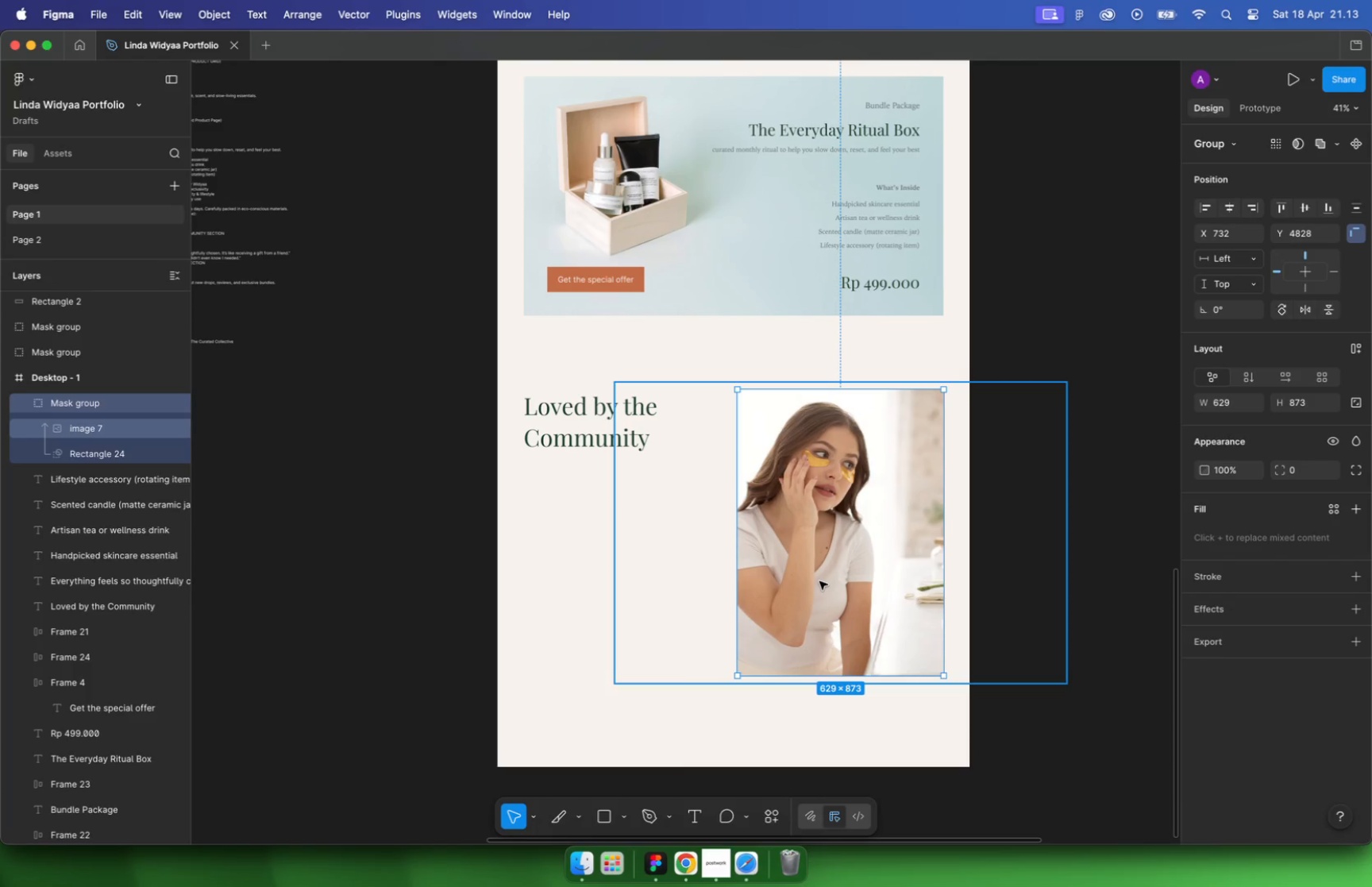 
key(Alt+Meta+BracketLeft)
 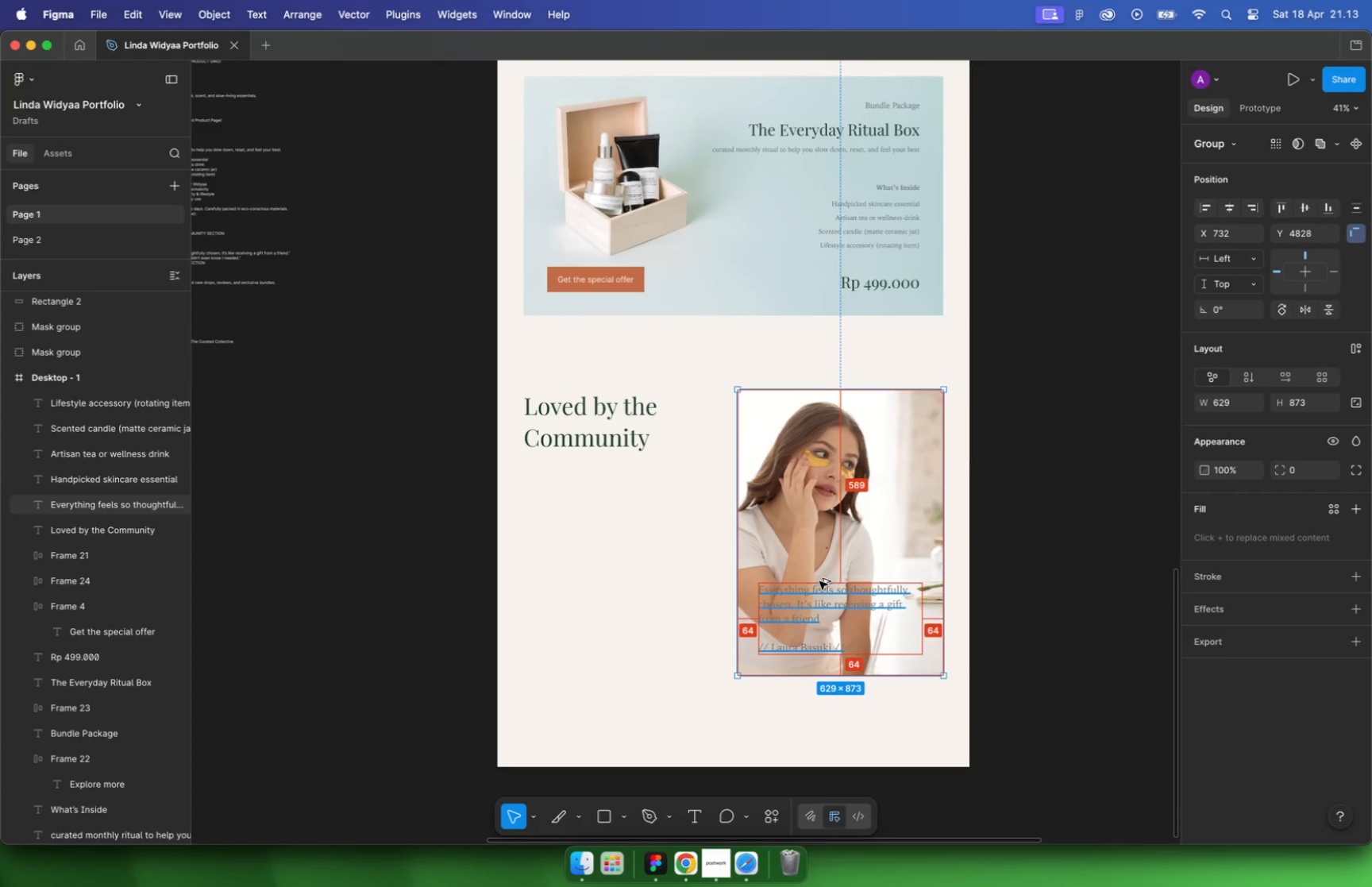 
hold_key(key=CommandLeft, duration=0.6)
scroll: coordinate [867, 618], scroll_direction: up, amount: 11.0
 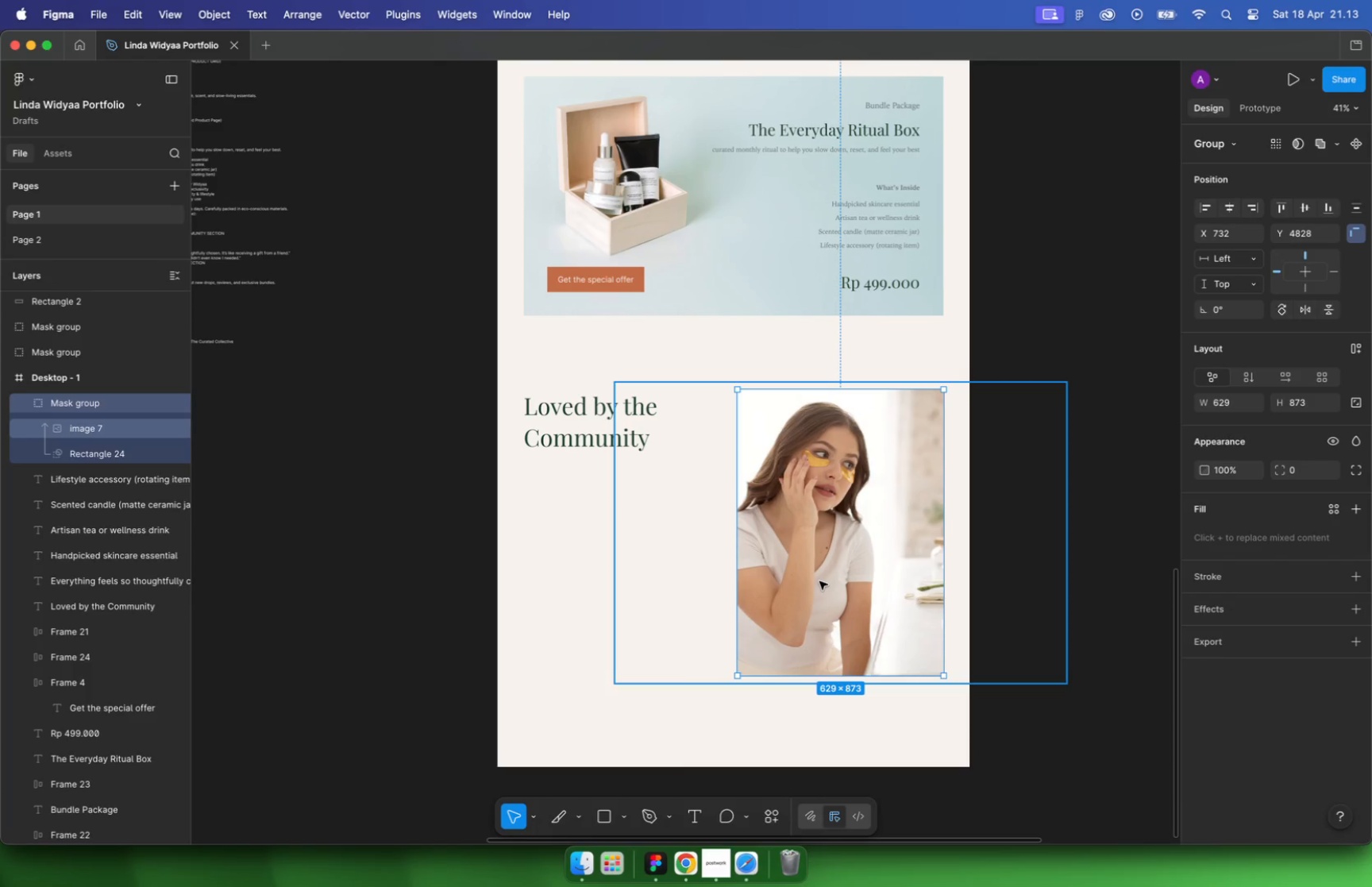 
hold_key(key=CommandLeft, duration=0.62)
 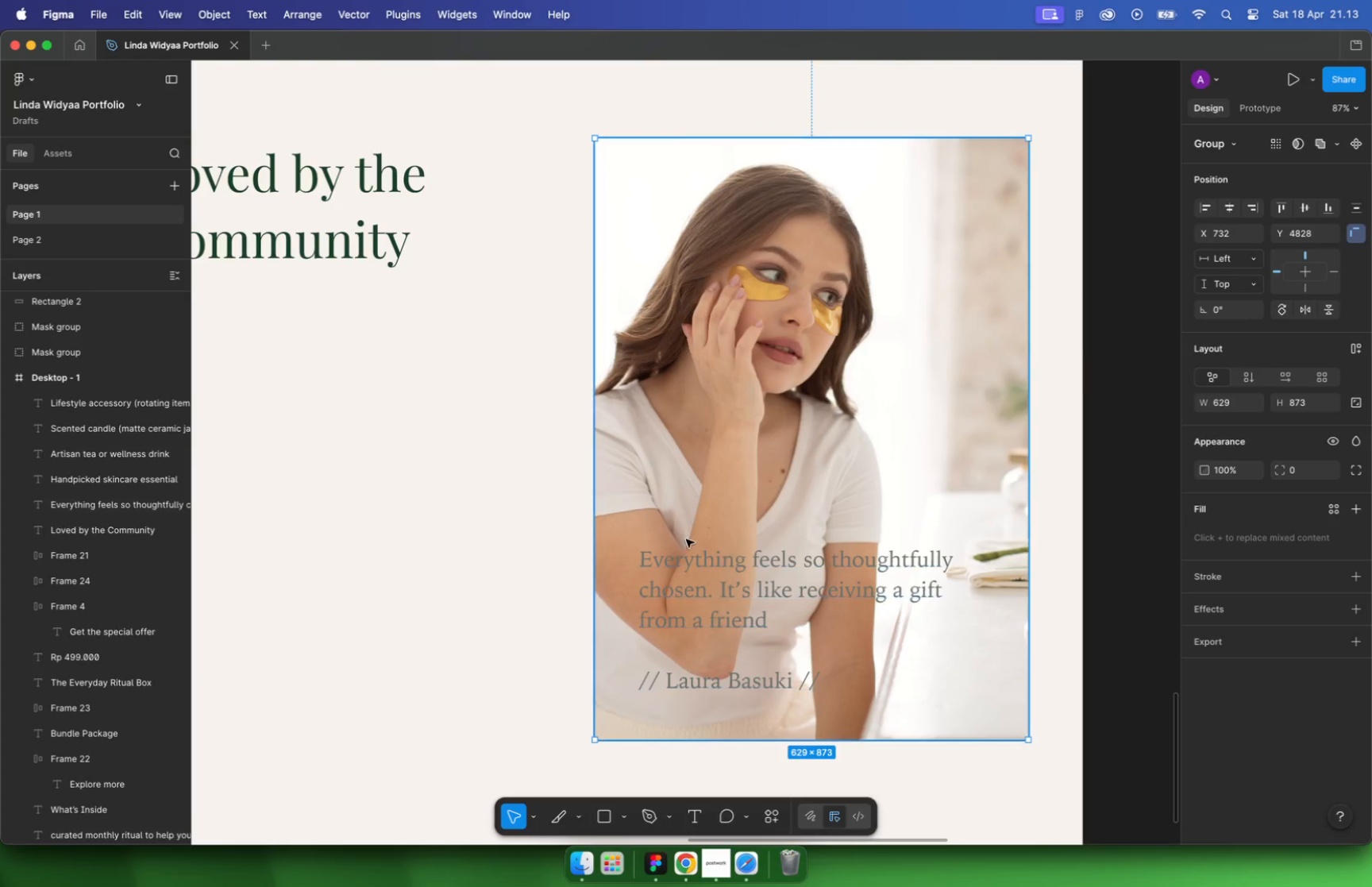 
scroll: coordinate [769, 652], scroll_direction: down, amount: 6.0
 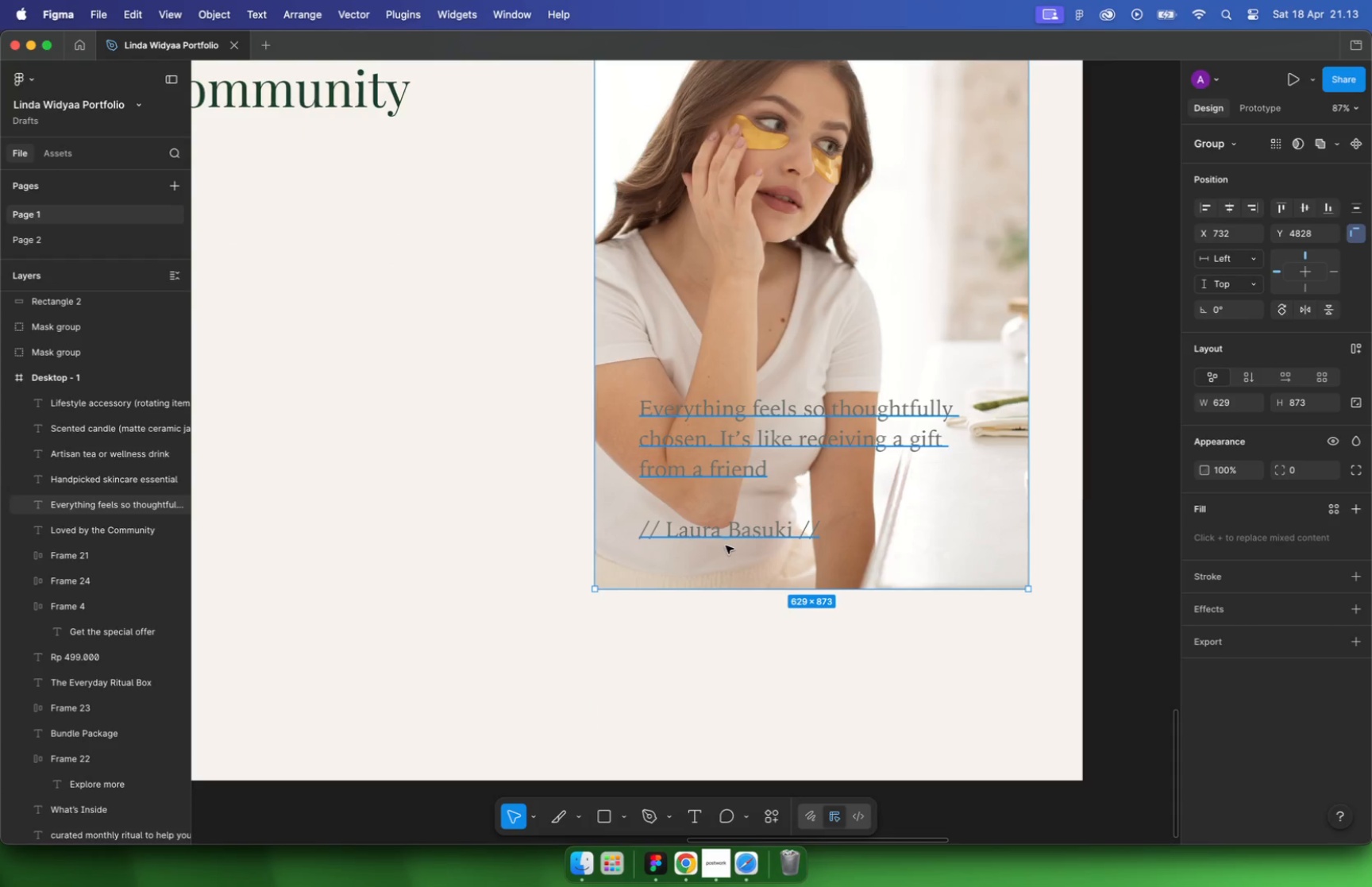 
hold_key(key=CommandLeft, duration=0.4)
 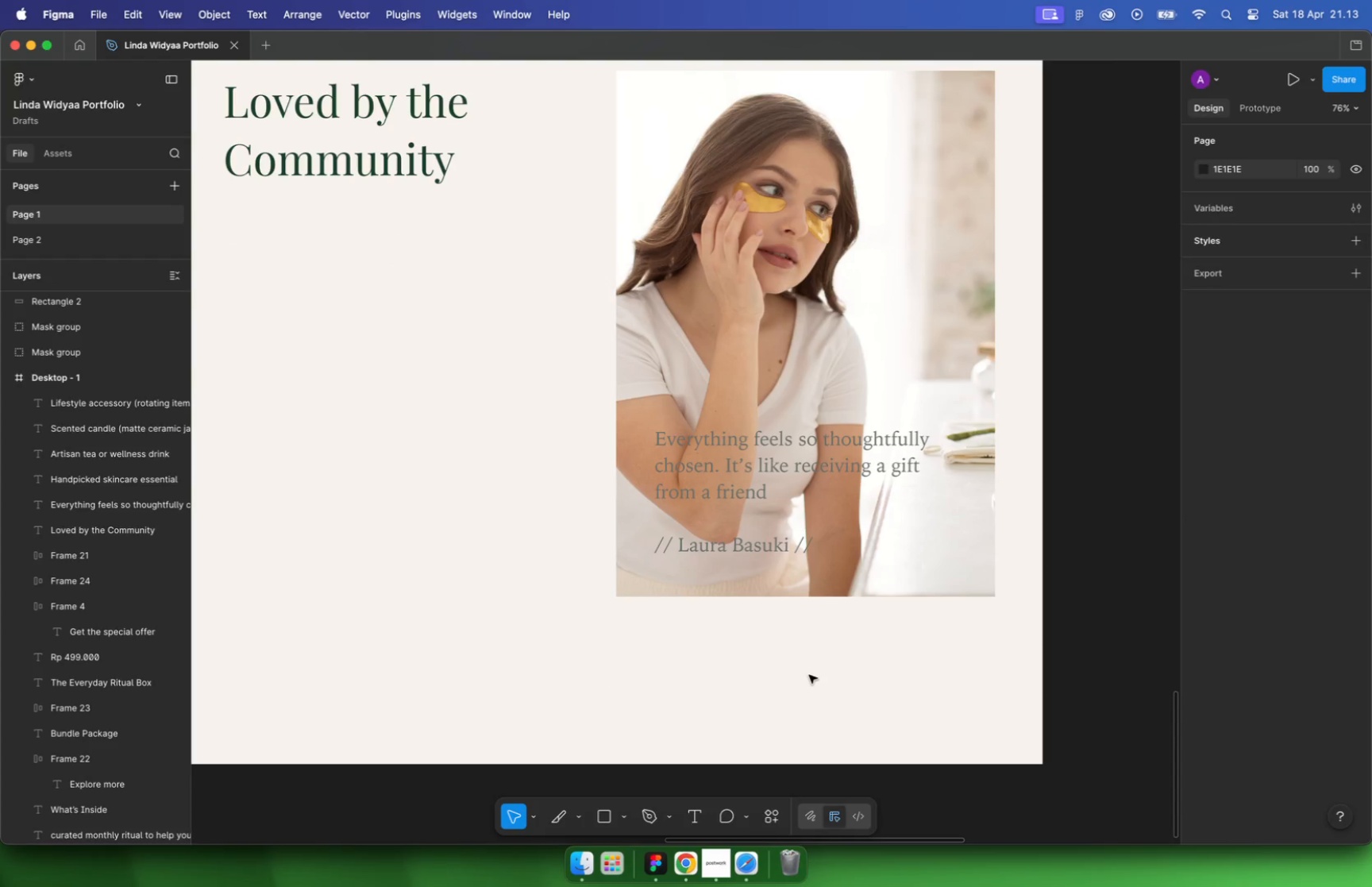 
hold_key(key=CommandLeft, duration=0.95)
scroll: coordinate [823, 672], scroll_direction: down, amount: 6.0
 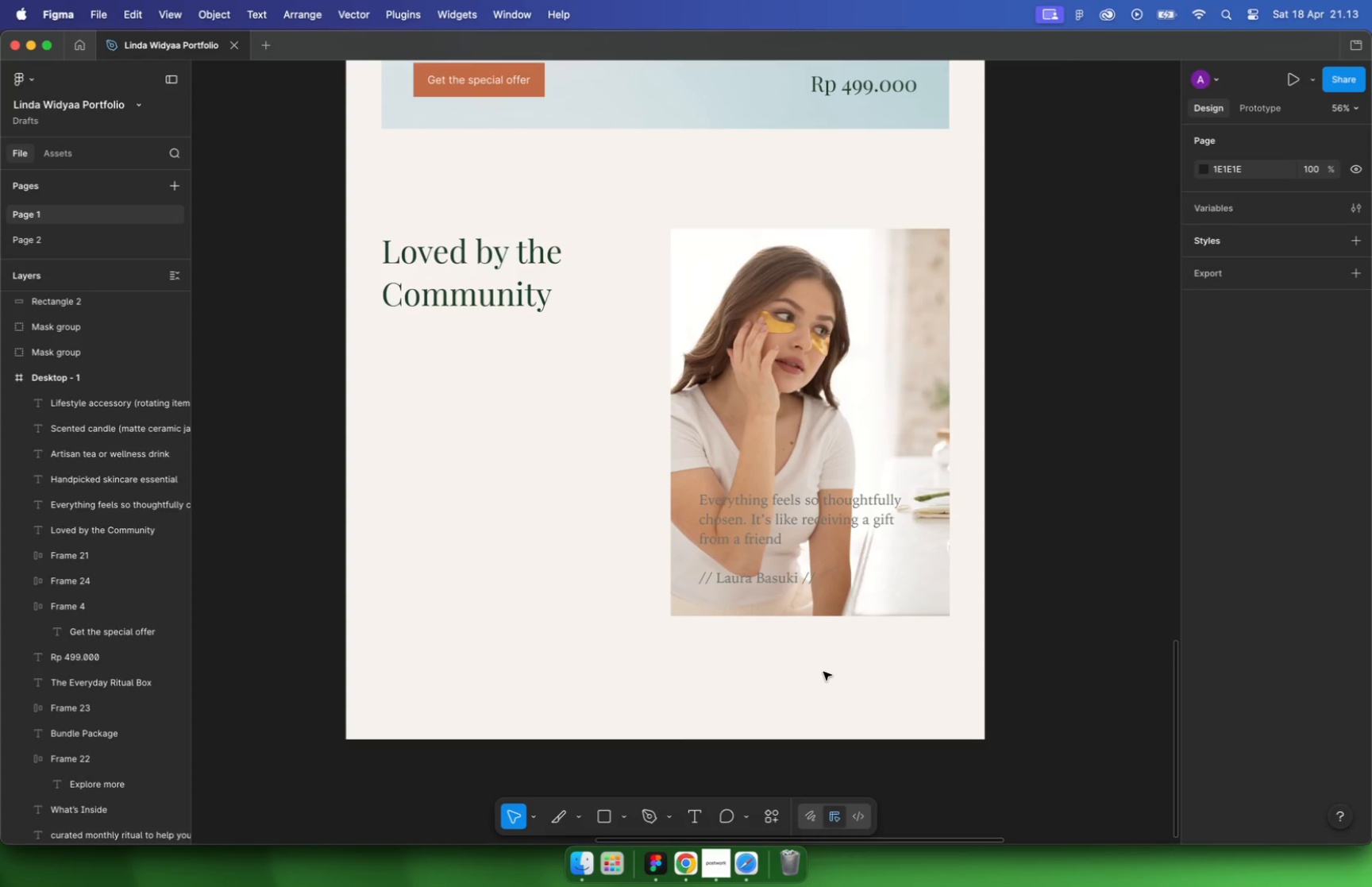 
wait(5.74)
 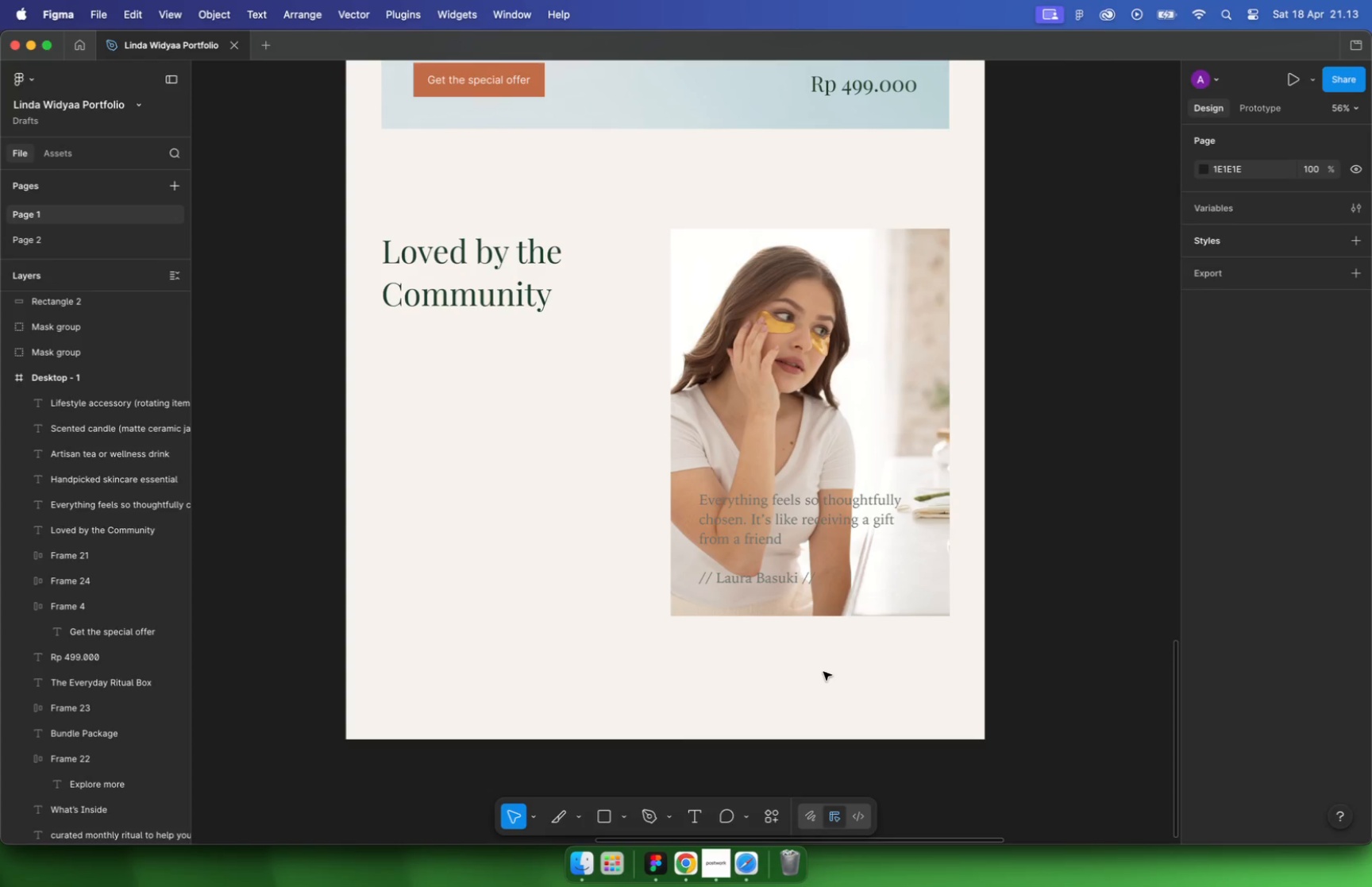 
left_click([788, 523])
 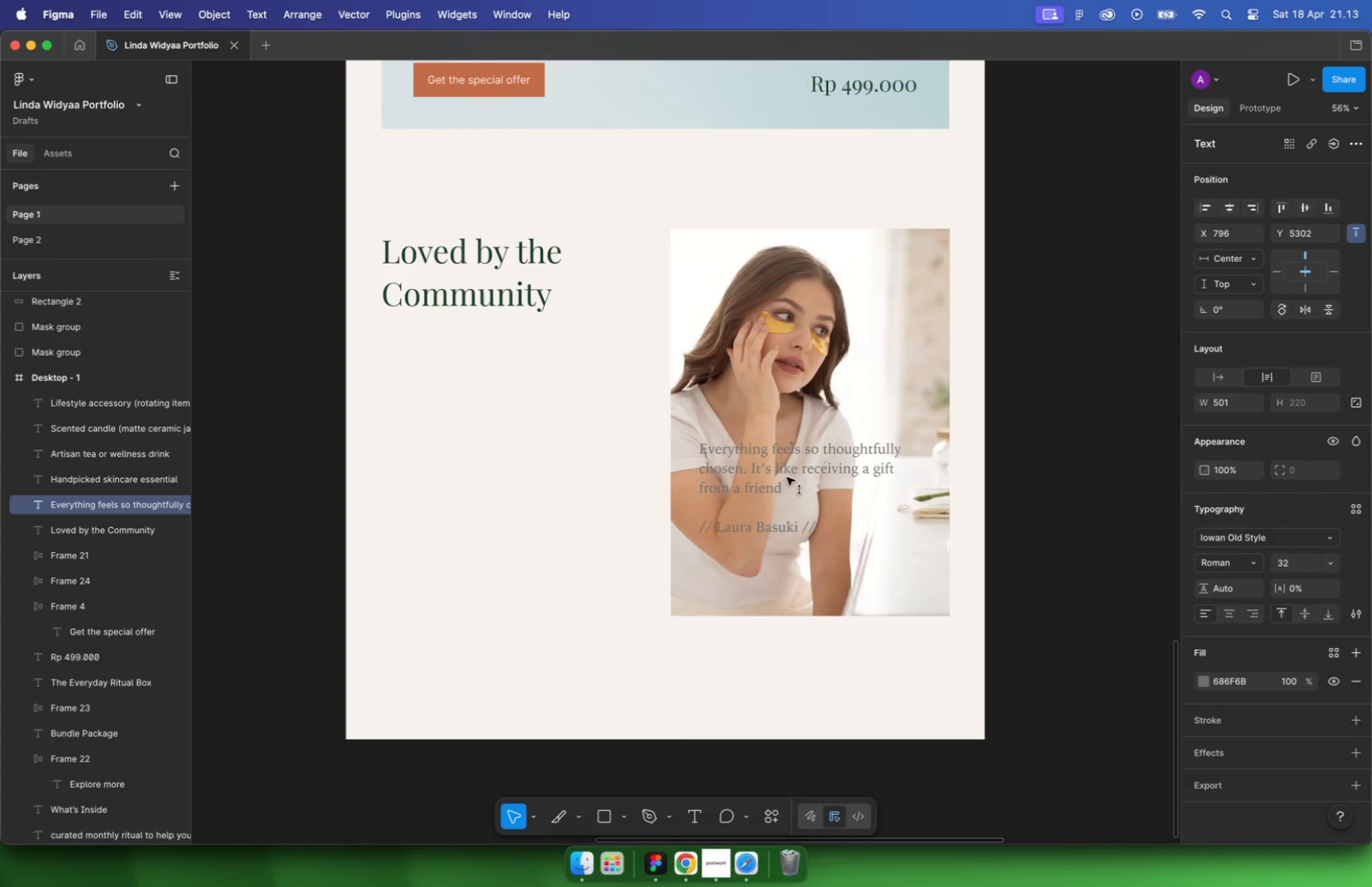 
left_click_drag(start_coordinate=[787, 528], to_coordinate=[787, 476])
 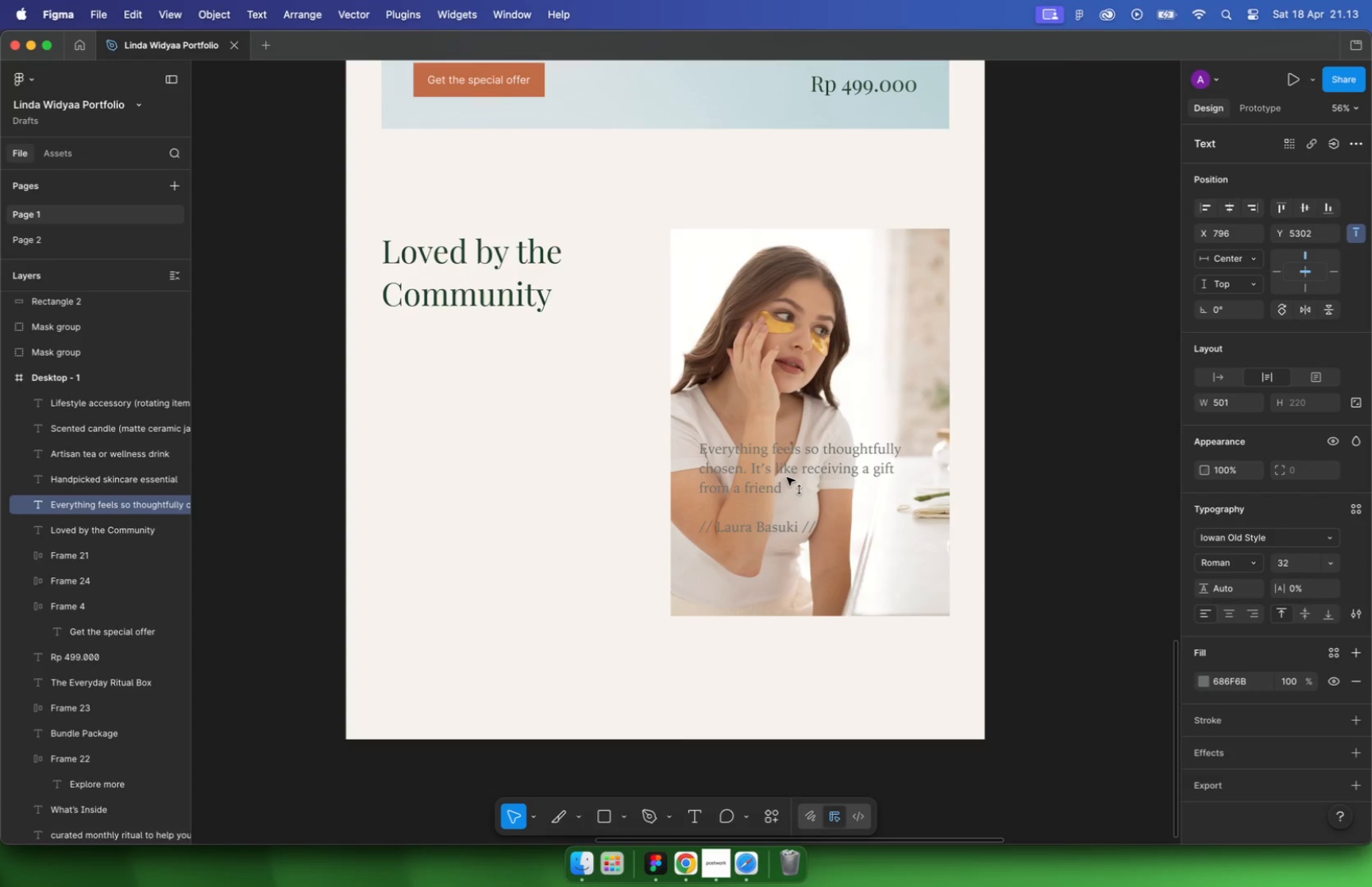 
hold_key(key=ShiftLeft, duration=3.47)
 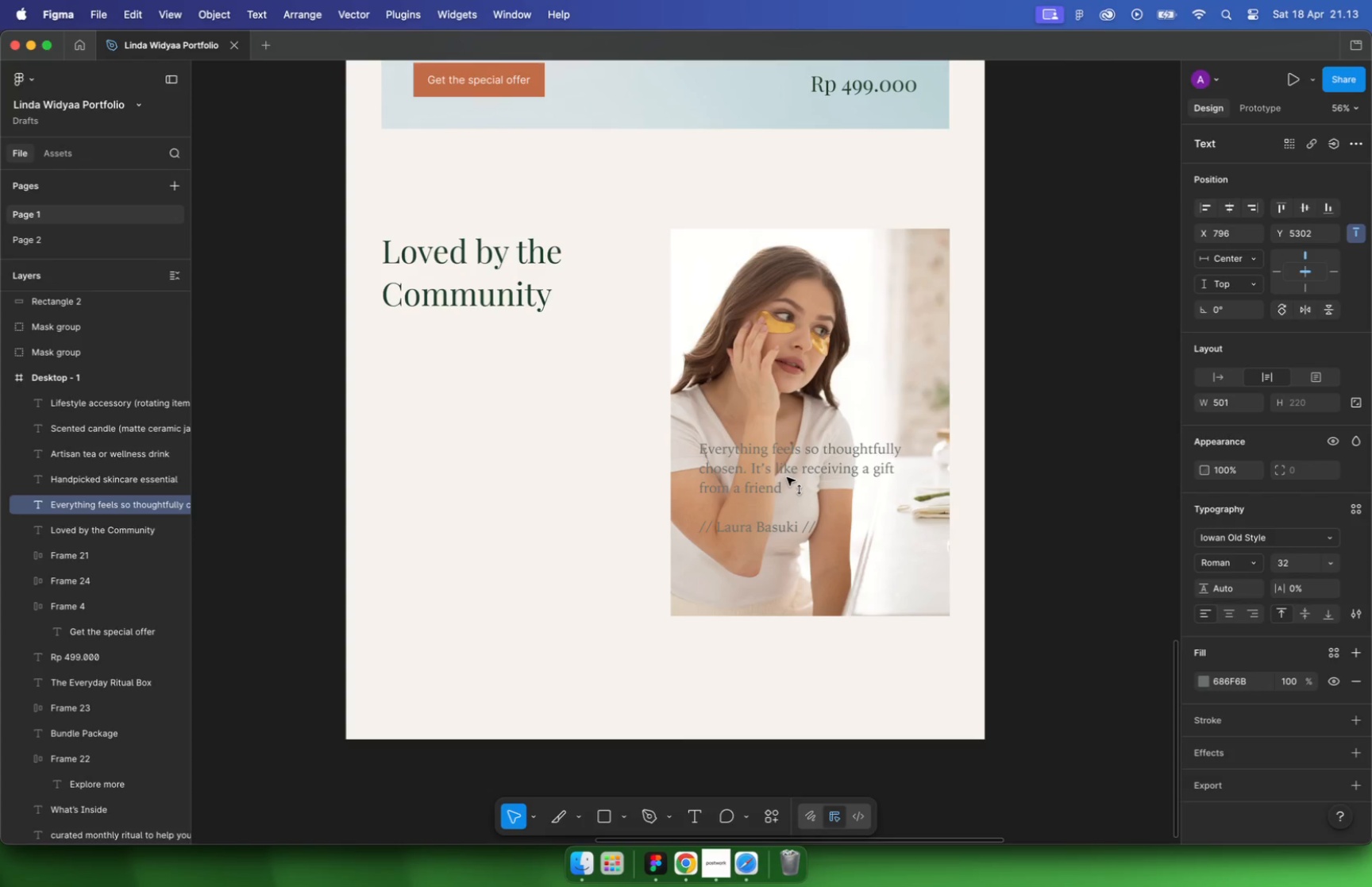 
left_click([770, 668])
 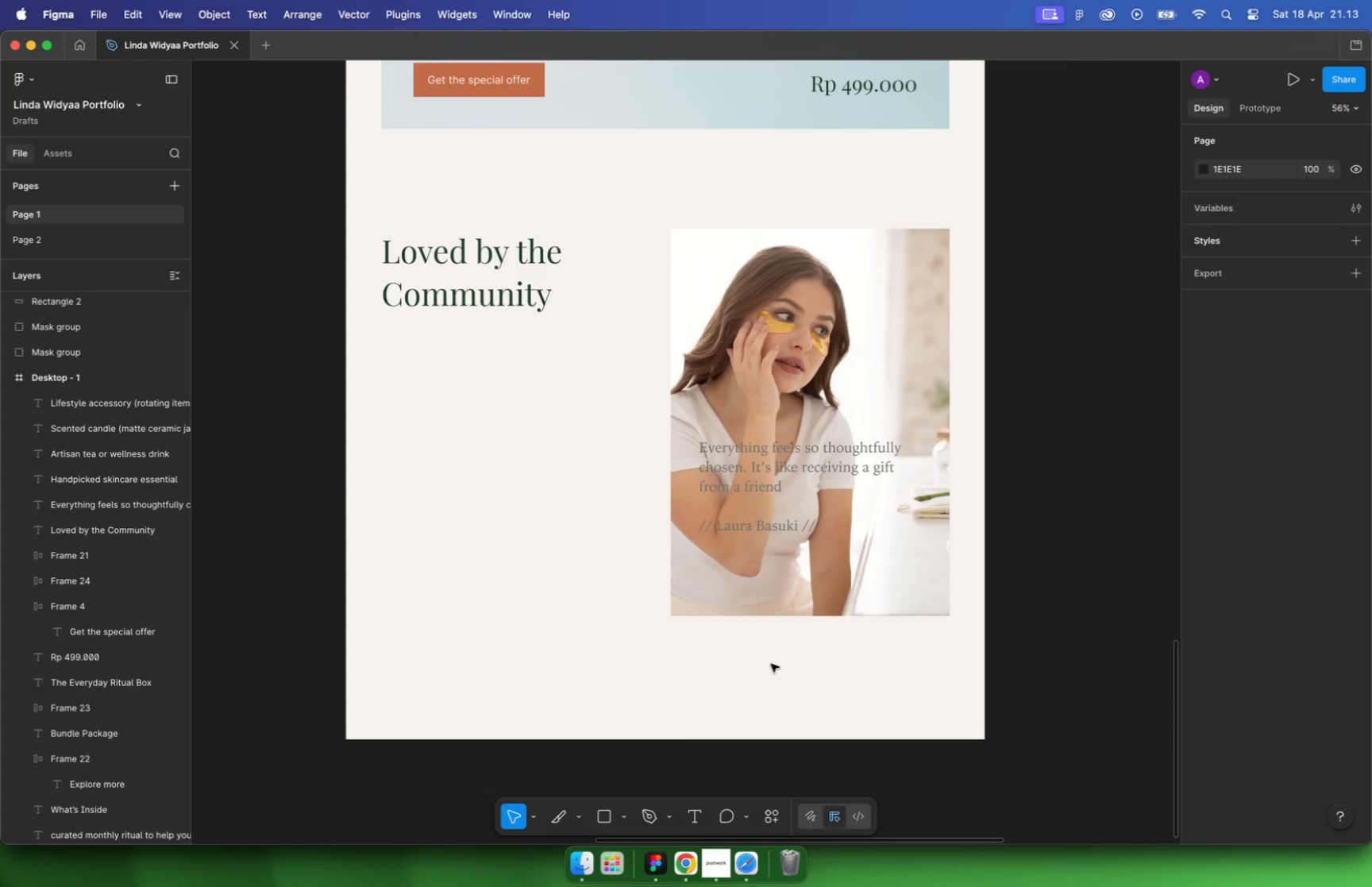 
key(R)
 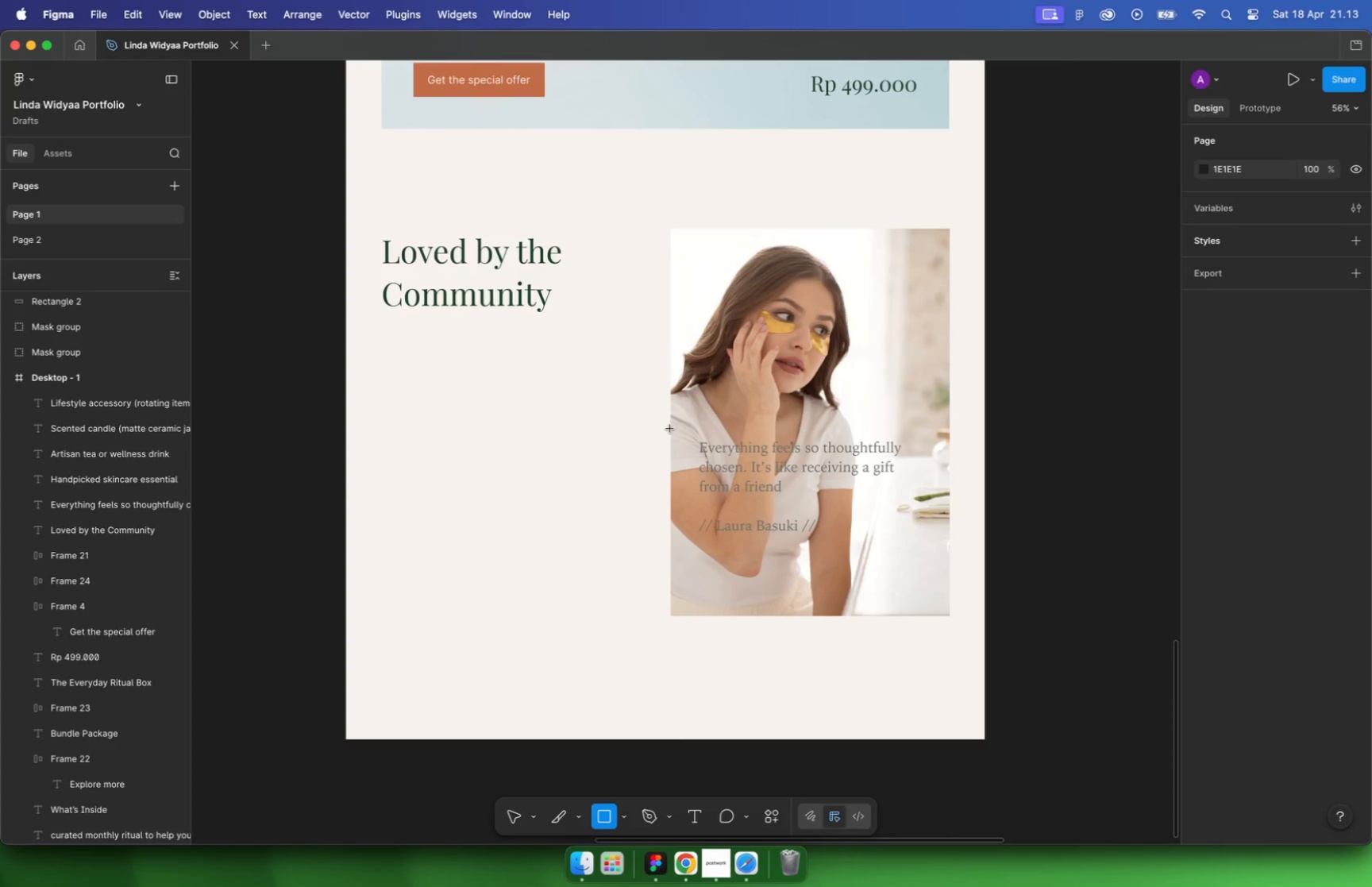 
left_click_drag(start_coordinate=[671, 426], to_coordinate=[950, 618])
 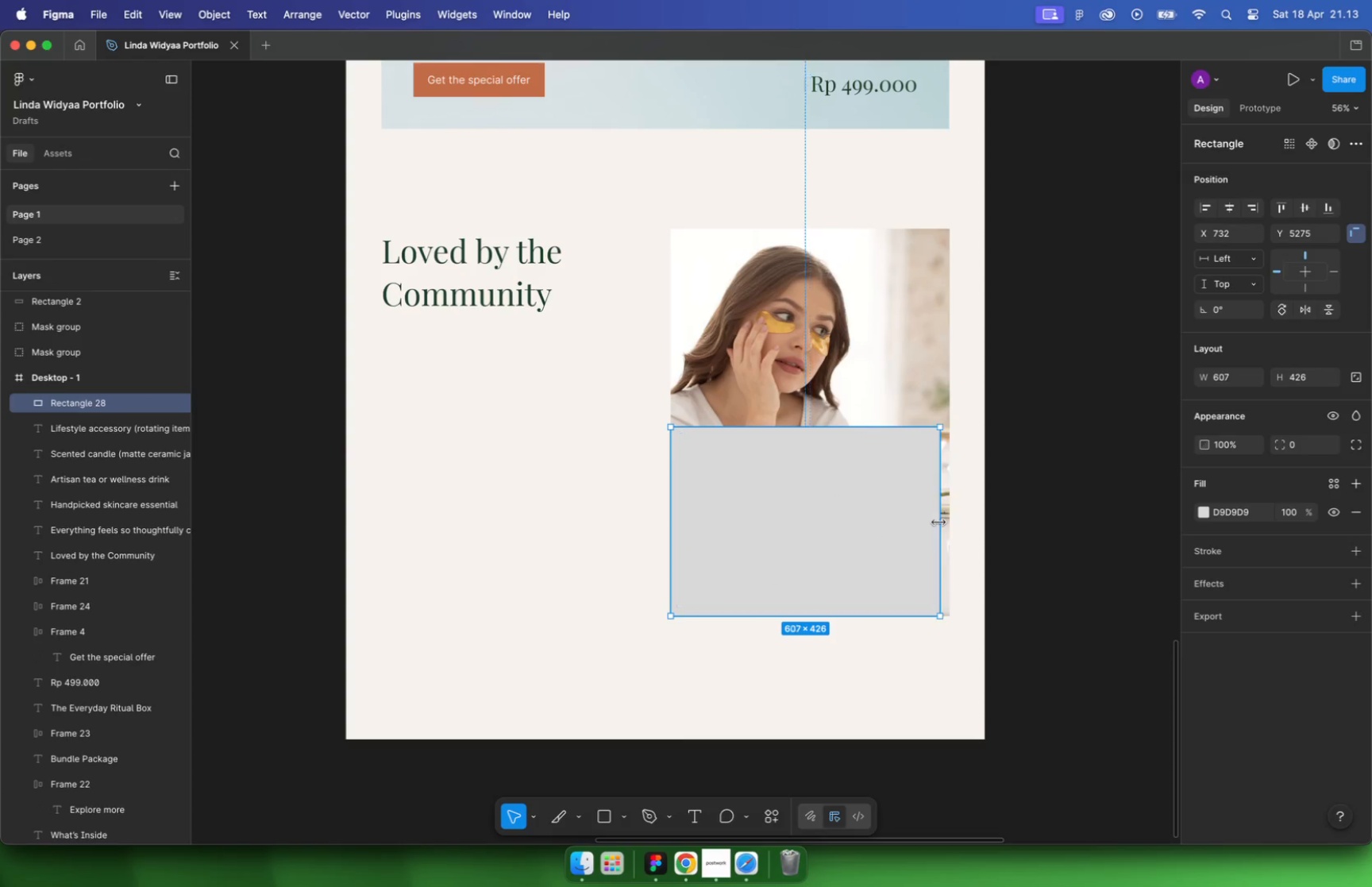 
left_click_drag(start_coordinate=[666, 526], to_coordinate=[673, 525])
 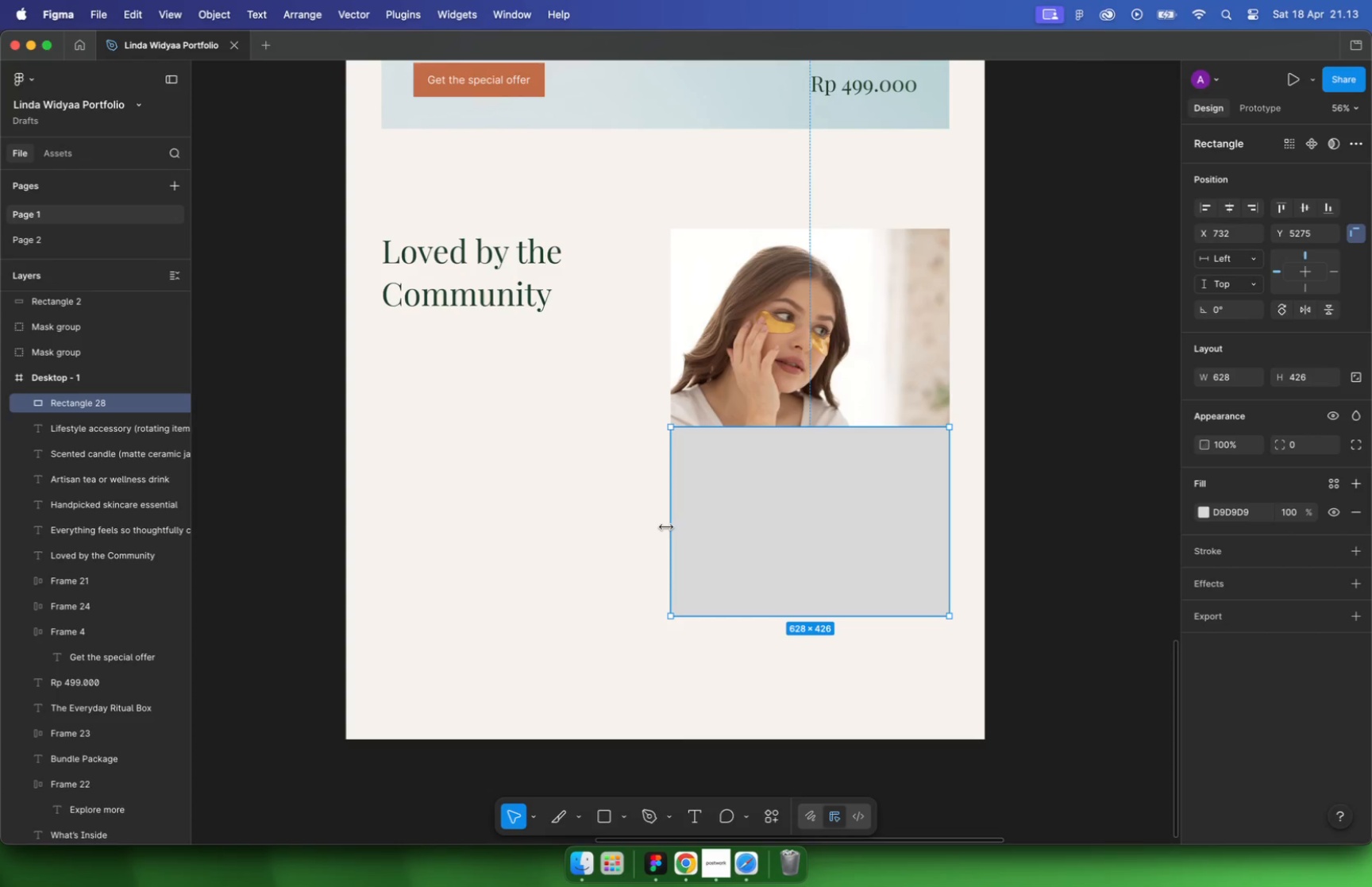 
left_click_drag(start_coordinate=[831, 545], to_coordinate=[827, 414])
 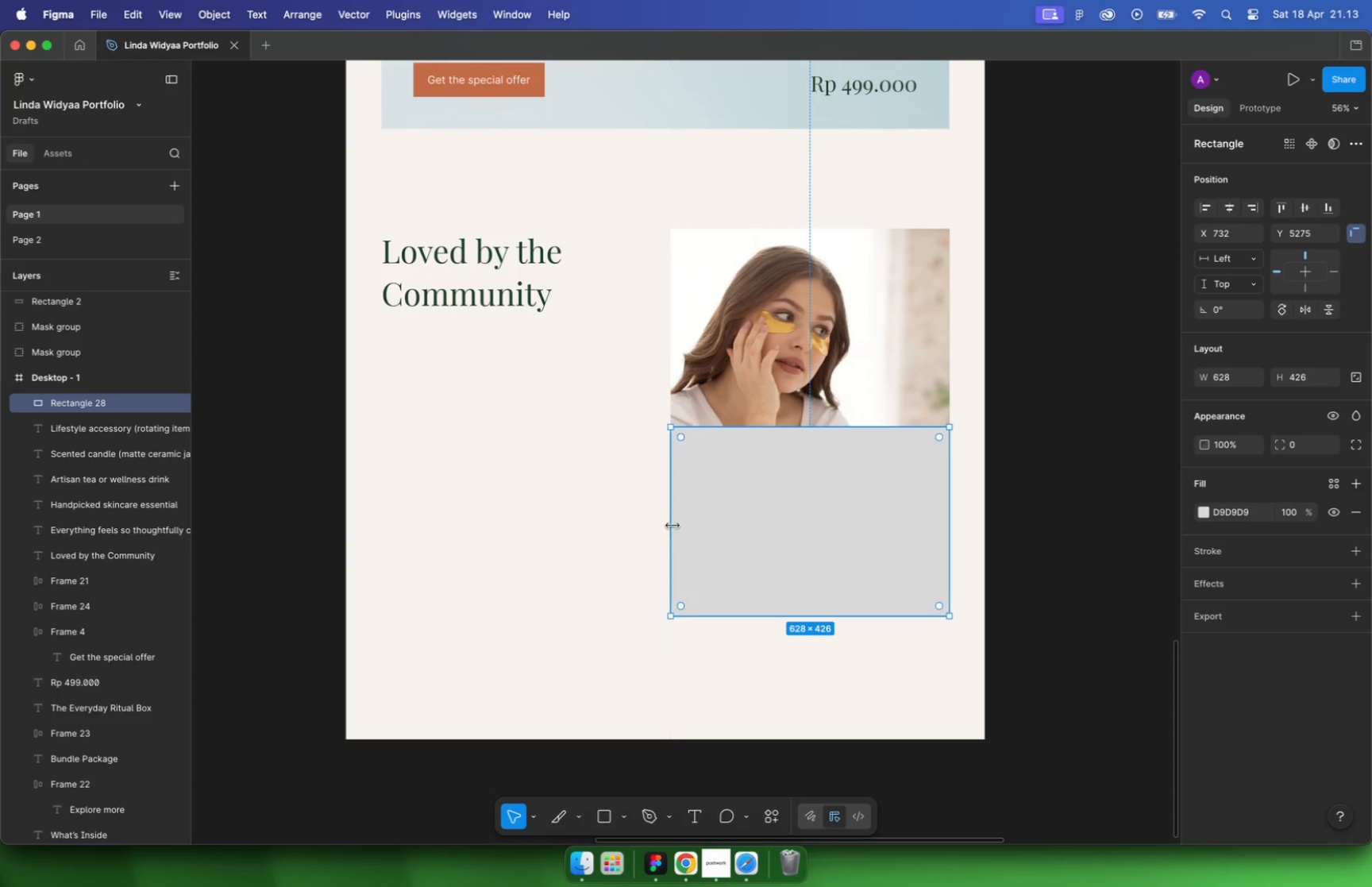 
hold_key(key=ShiftLeft, duration=0.48)
 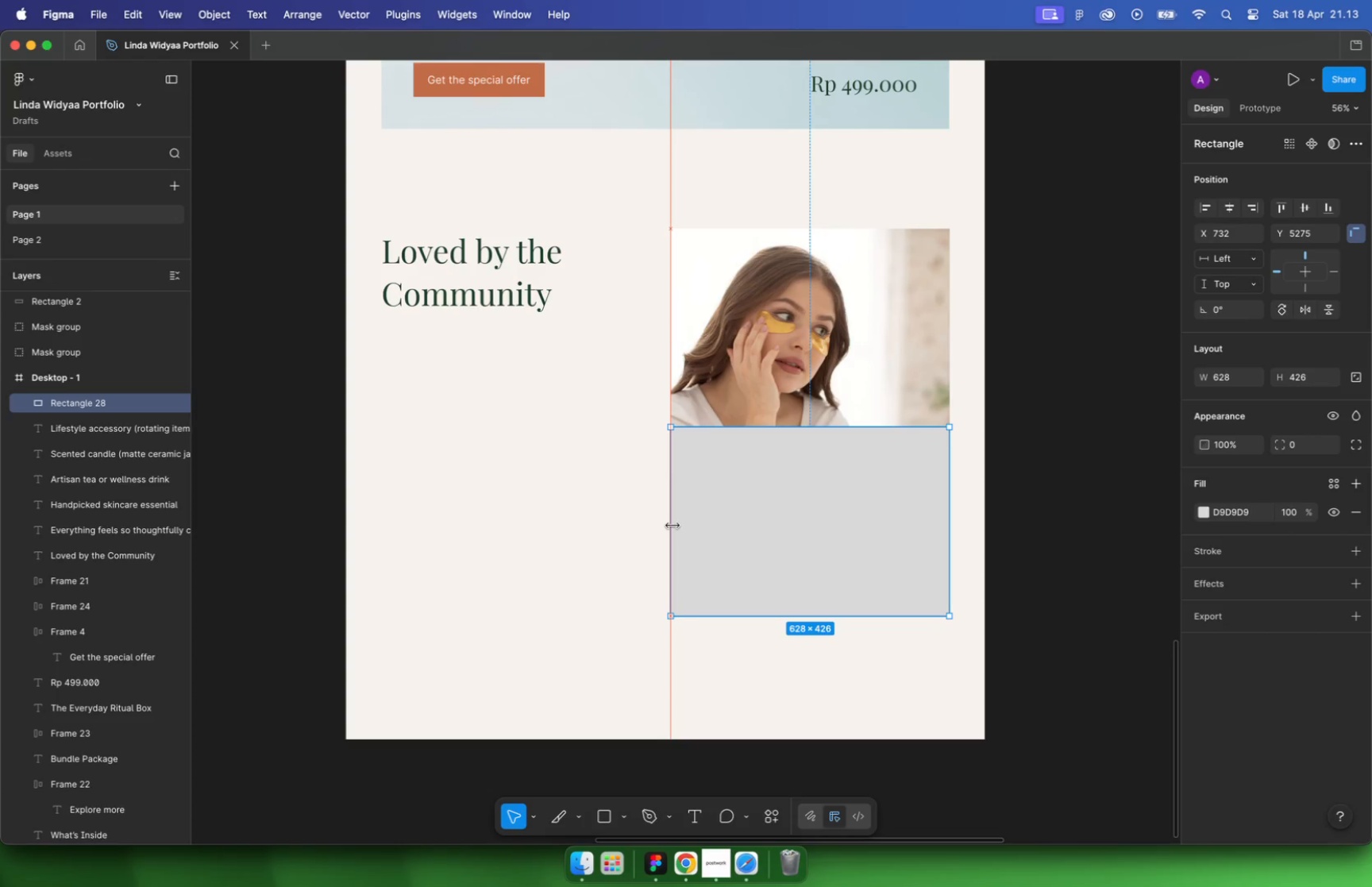 
hold_key(key=ShiftLeft, duration=0.36)
 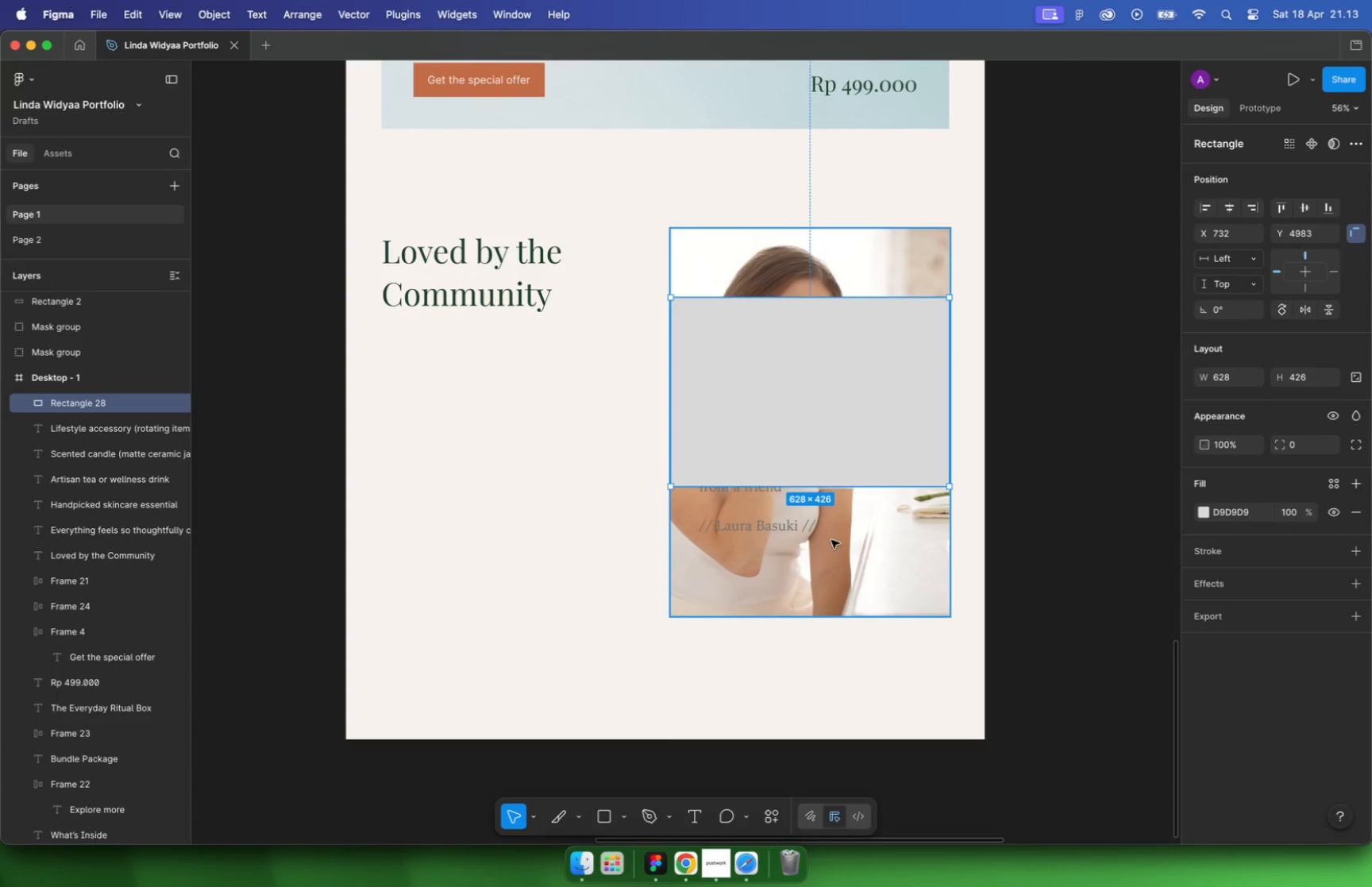 
hold_key(key=CommandLeft, duration=0.37)
left_click([823, 514])
 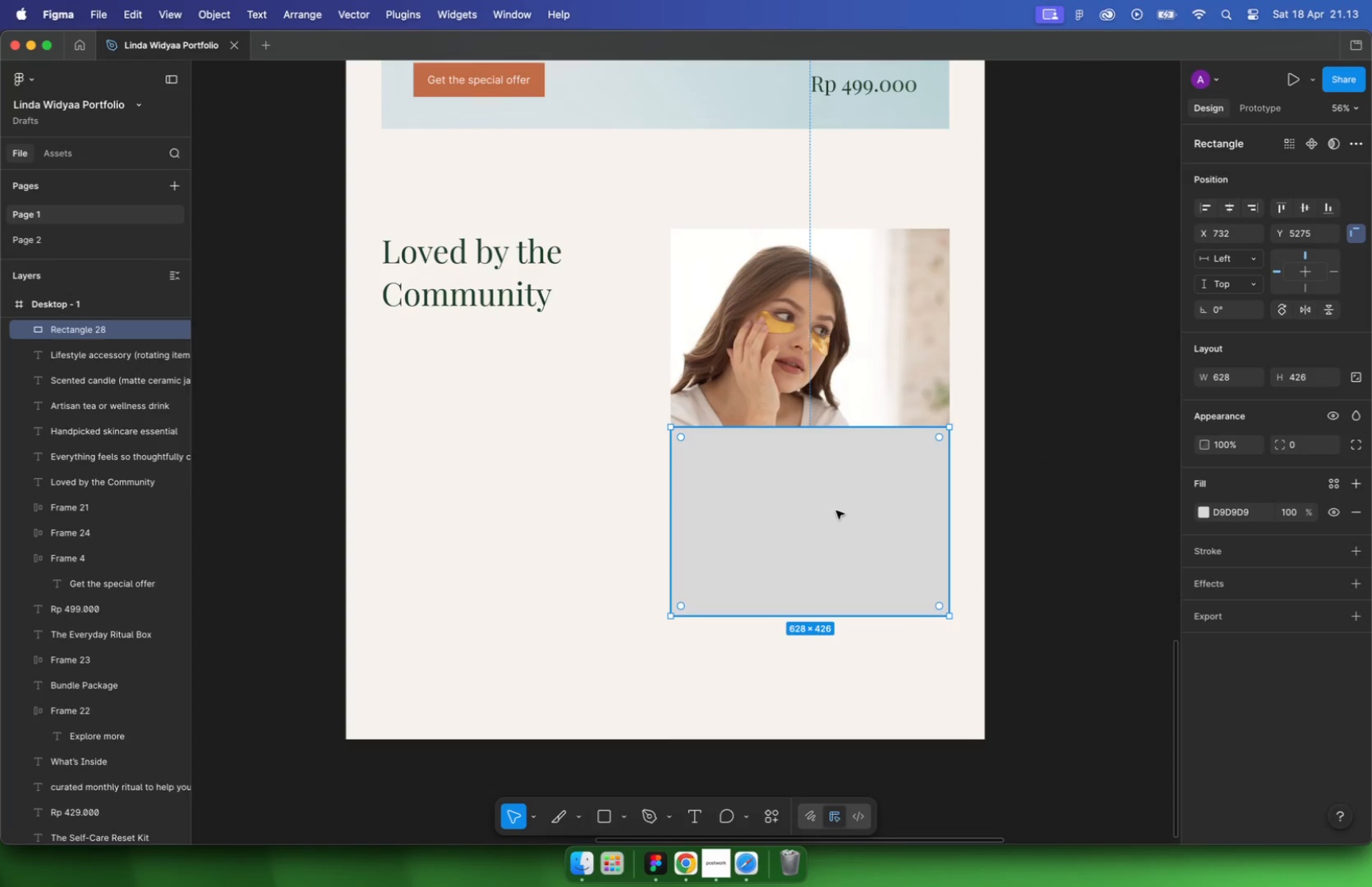 
key(Meta+BracketLeft)
 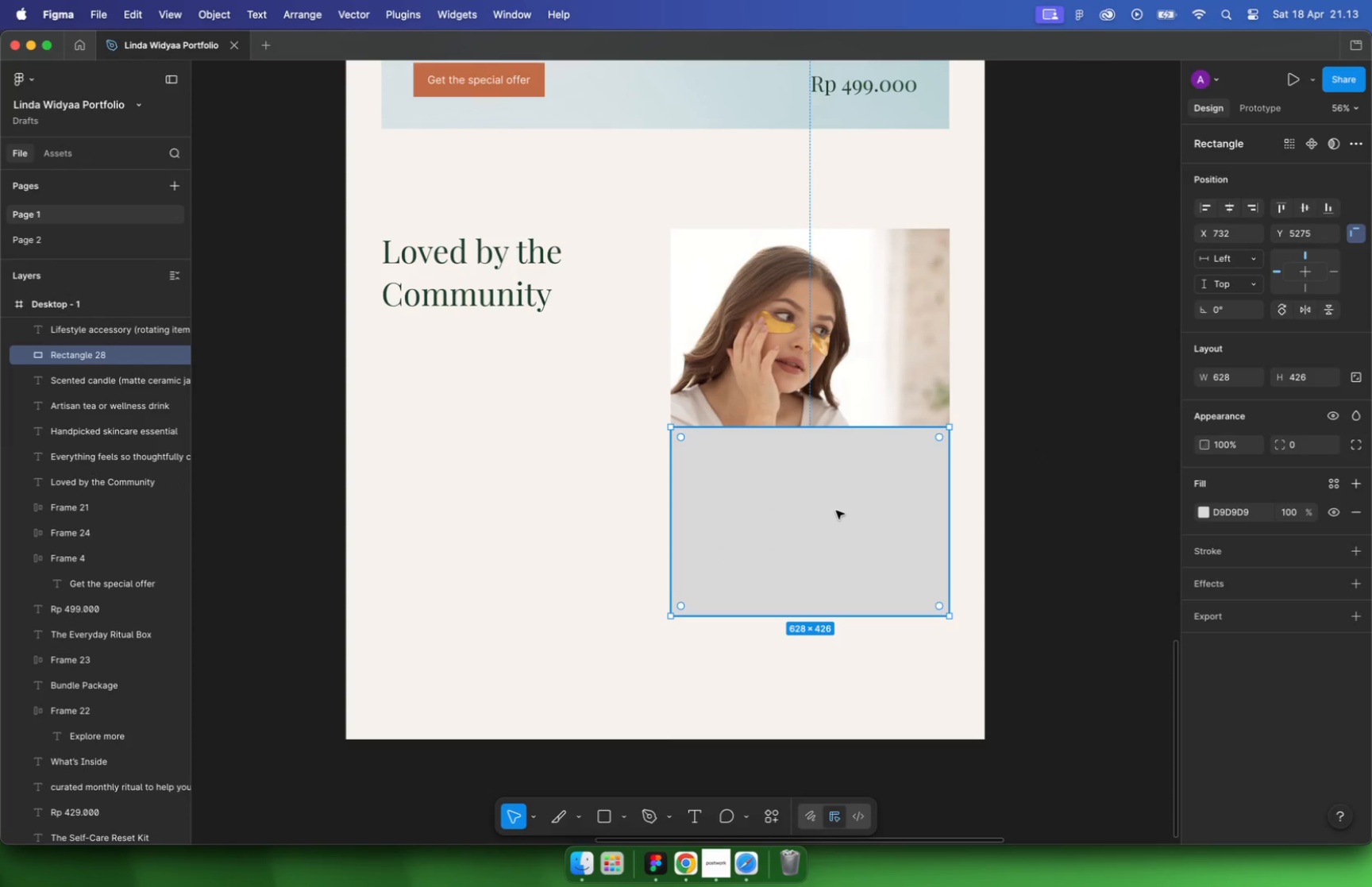 
key(Meta+BracketLeft)
 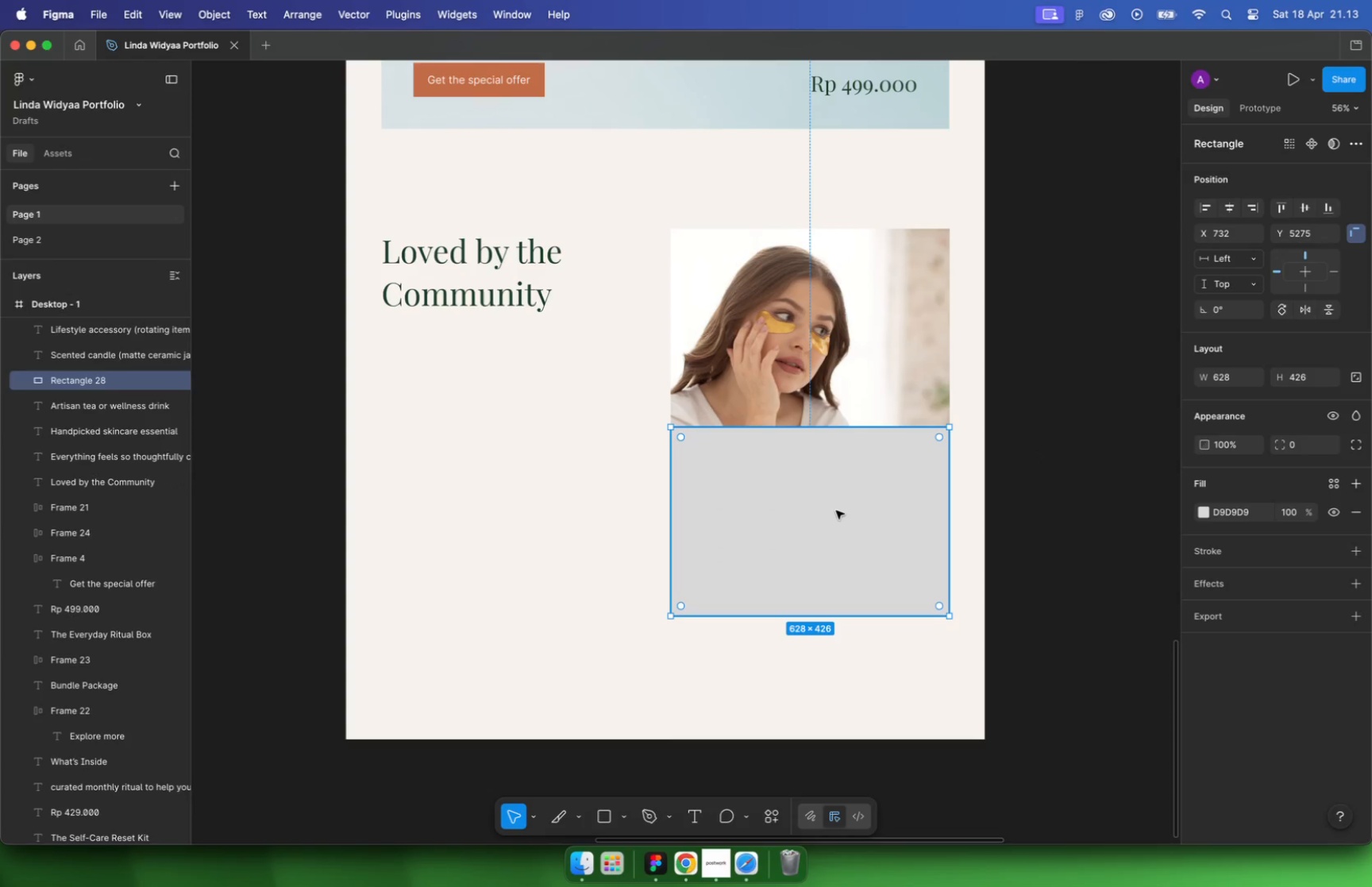 
key(Meta+BracketLeft)
 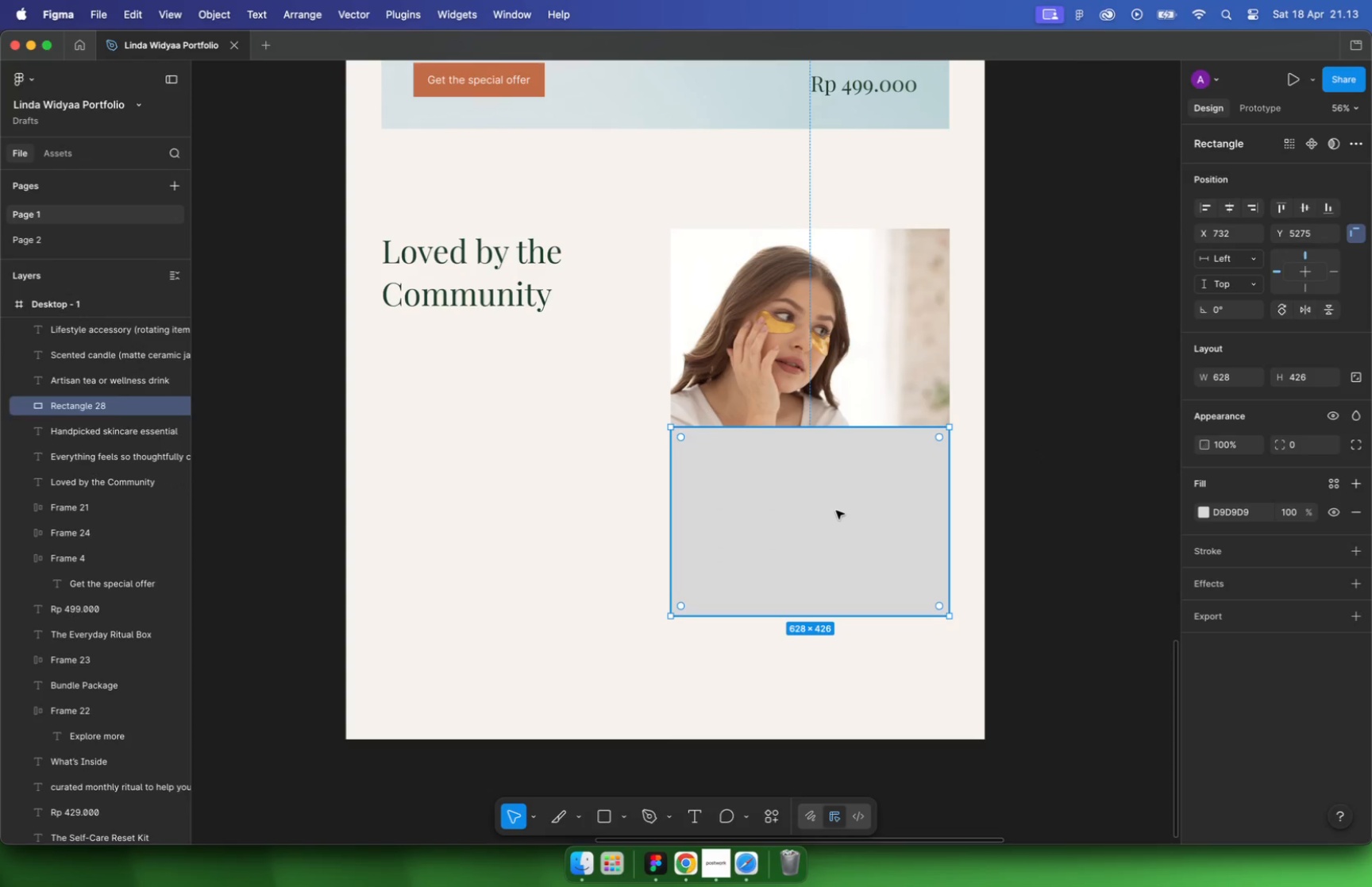 
key(Meta+BracketLeft)
 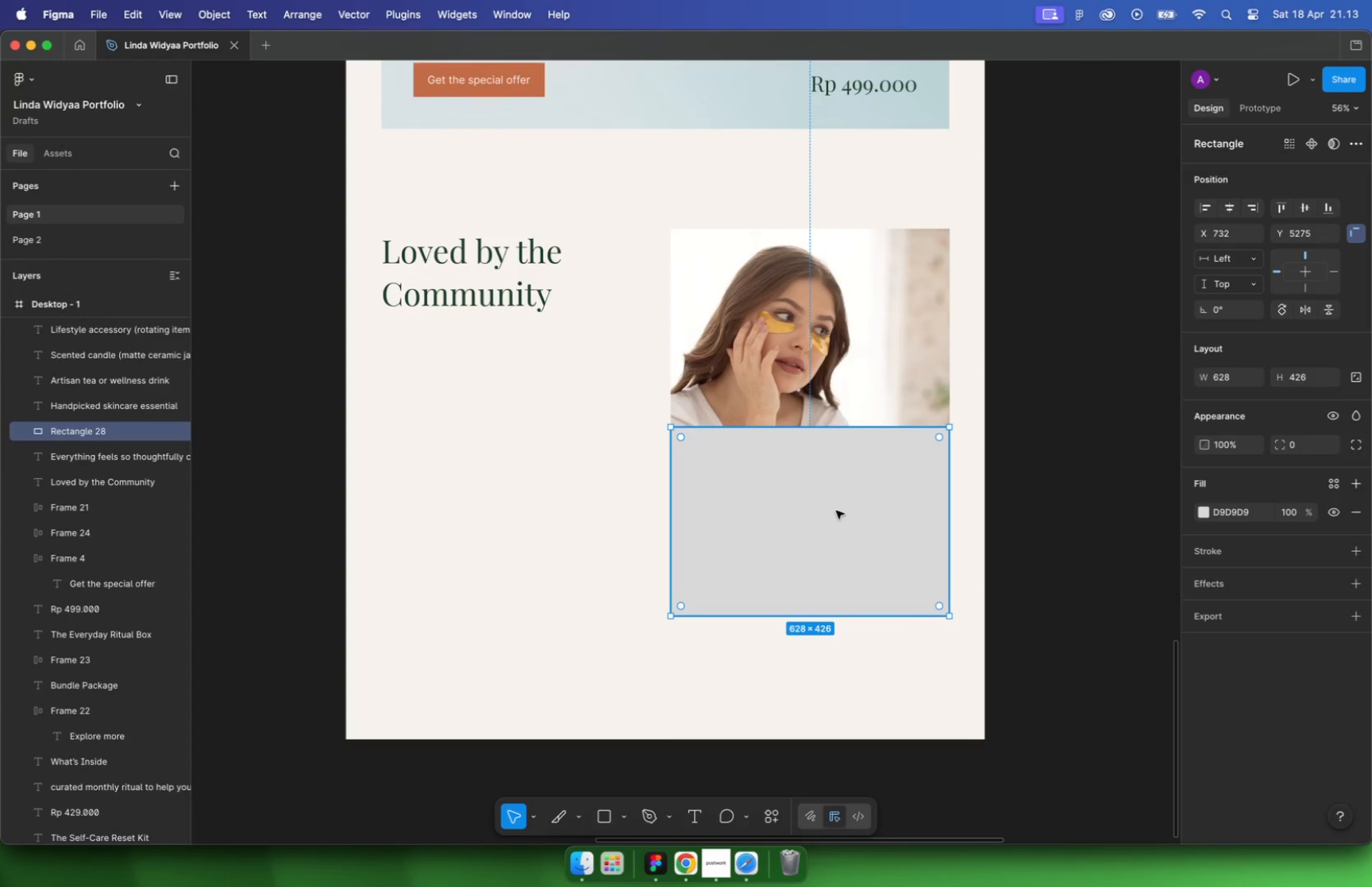 
key(Meta+BracketLeft)
 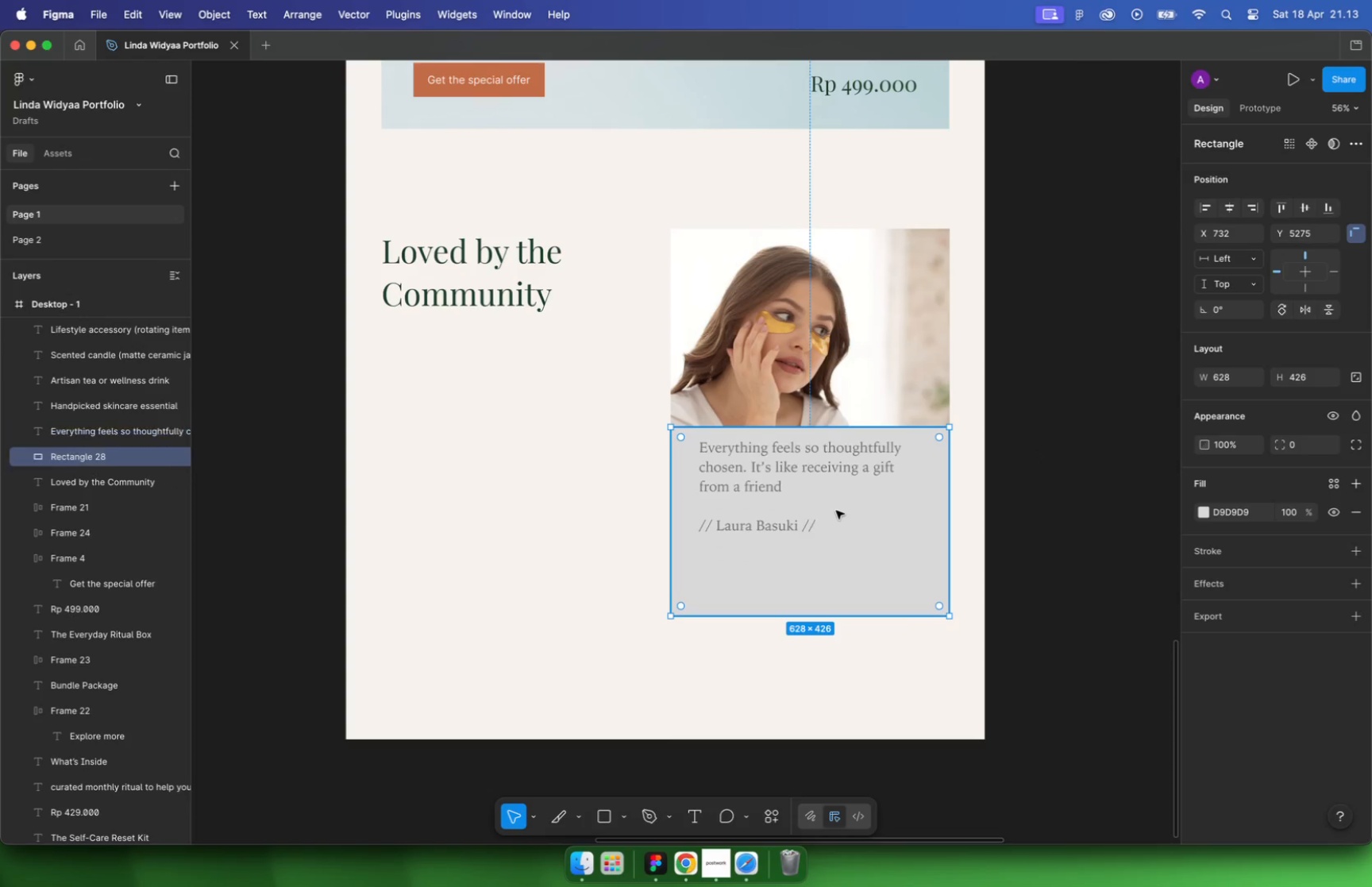 
key(Meta+BracketLeft)
 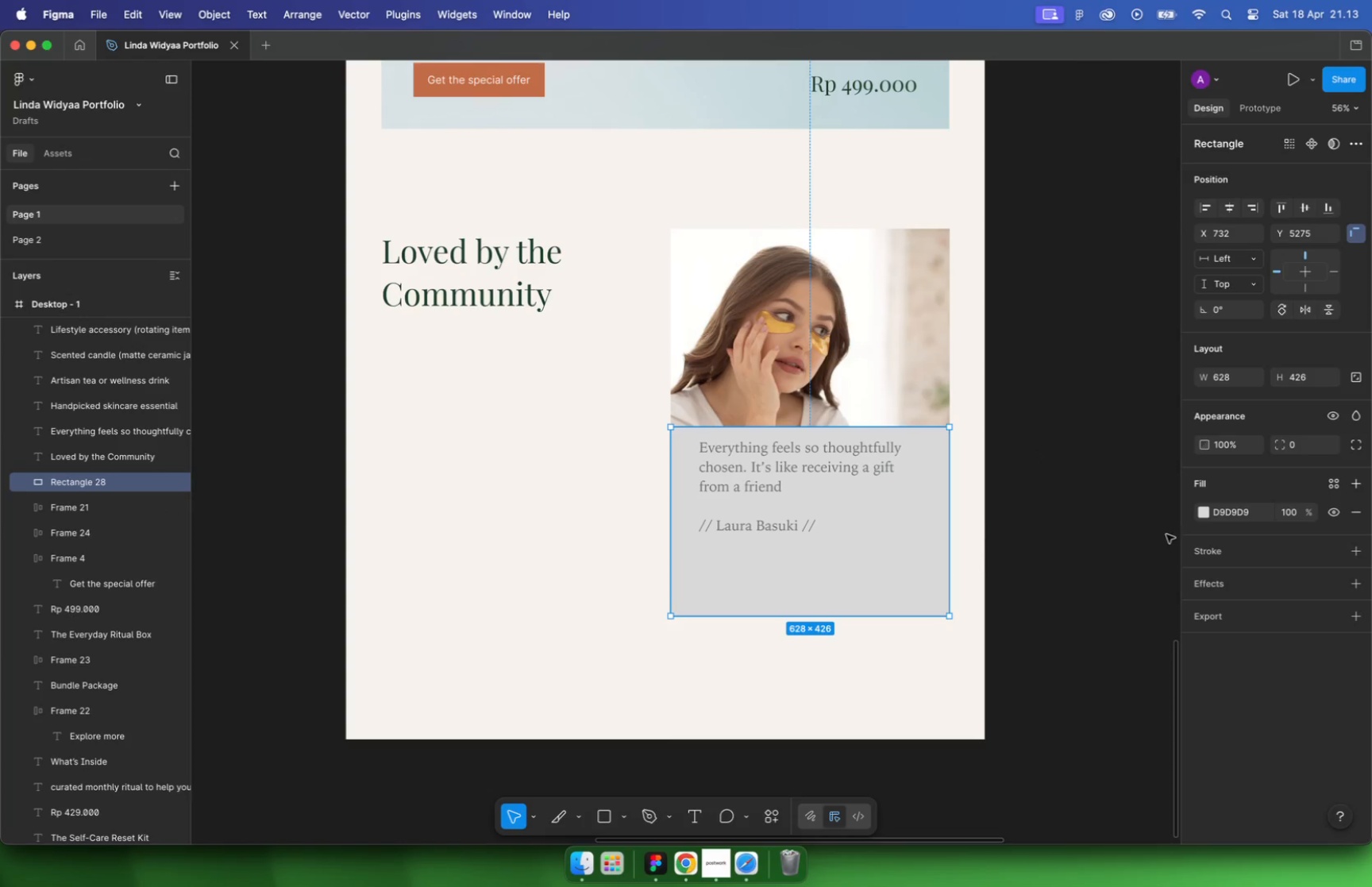 
left_click([1199, 510])
 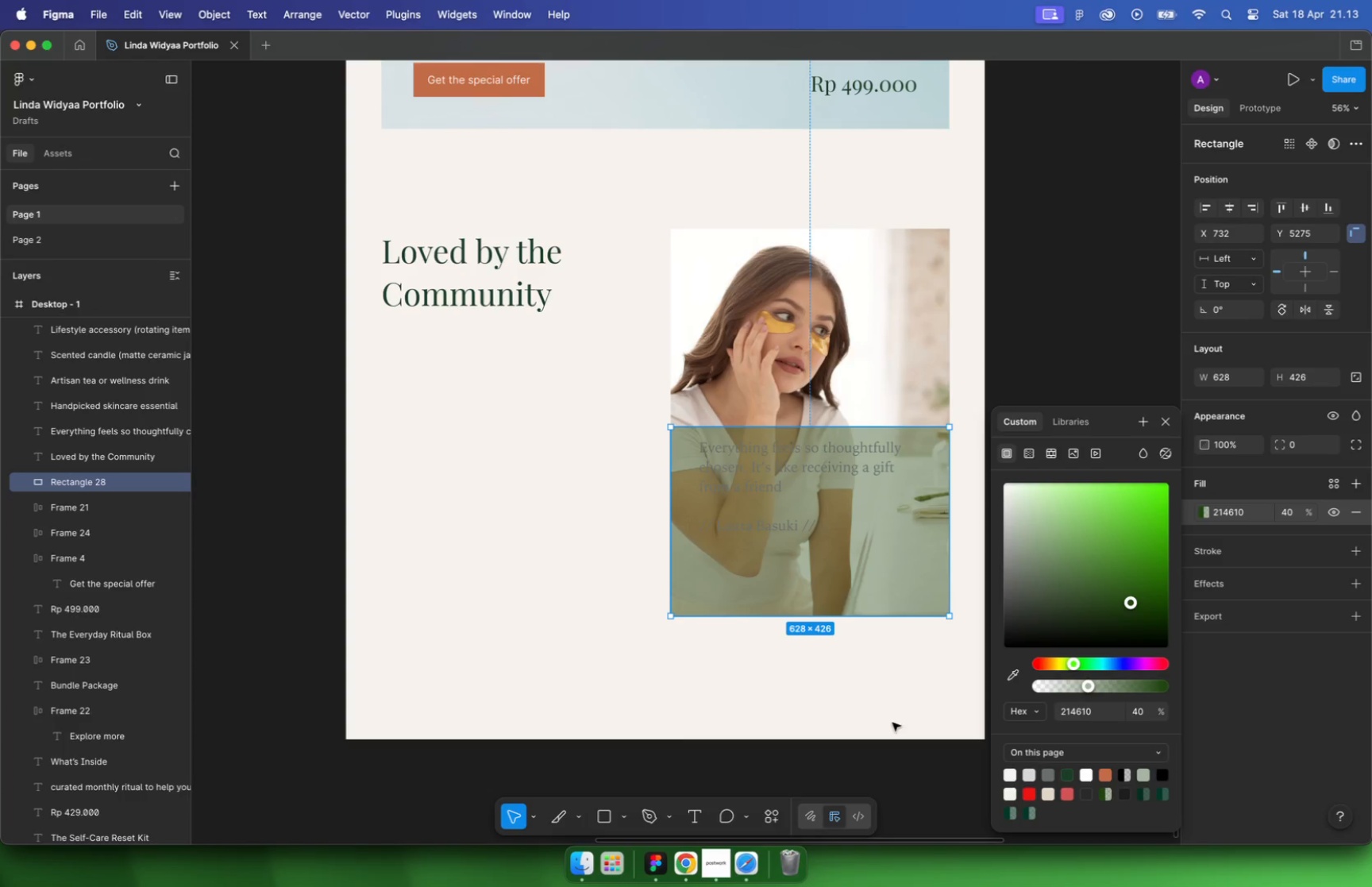 
left_click([761, 488])
 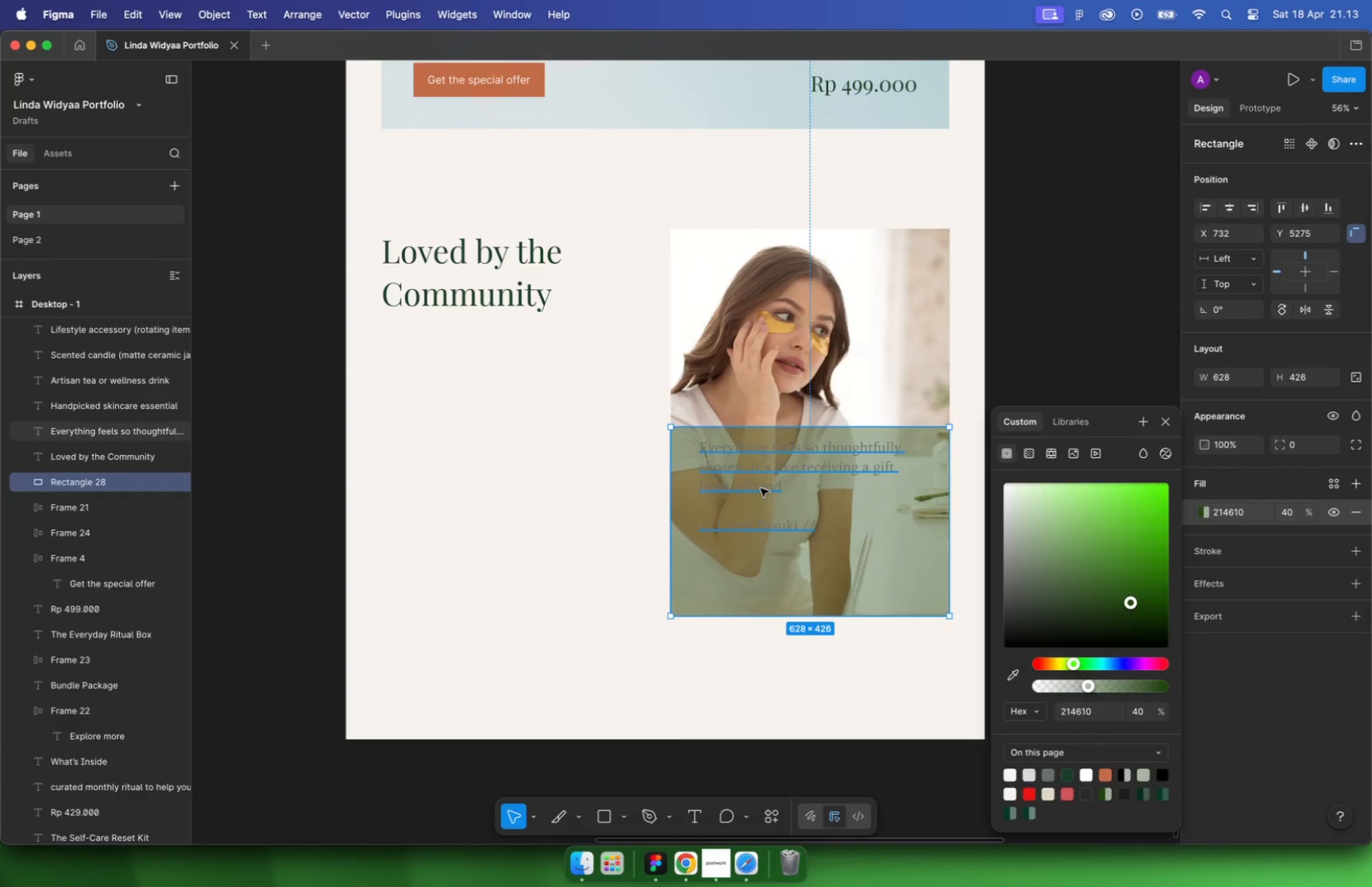 
left_click_drag(start_coordinate=[1032, 494], to_coordinate=[898, 400])
 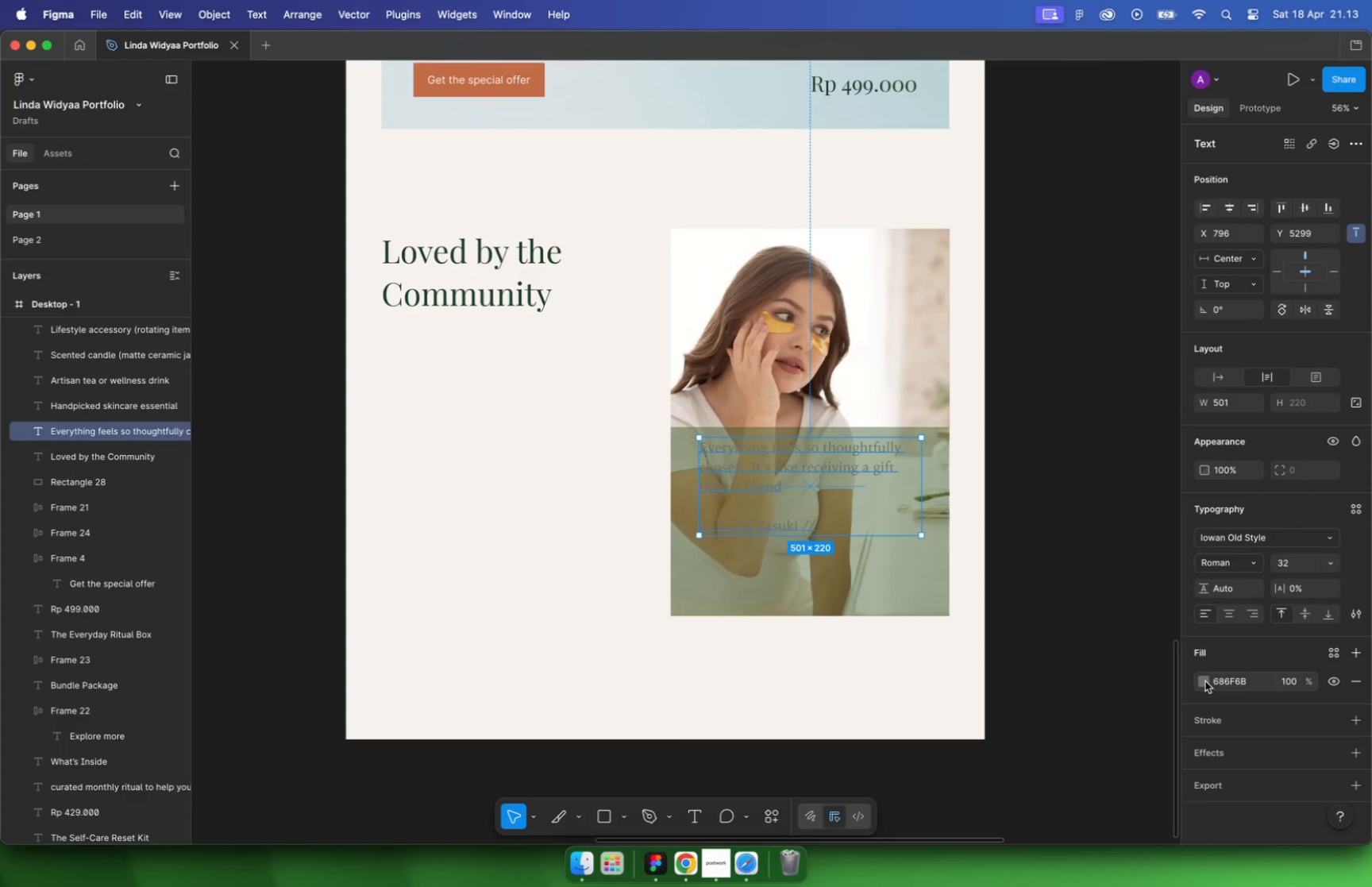 
hold_key(key=CommandLeft, duration=0.37)
 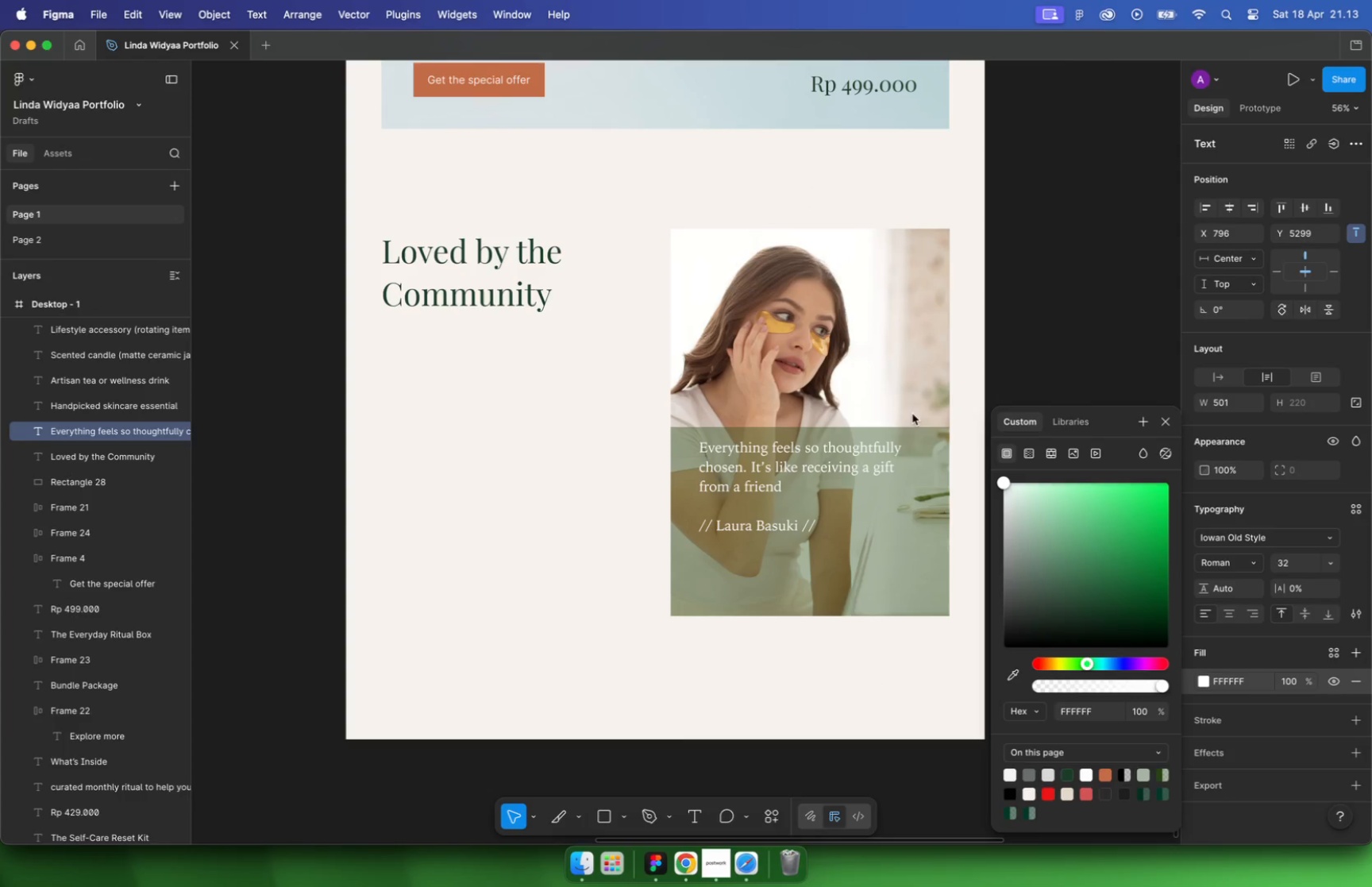 
left_click([829, 487])
 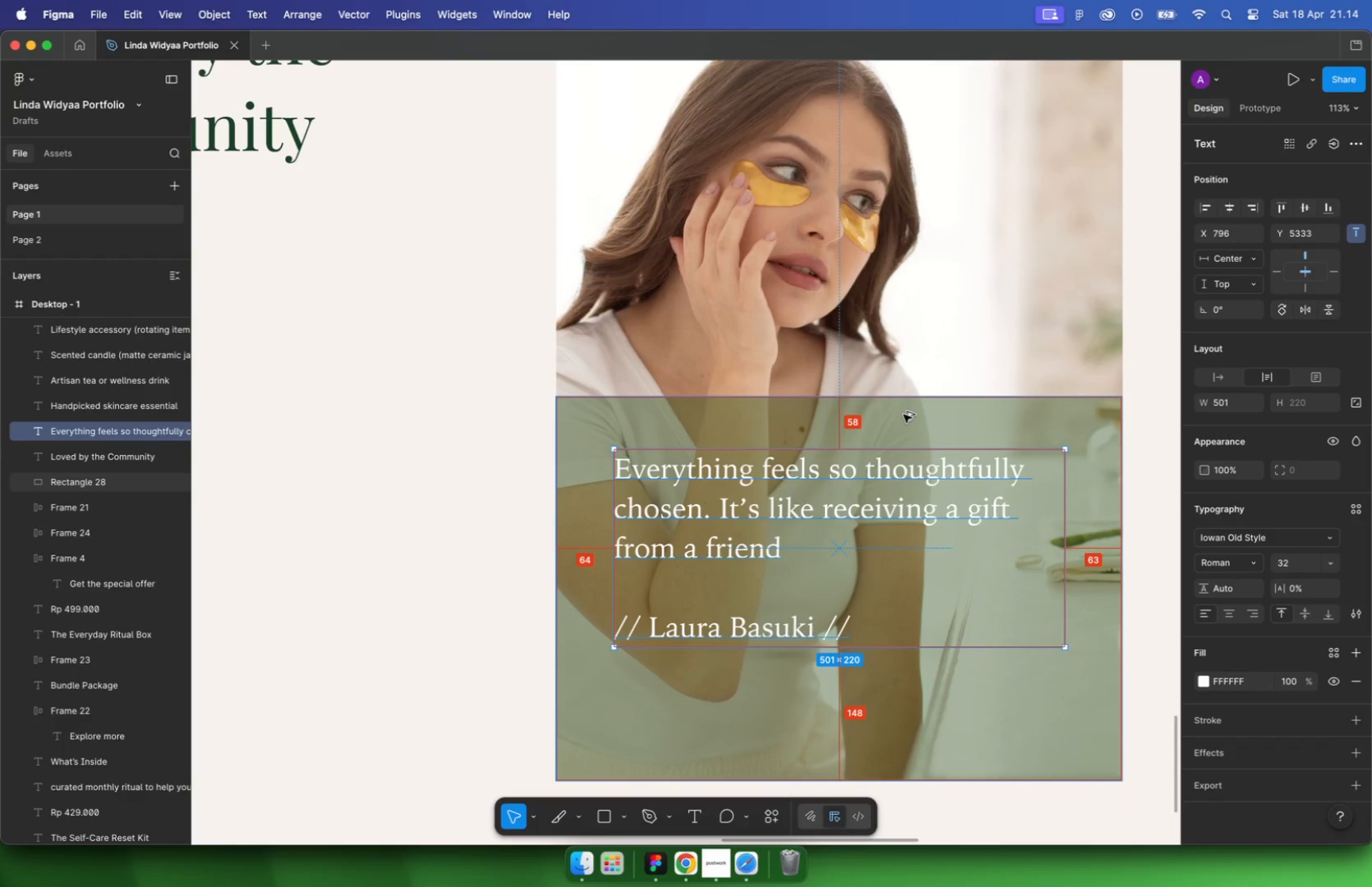 
scroll: coordinate [781, 457], scroll_direction: up, amount: 9.0
 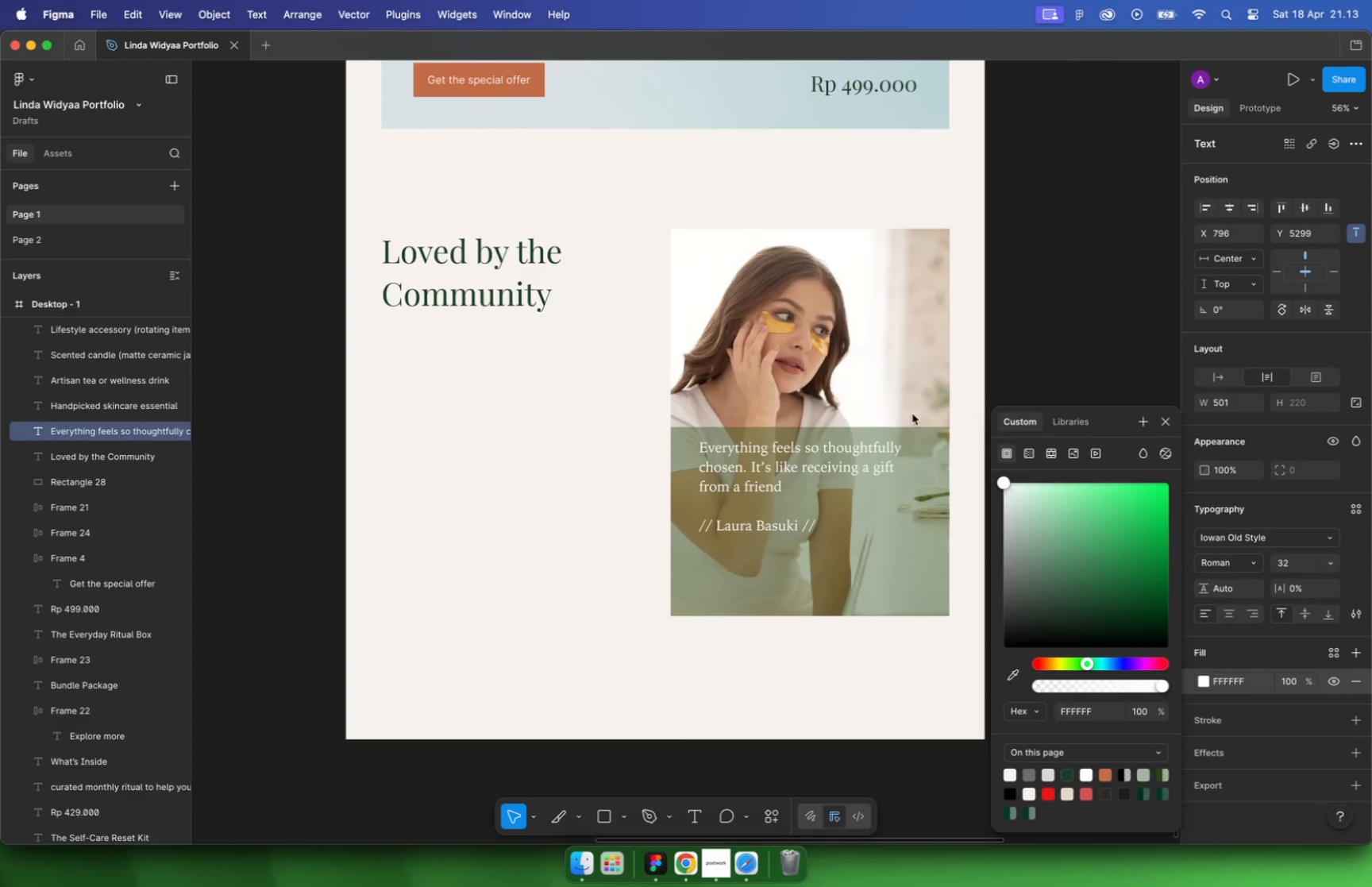 
hold_key(key=ShiftLeft, duration=0.93)
left_click_drag(start_coordinate=[867, 473], to_coordinate=[864, 504])
 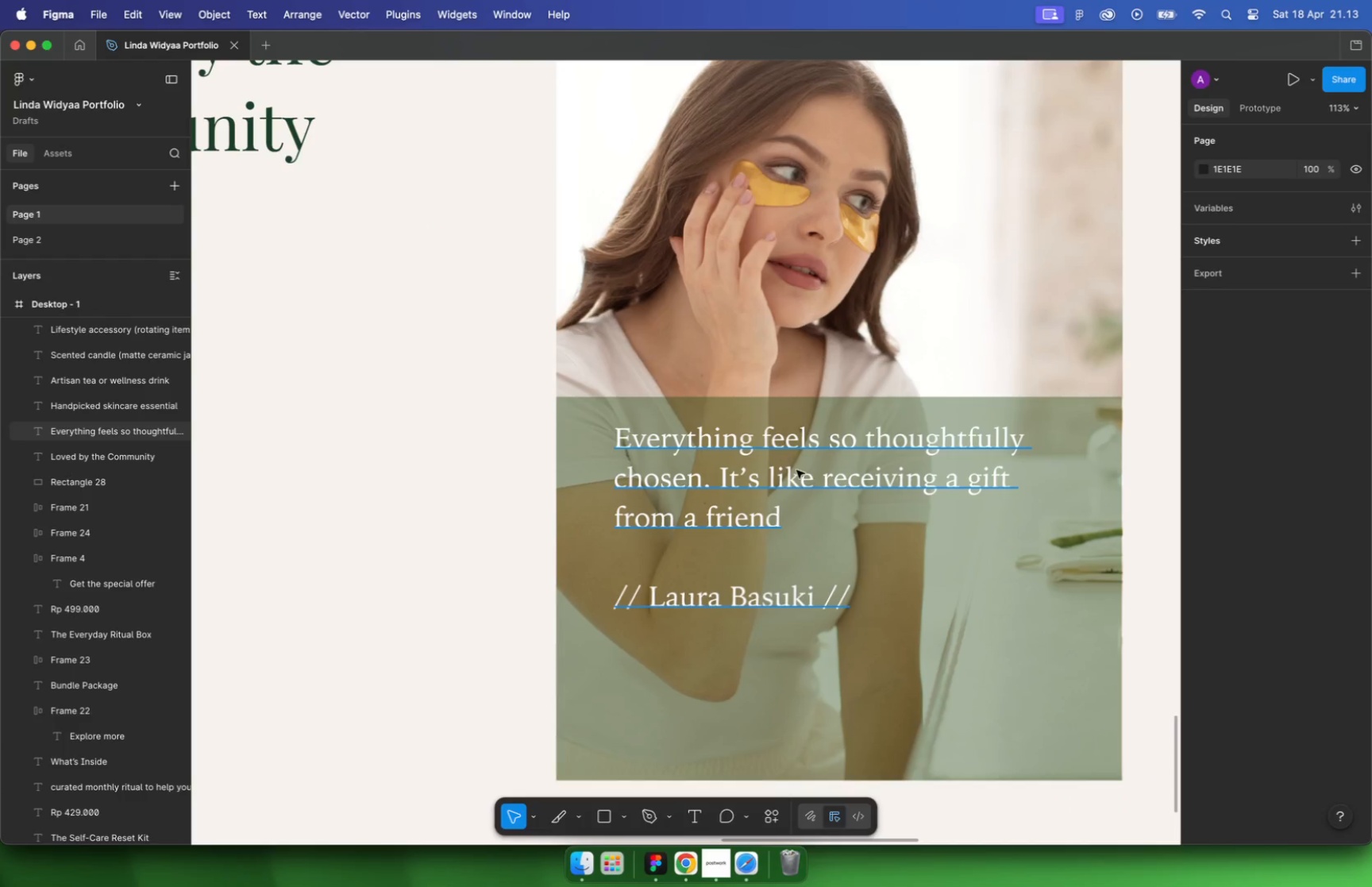 
hold_key(key=OptionLeft, duration=2.41)
 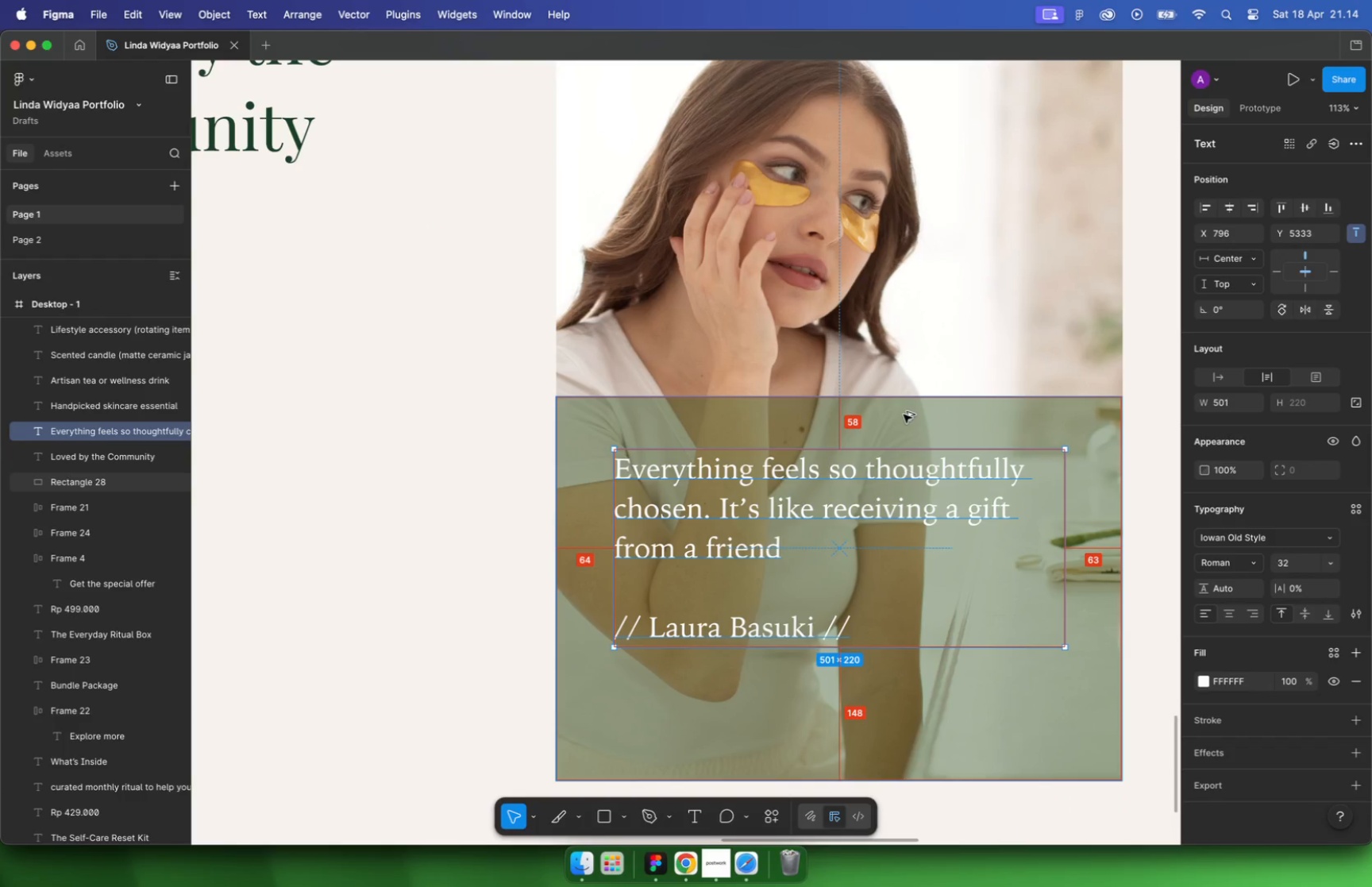 
hold_key(key=CommandLeft, duration=0.44)
 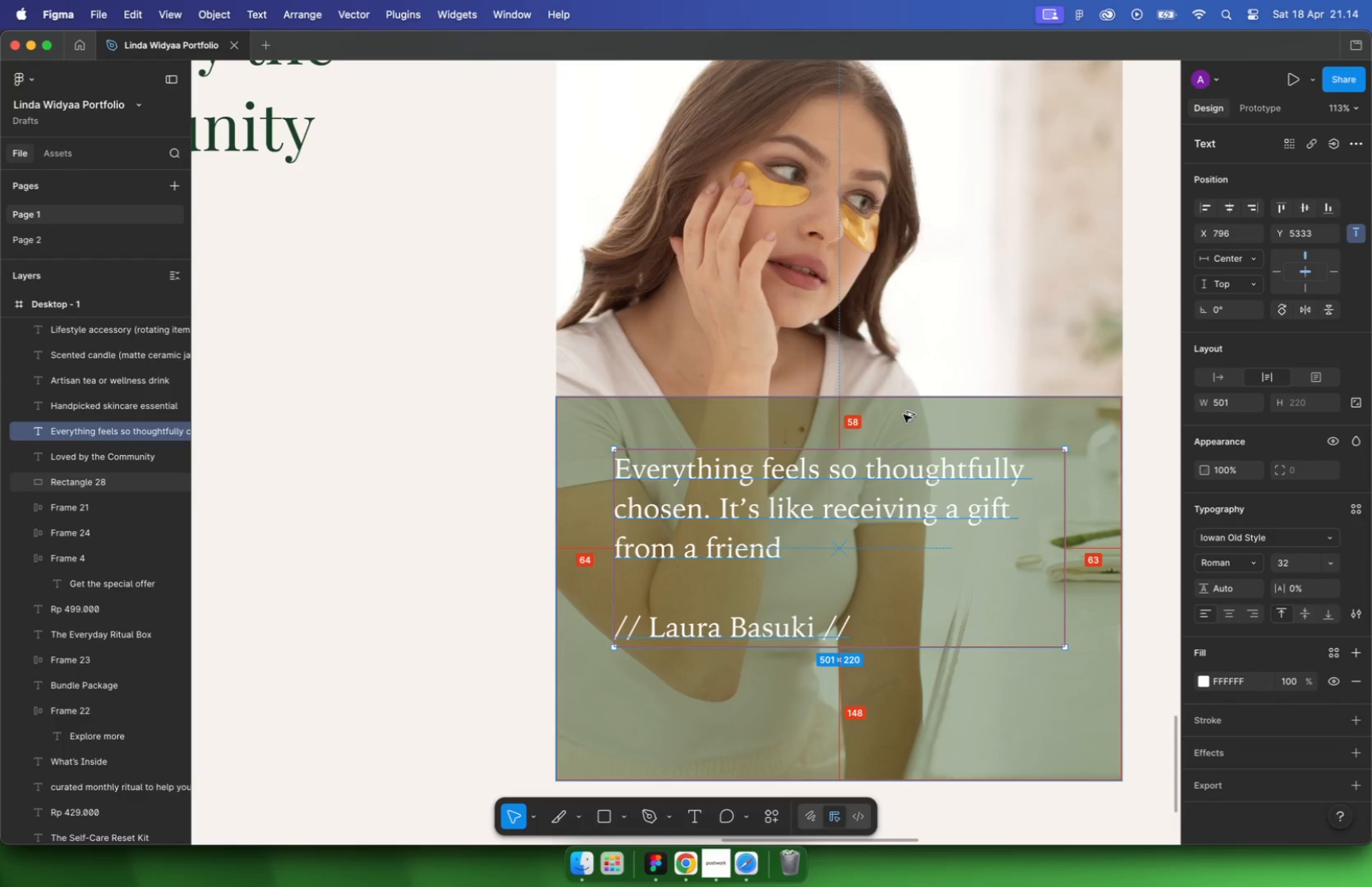 
hold_key(key=CommandLeft, duration=0.34)
 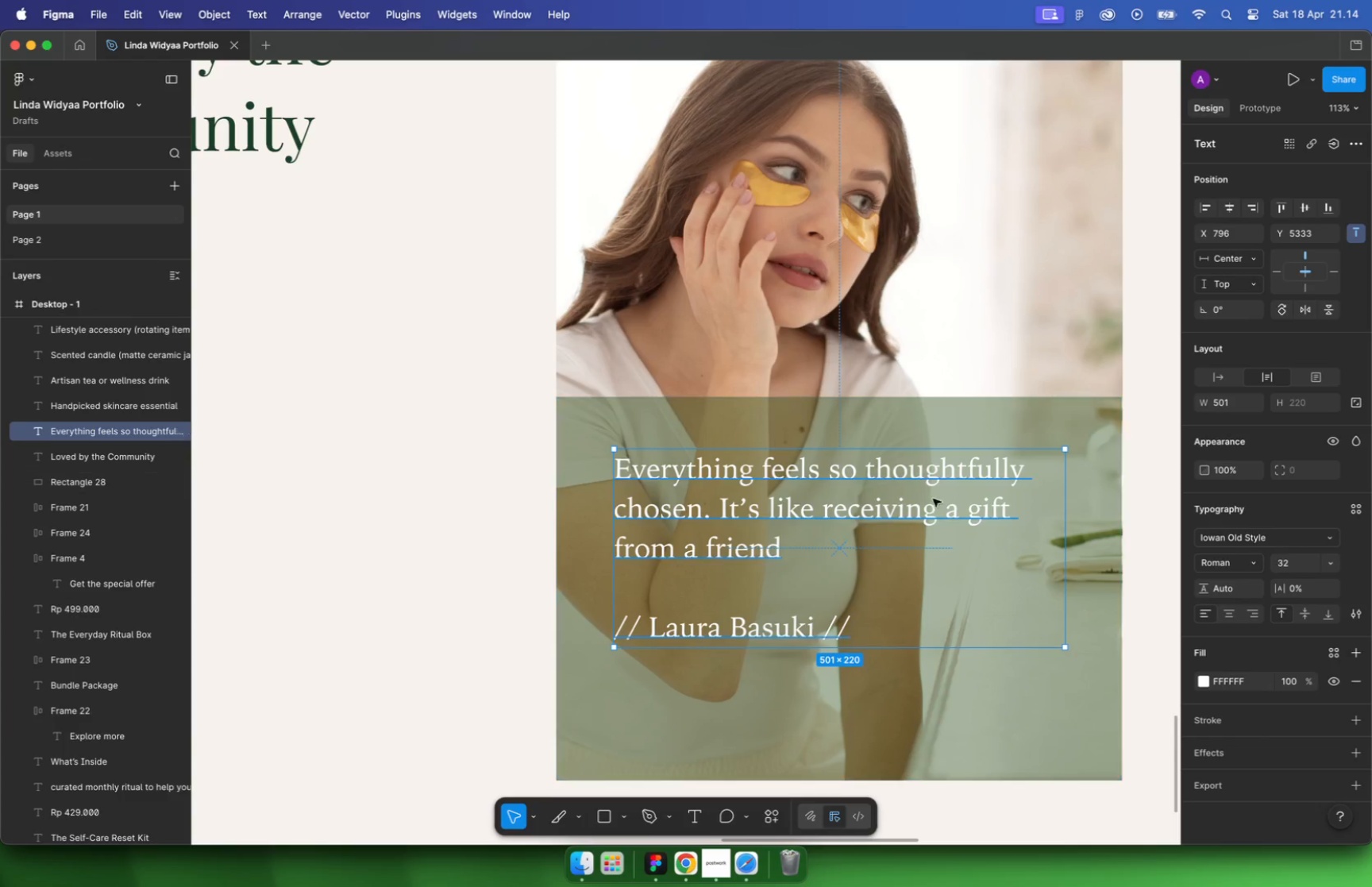 
scroll: coordinate [1052, 553], scroll_direction: up, amount: 20.0
 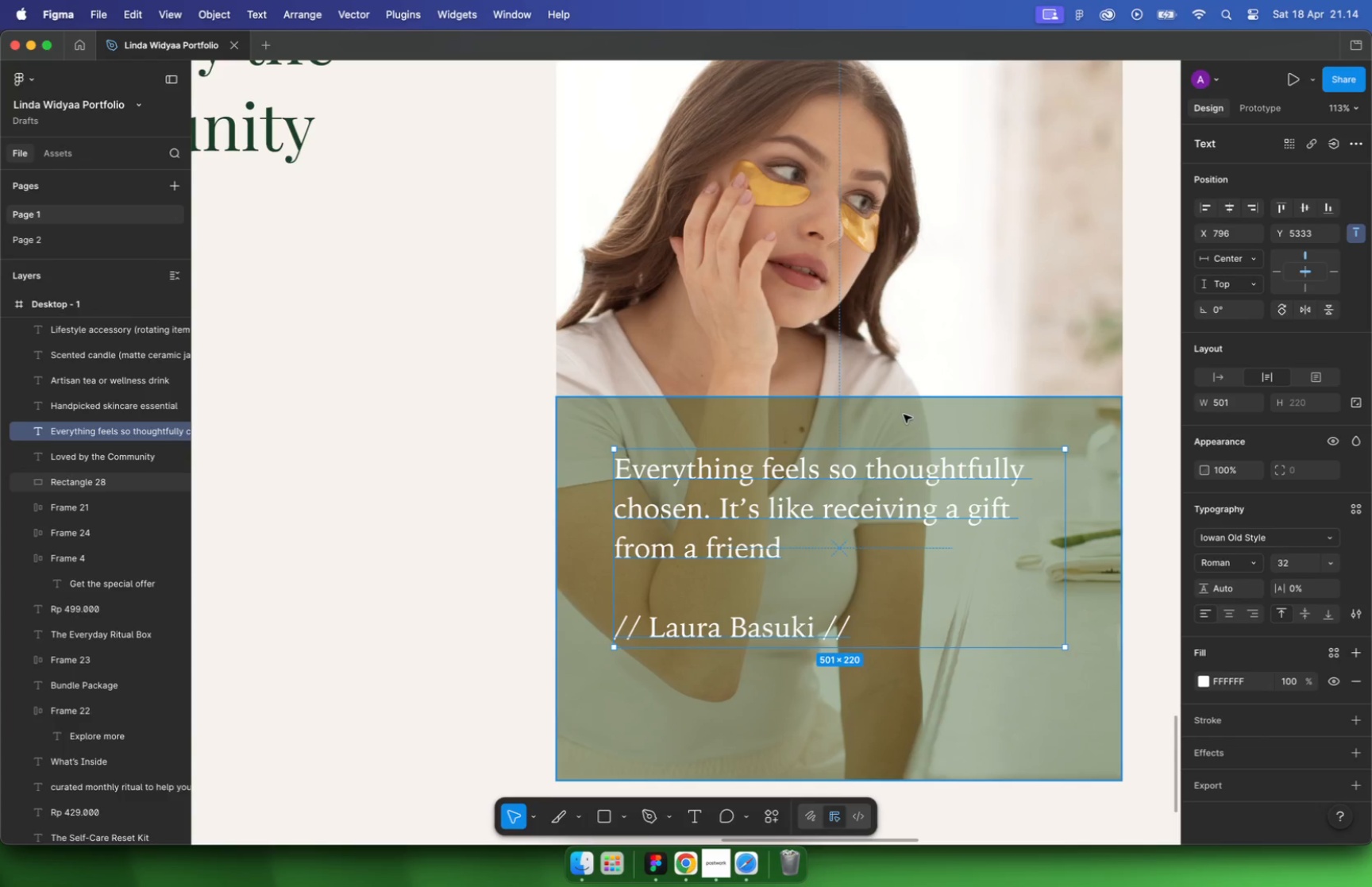 
left_click_drag(start_coordinate=[1069, 557], to_coordinate=[1062, 555])
 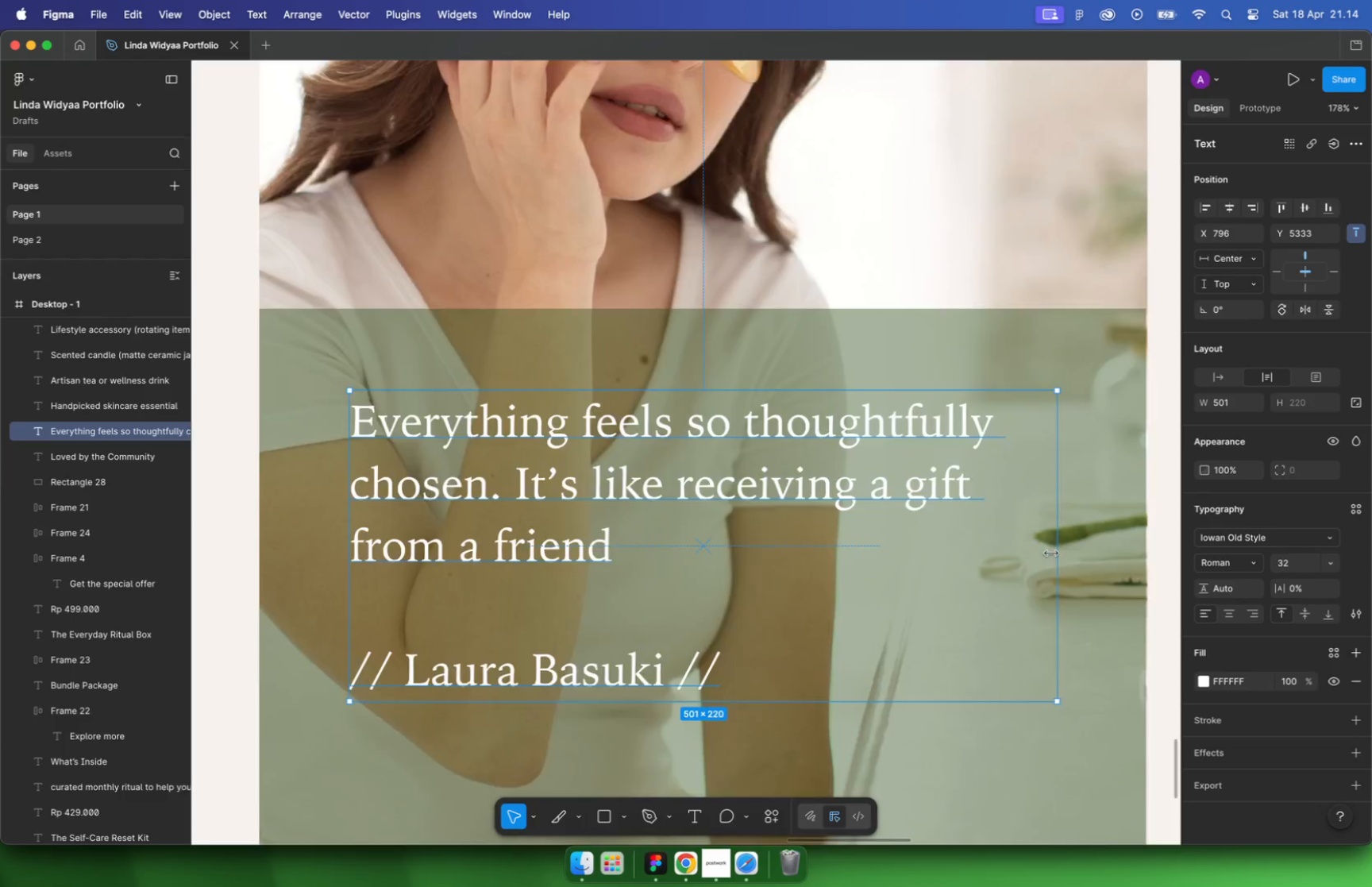 
hold_key(key=OptionLeft, duration=0.44)
 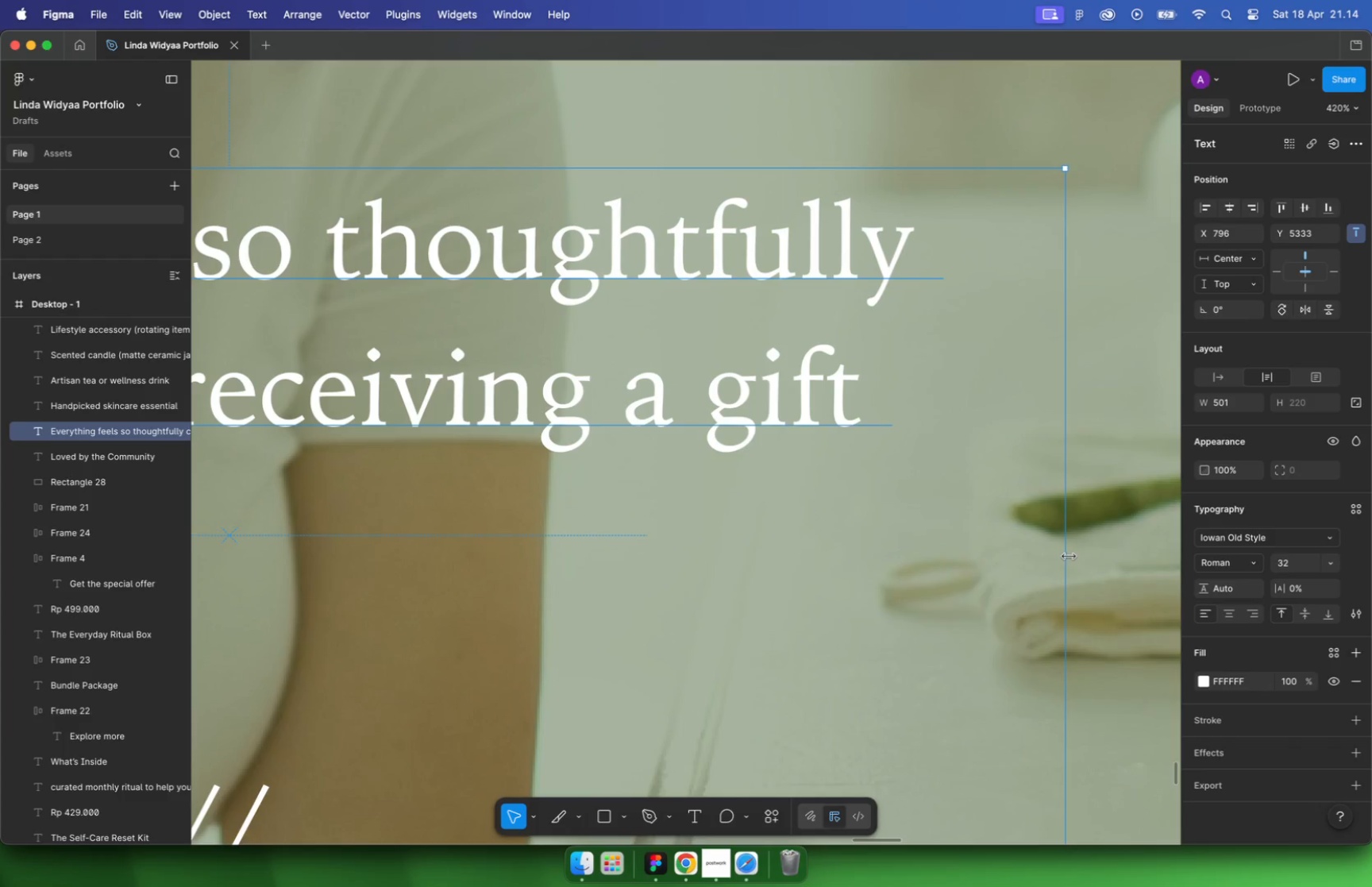 
hold_key(key=CommandLeft, duration=0.34)
scroll: coordinate [1008, 552], scroll_direction: down, amount: 10.0
 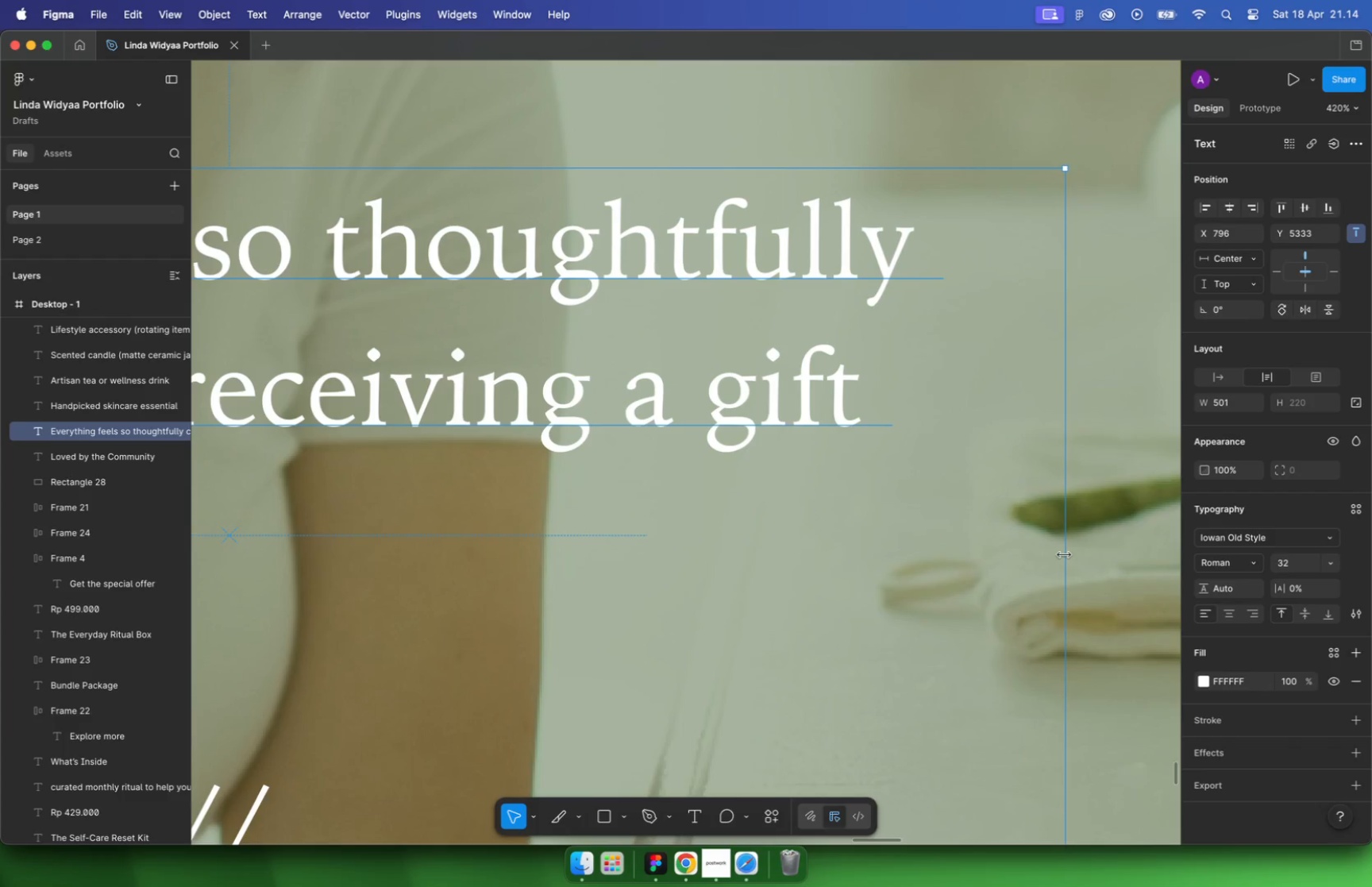 
key(Alt+Shift+ArrowDown)
 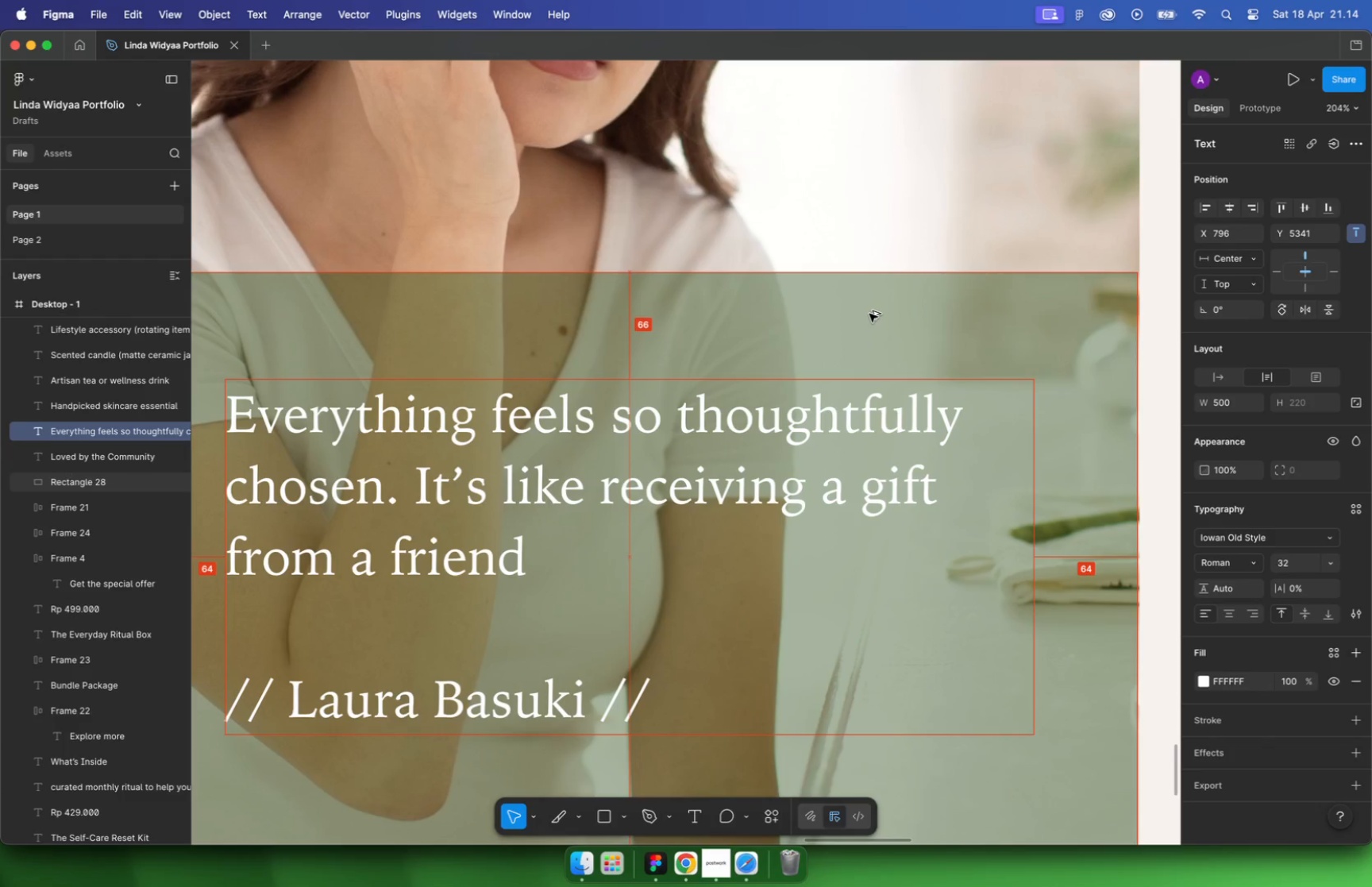 
key(Alt+ArrowUp)
 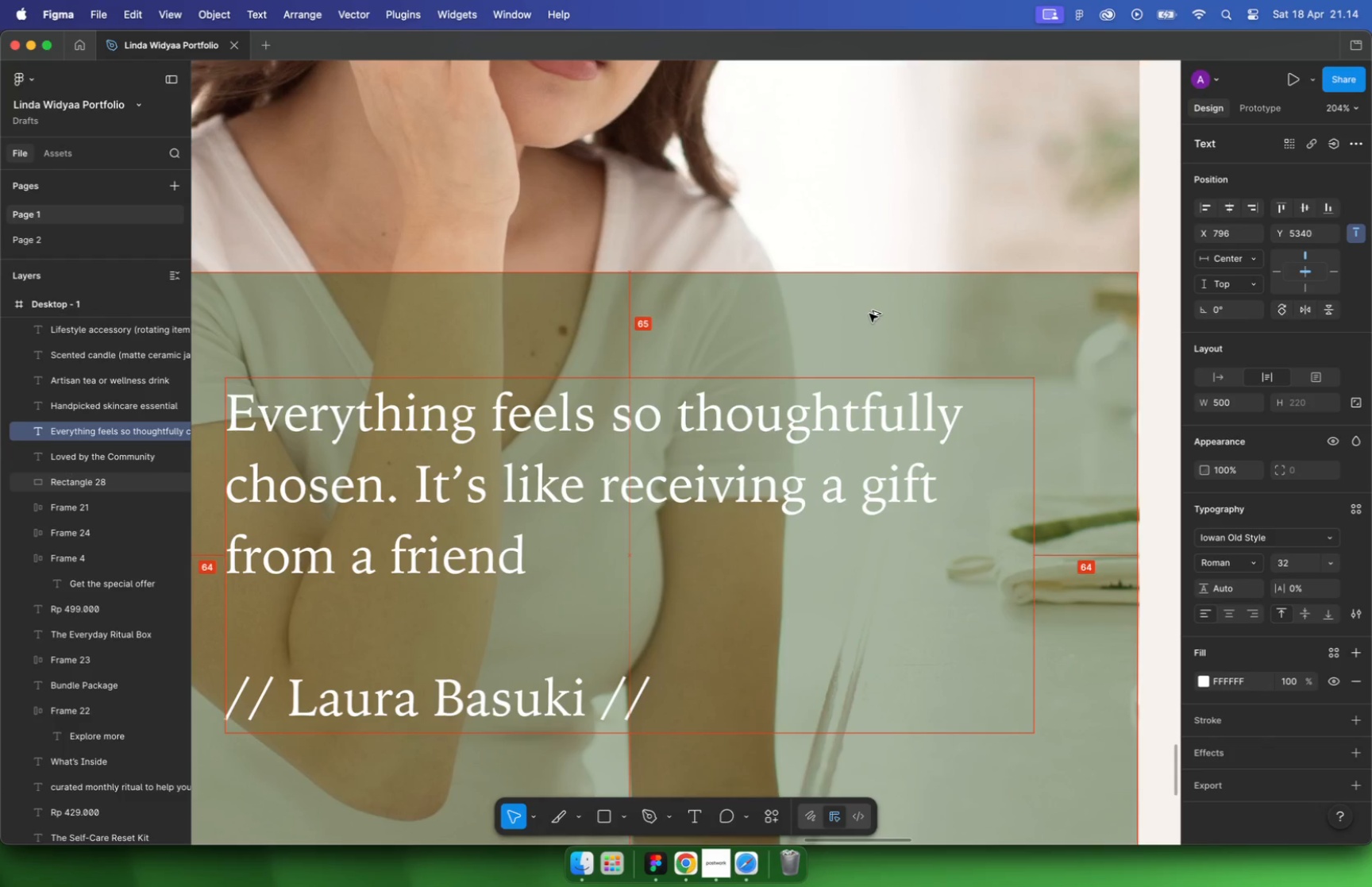 
key(Alt+ArrowUp)
 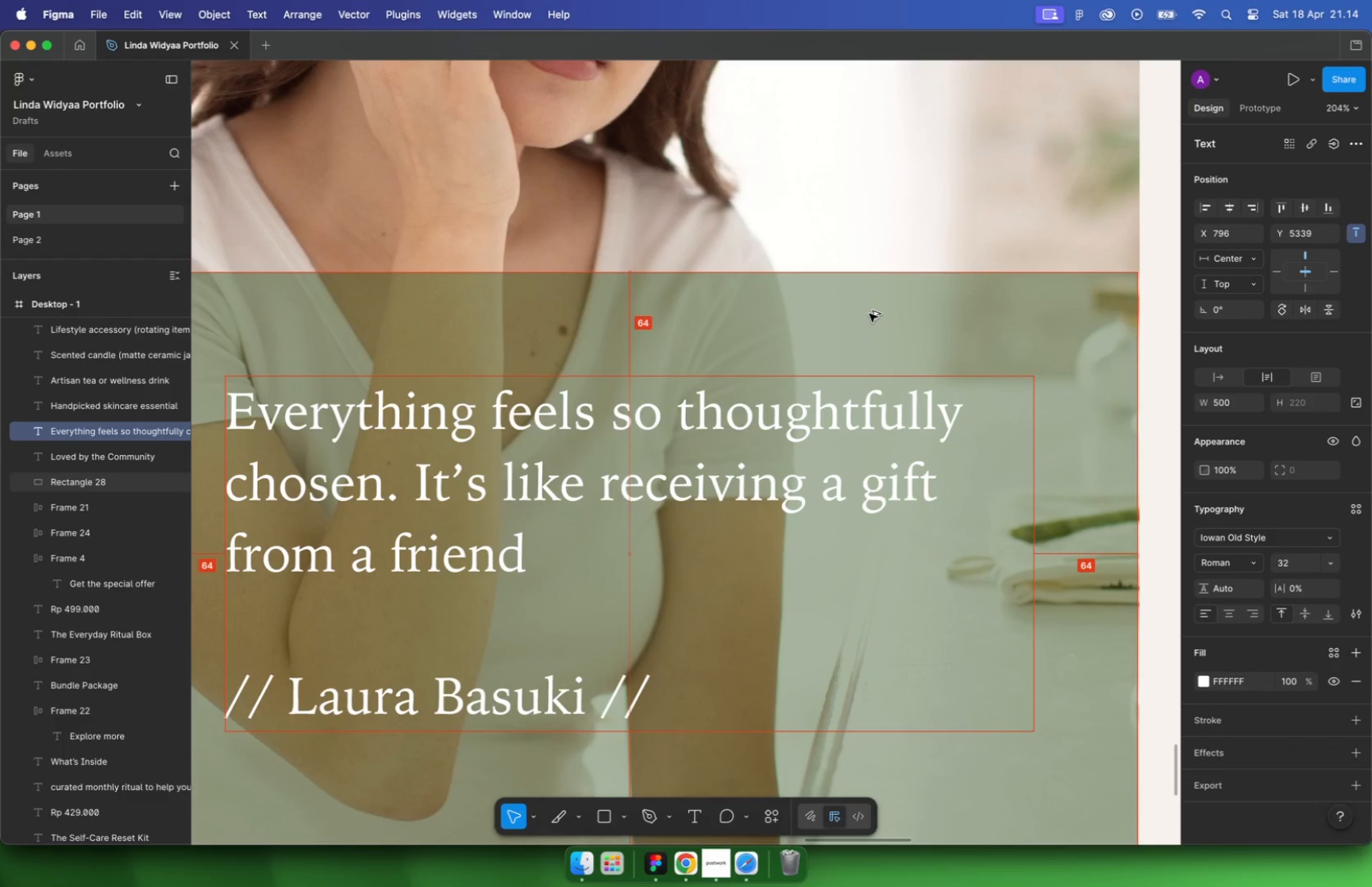 
key(Alt+ArrowUp)
 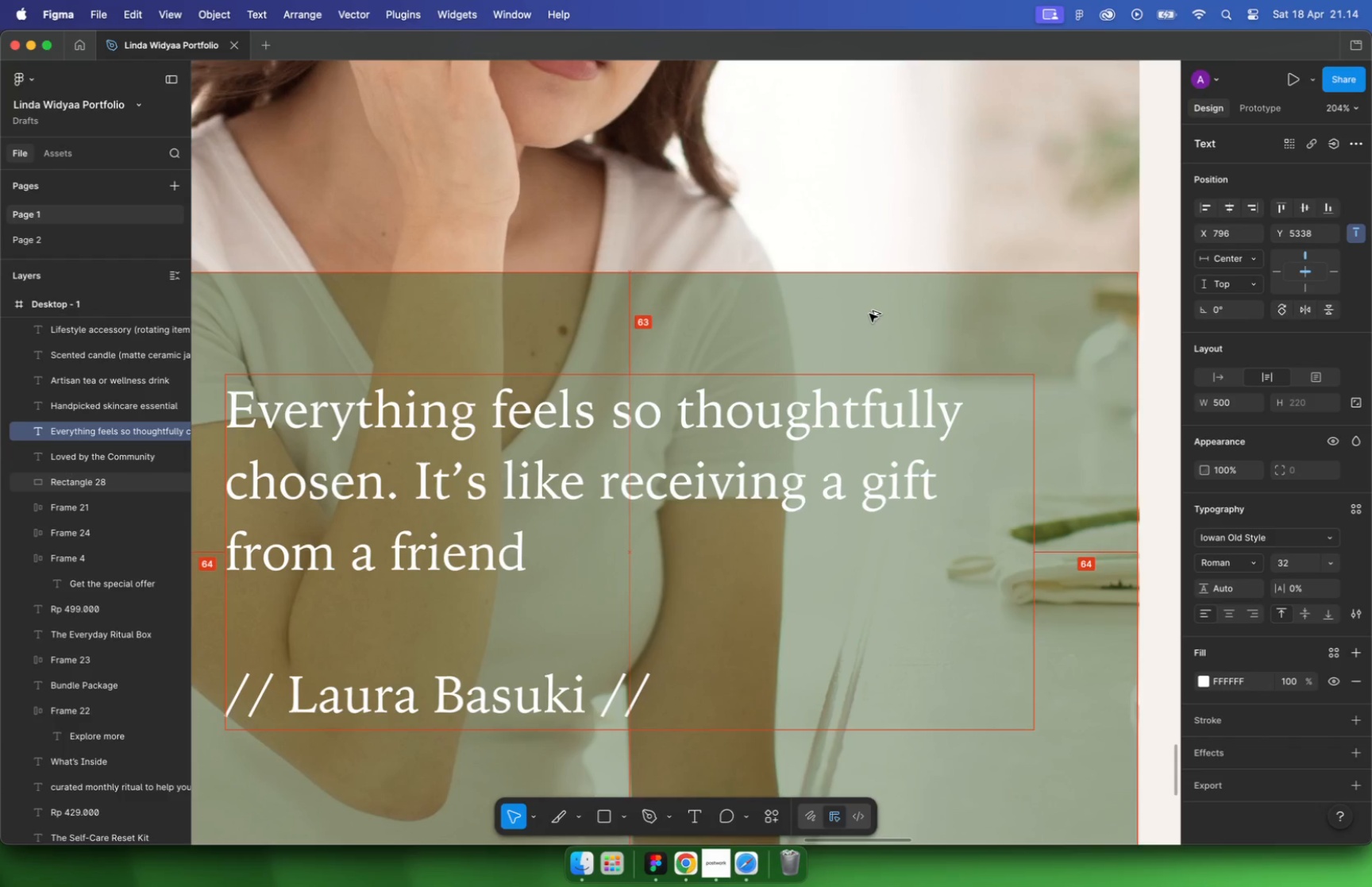 
key(Alt+ArrowDown)
 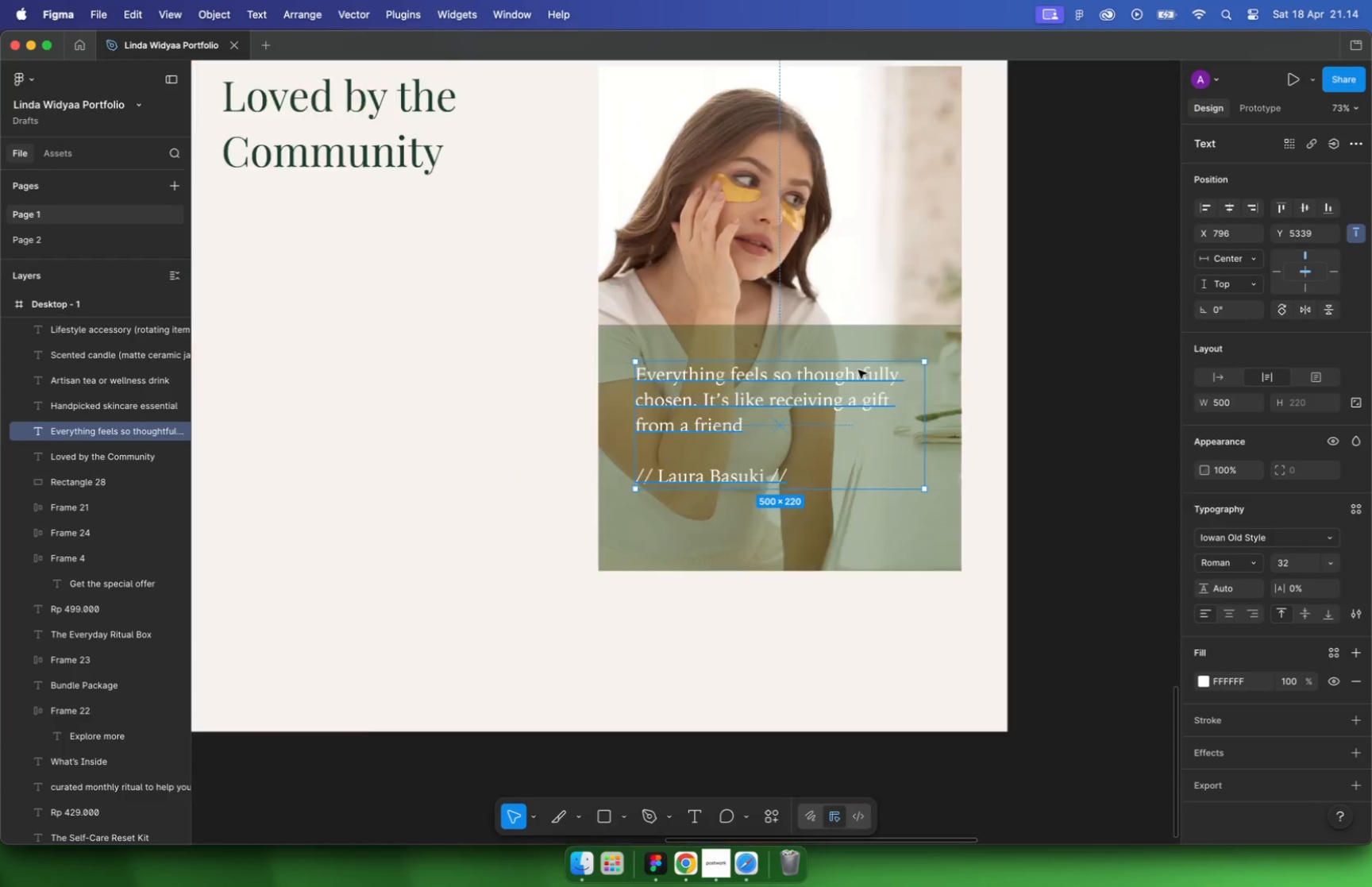 
hold_key(key=CommandLeft, duration=0.83)
scroll: coordinate [859, 369], scroll_direction: down, amount: 16.0
 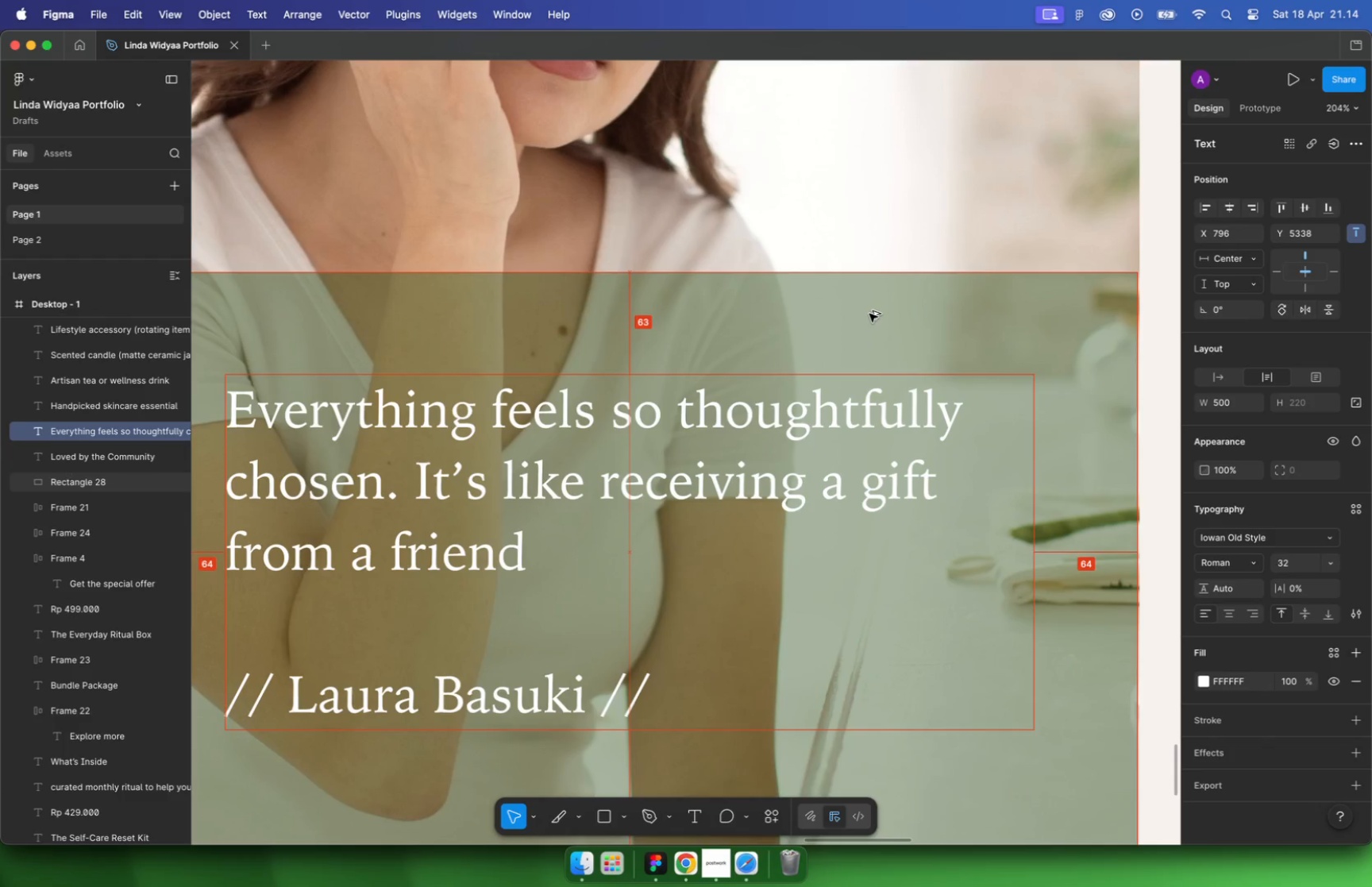 
left_click([1085, 410])
 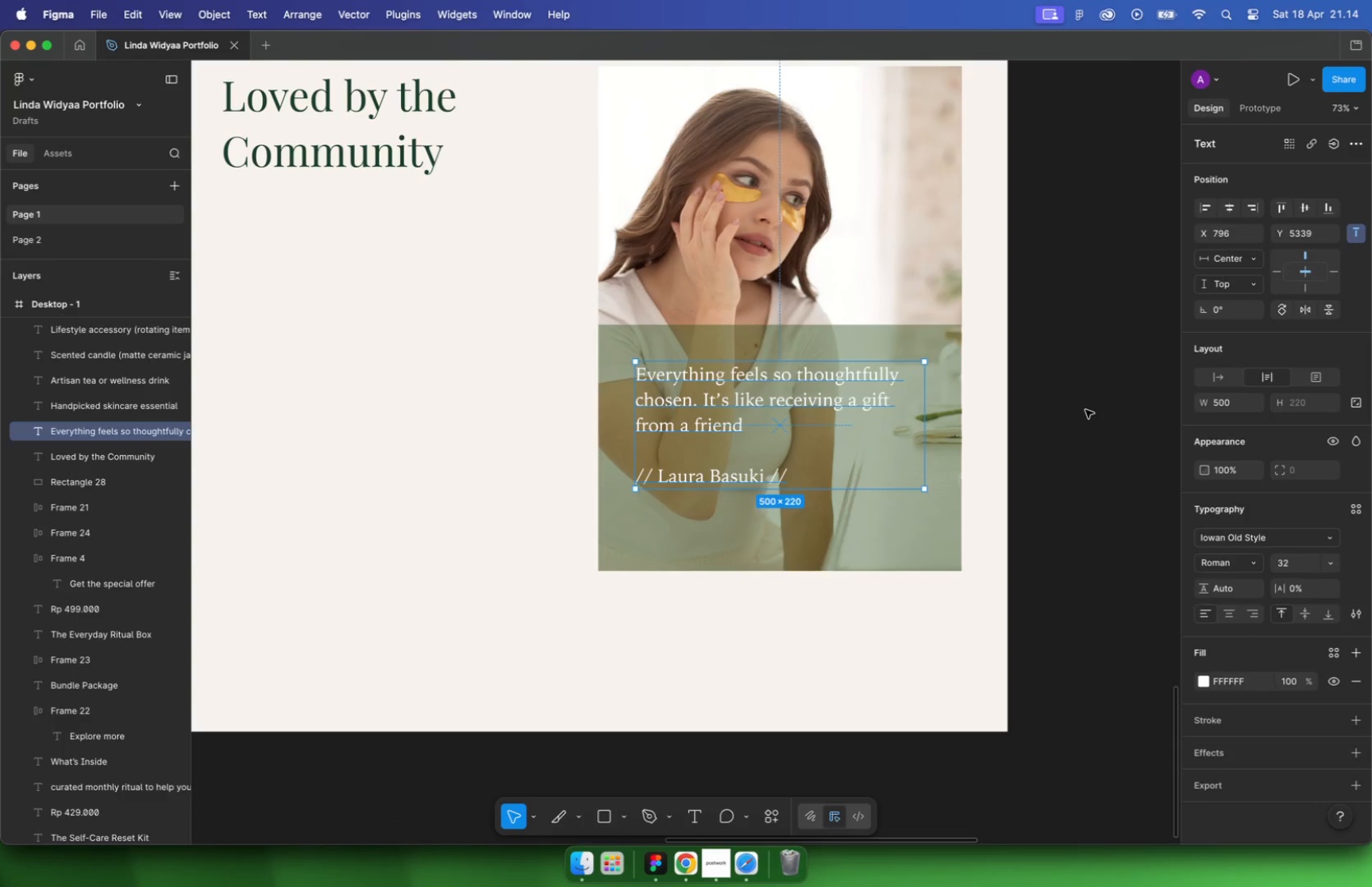 
hold_key(key=CommandLeft, duration=1.86)
 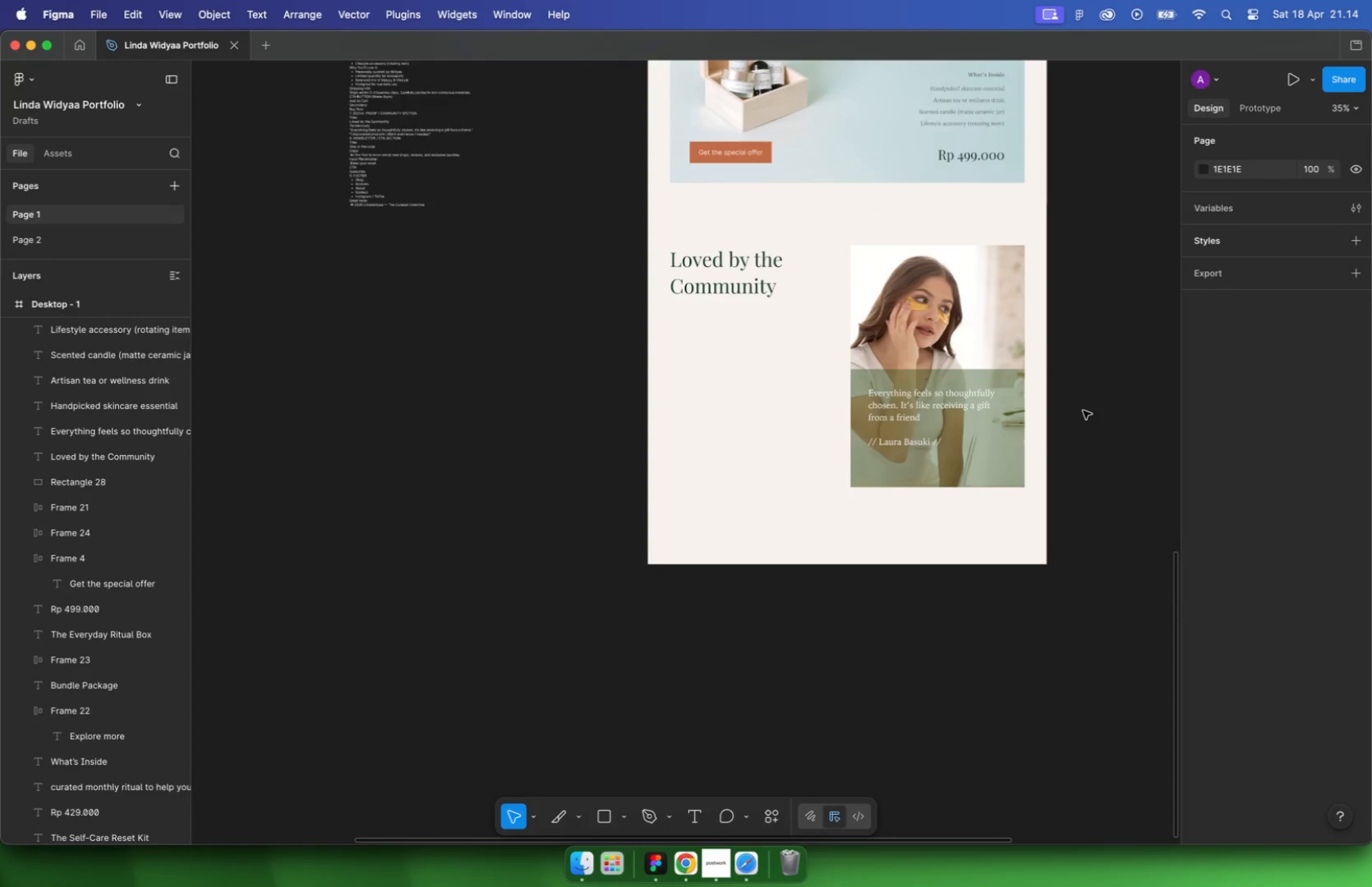 
hold_key(key=CommandLeft, duration=0.5)
 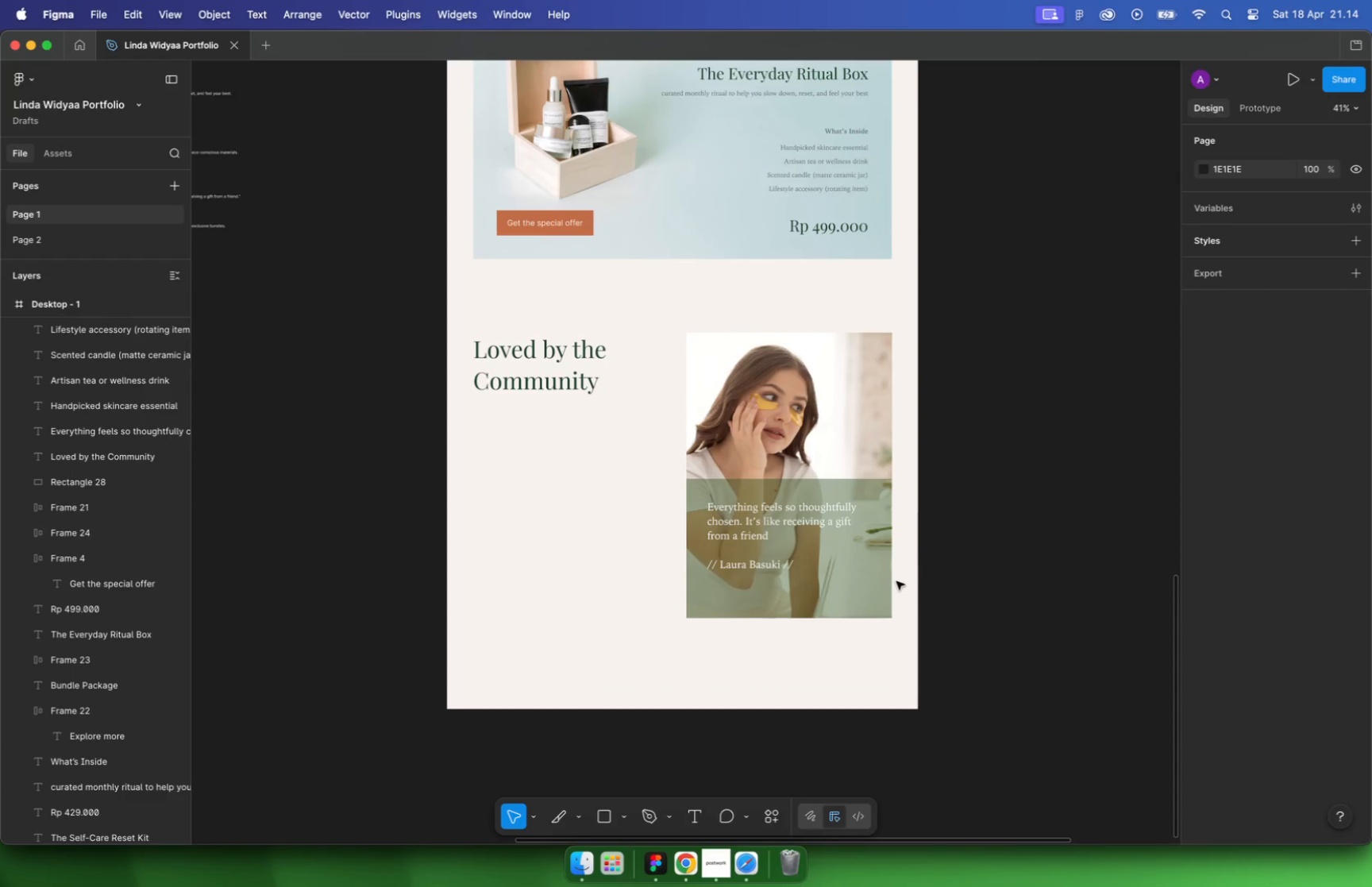 
scroll: coordinate [1098, 388], scroll_direction: down, amount: 9.0
 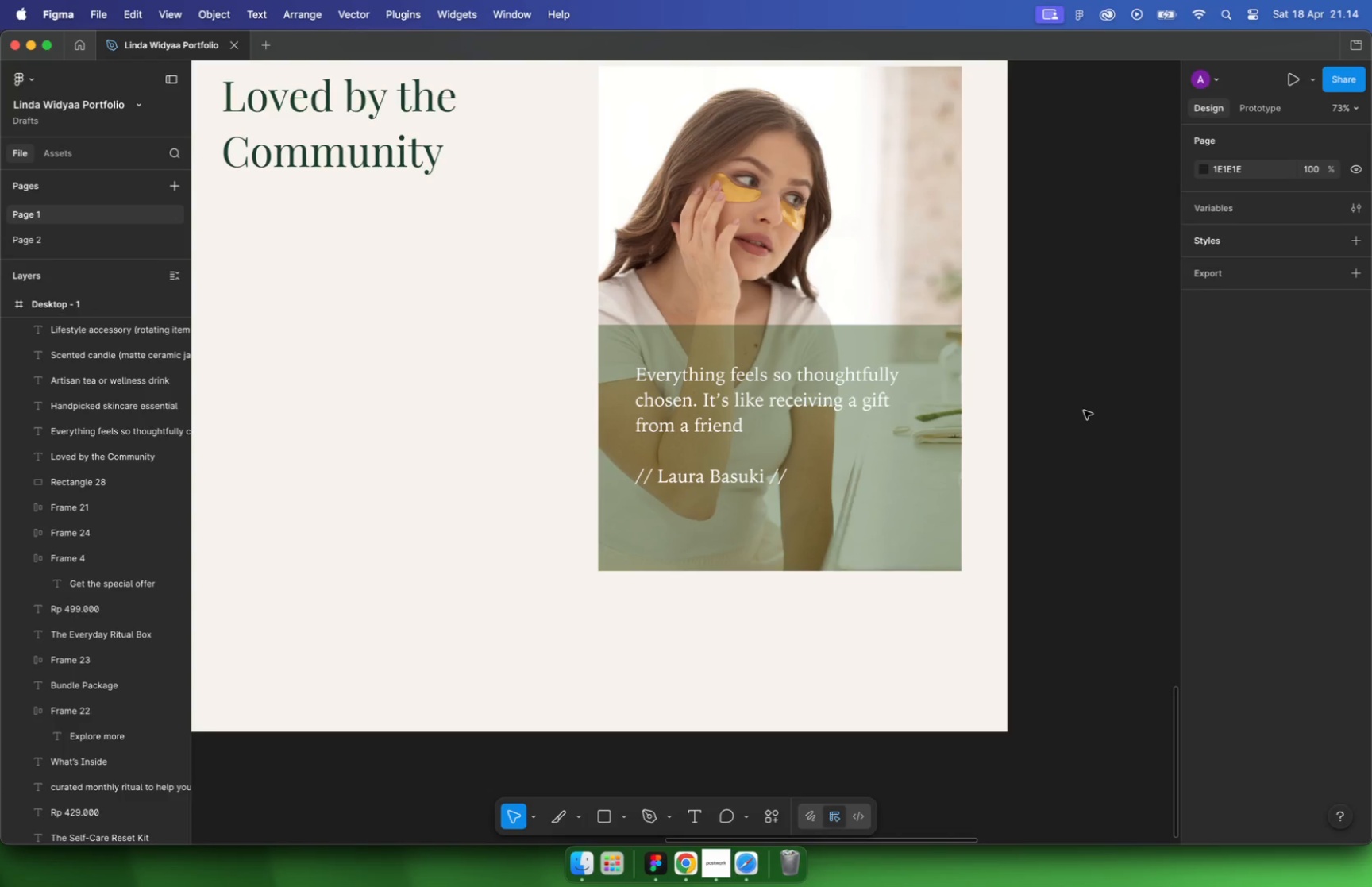 
left_click([864, 573])
 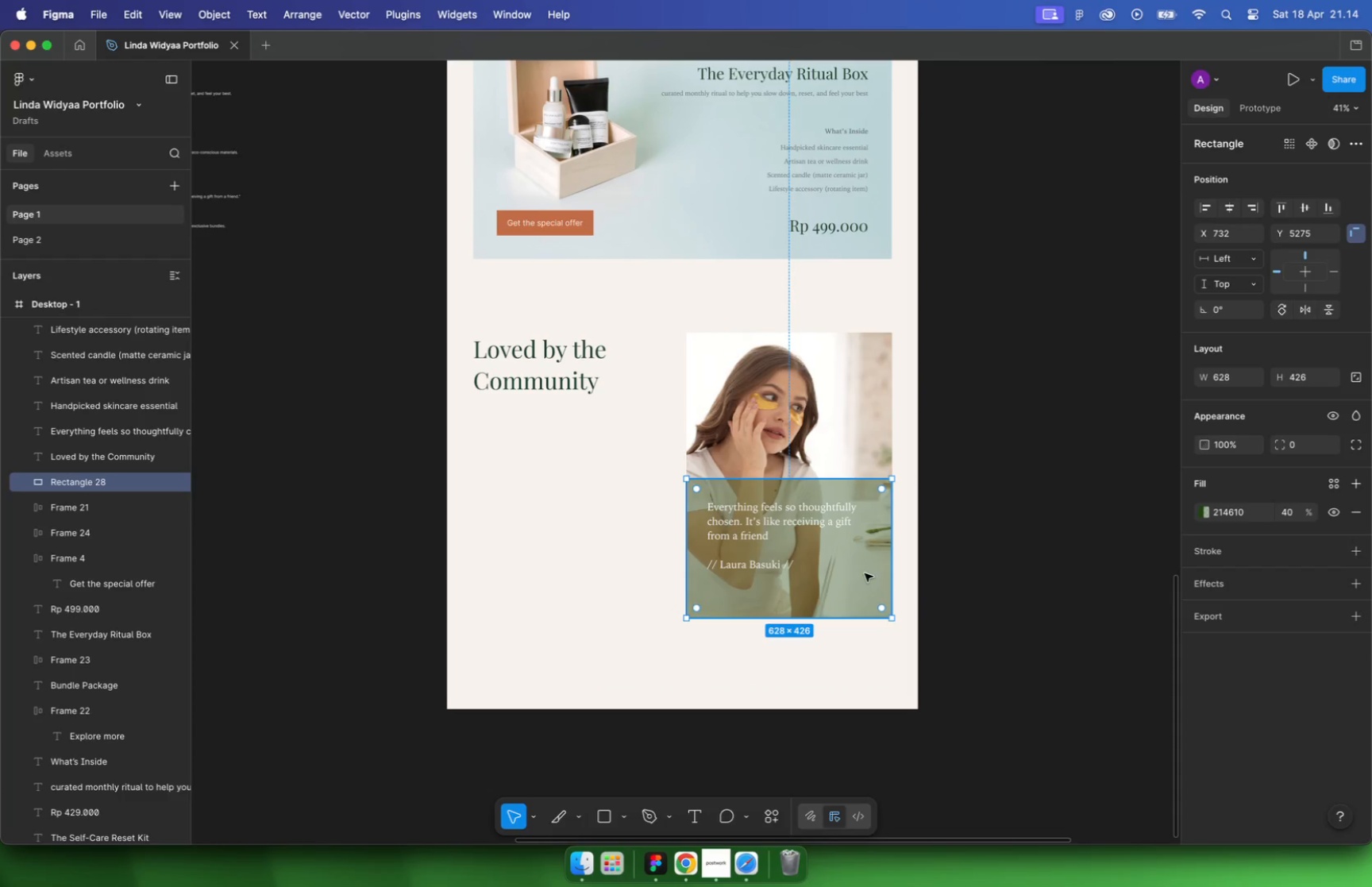 
left_click_drag(start_coordinate=[1044, 547], to_coordinate=[973, 459])
 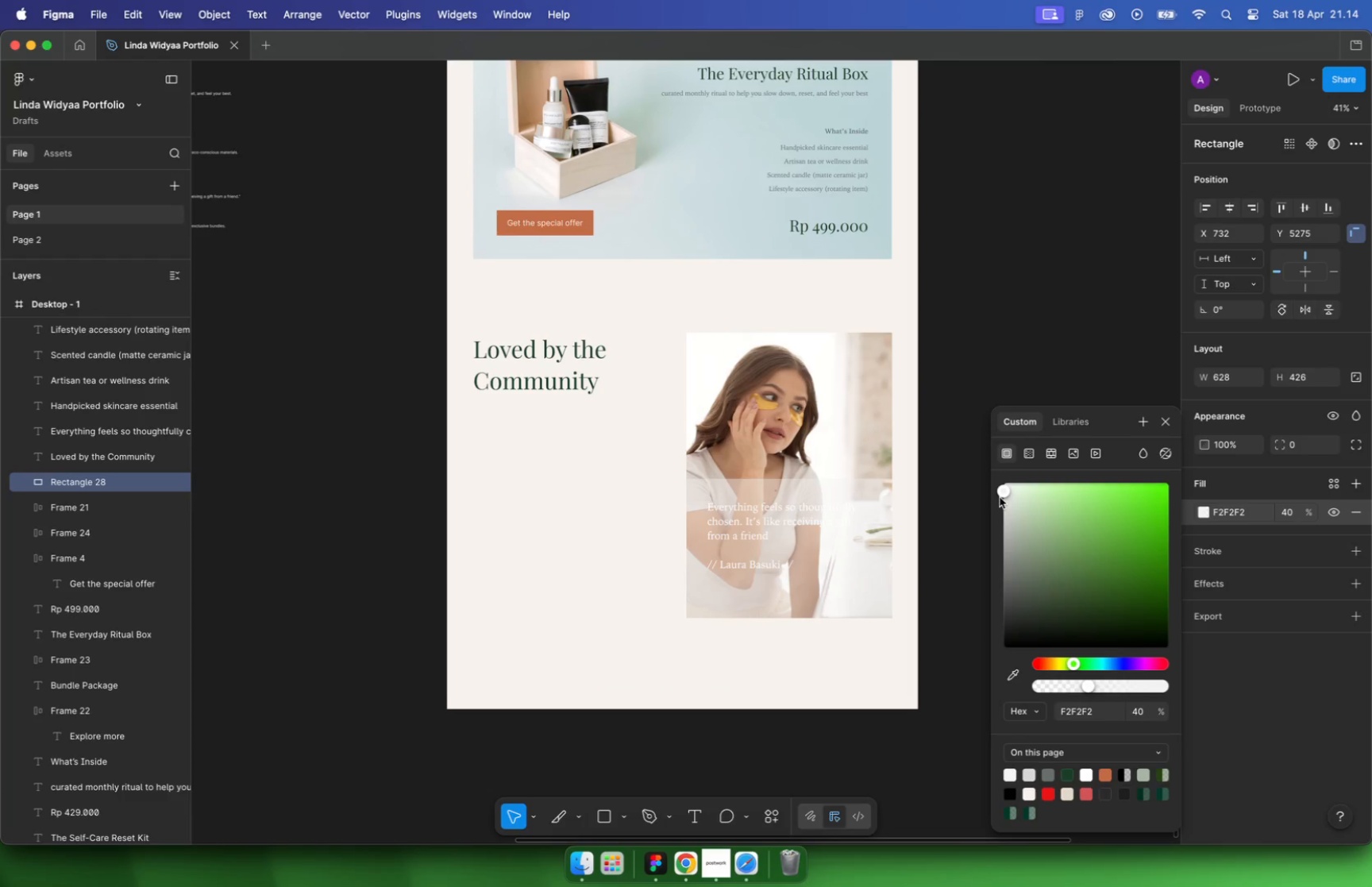 
hold_key(key=CommandLeft, duration=0.45)
scroll: coordinate [942, 561], scroll_direction: up, amount: 4.0
 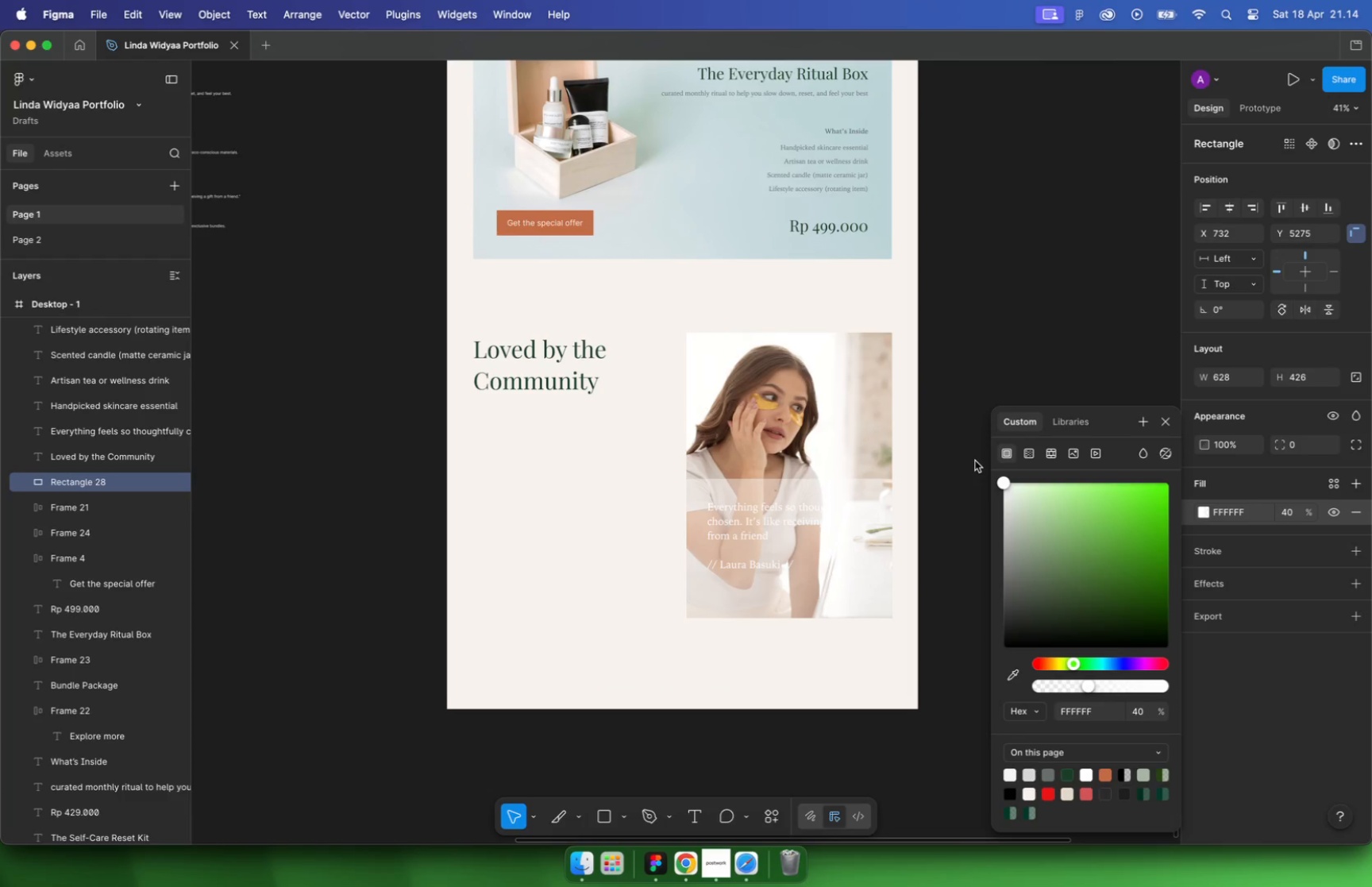 
left_click_drag(start_coordinate=[1089, 685], to_coordinate=[1125, 682])
 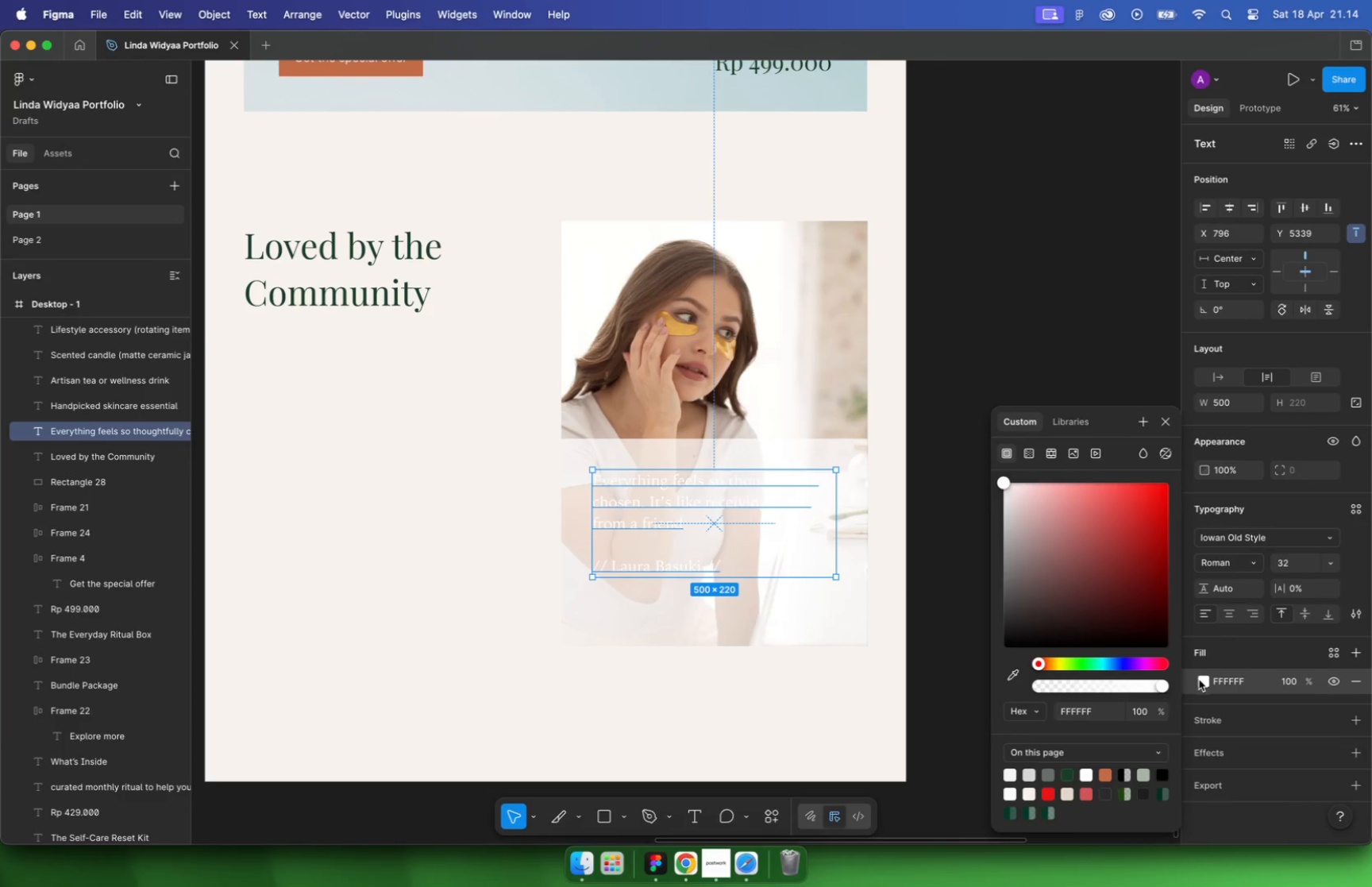 
left_click([1066, 771])
 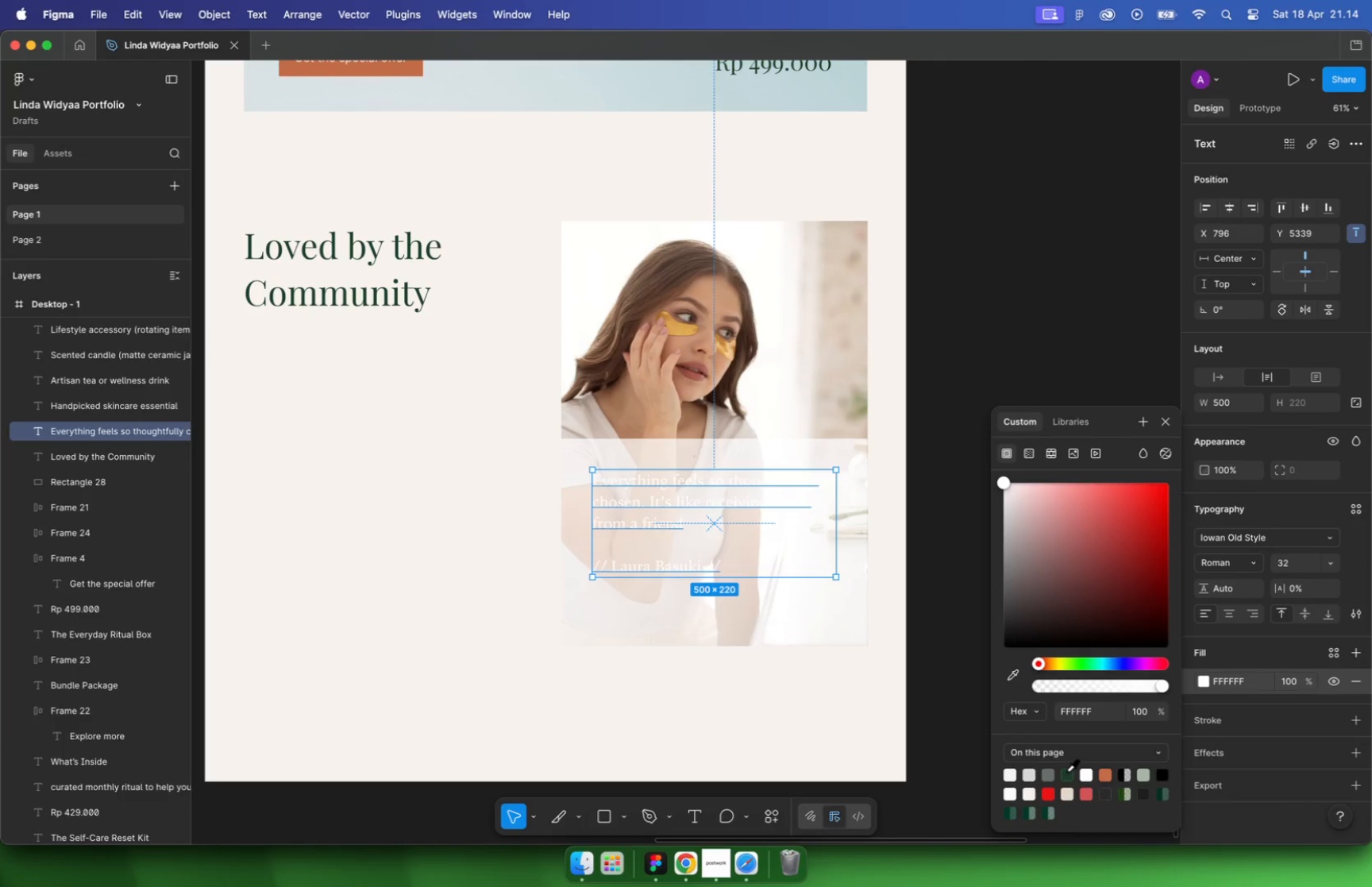 
left_click([923, 632])
 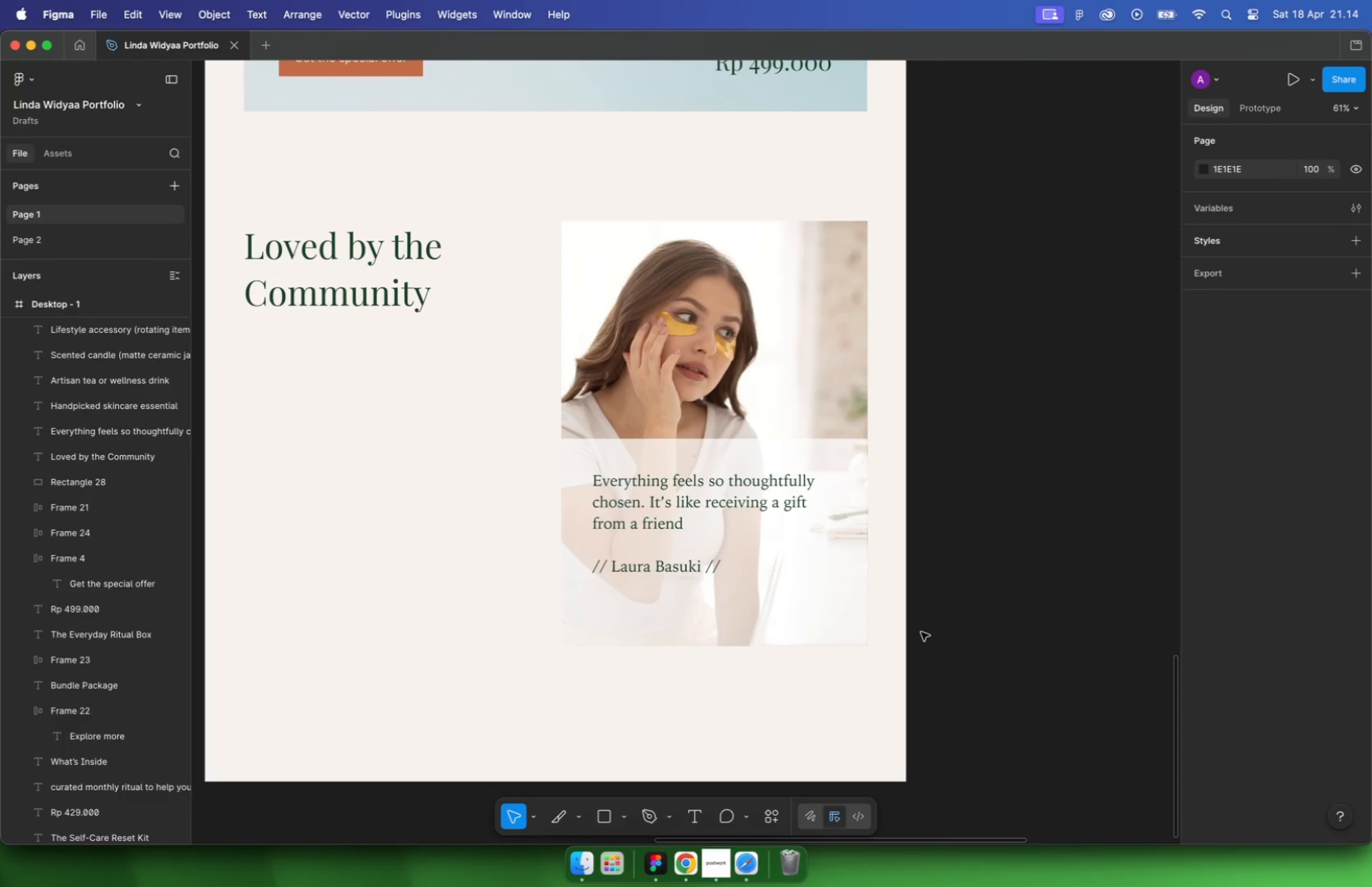 
hold_key(key=CommandLeft, duration=1.07)
scroll: coordinate [921, 632], scroll_direction: down, amount: 1.0
 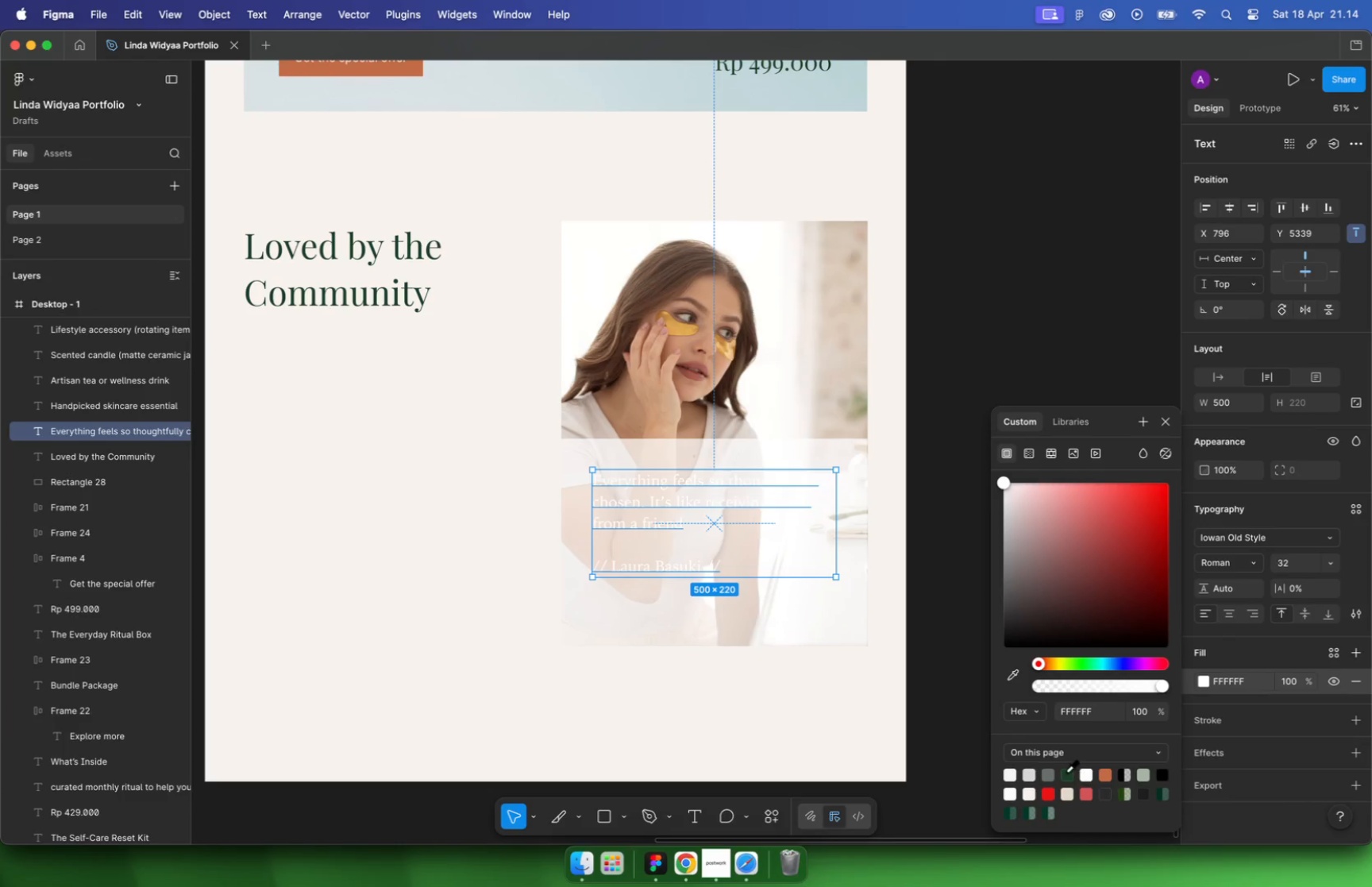 
scroll: coordinate [638, 592], scroll_direction: up, amount: 5.0
 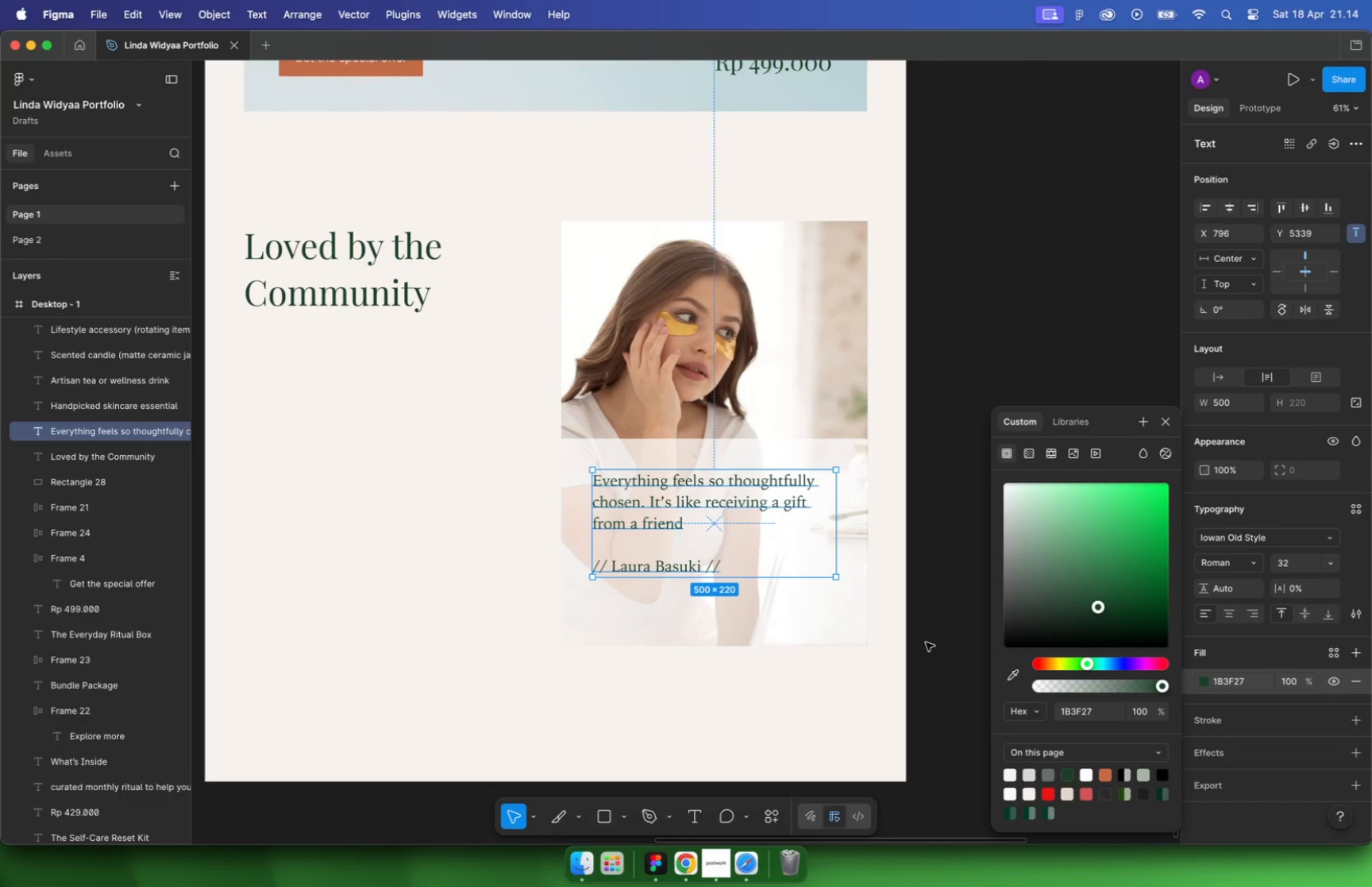 
left_click([733, 715])
 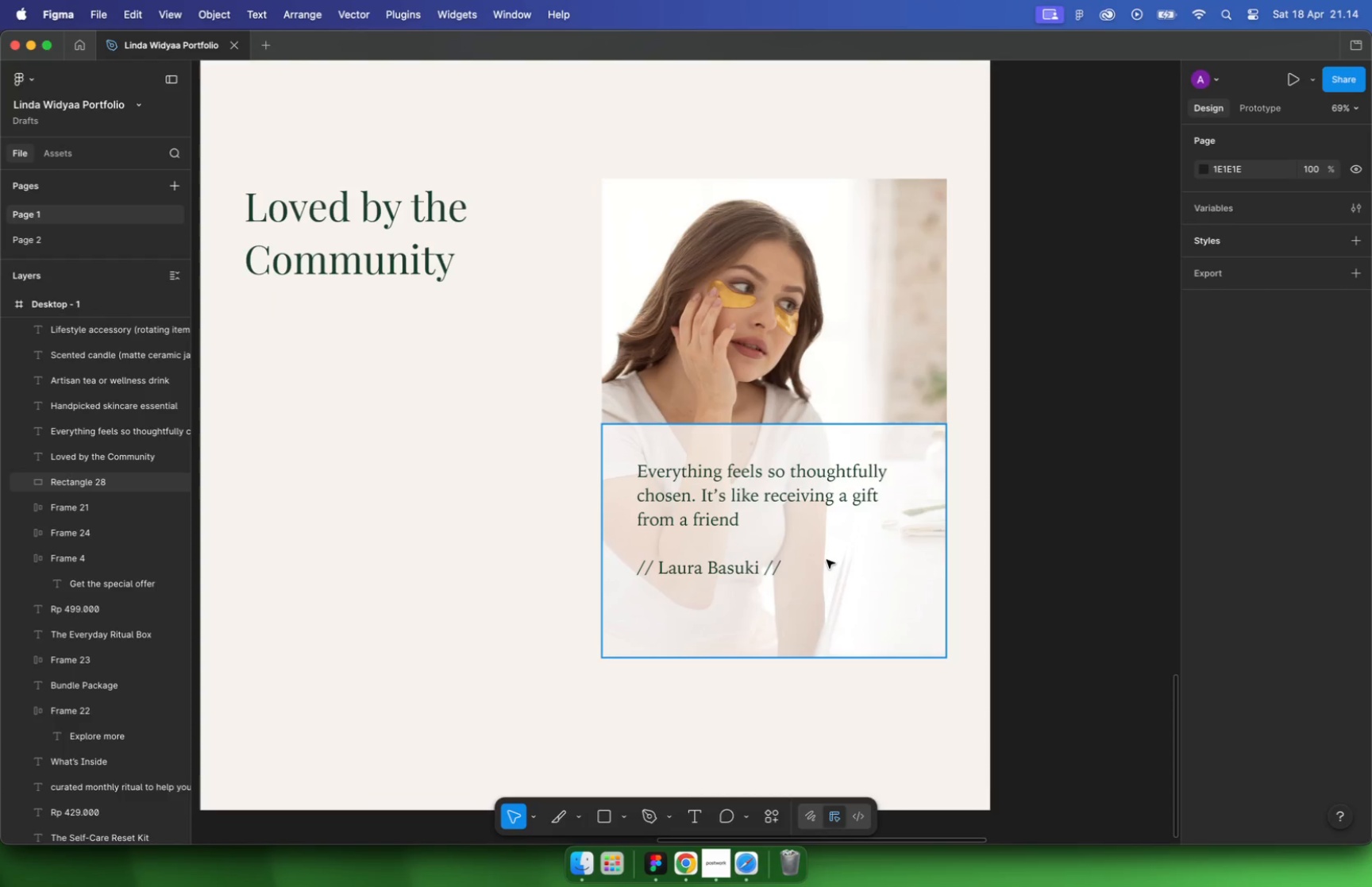 
hold_key(key=CommandLeft, duration=0.82)
scroll: coordinate [824, 561], scroll_direction: down, amount: 4.0
 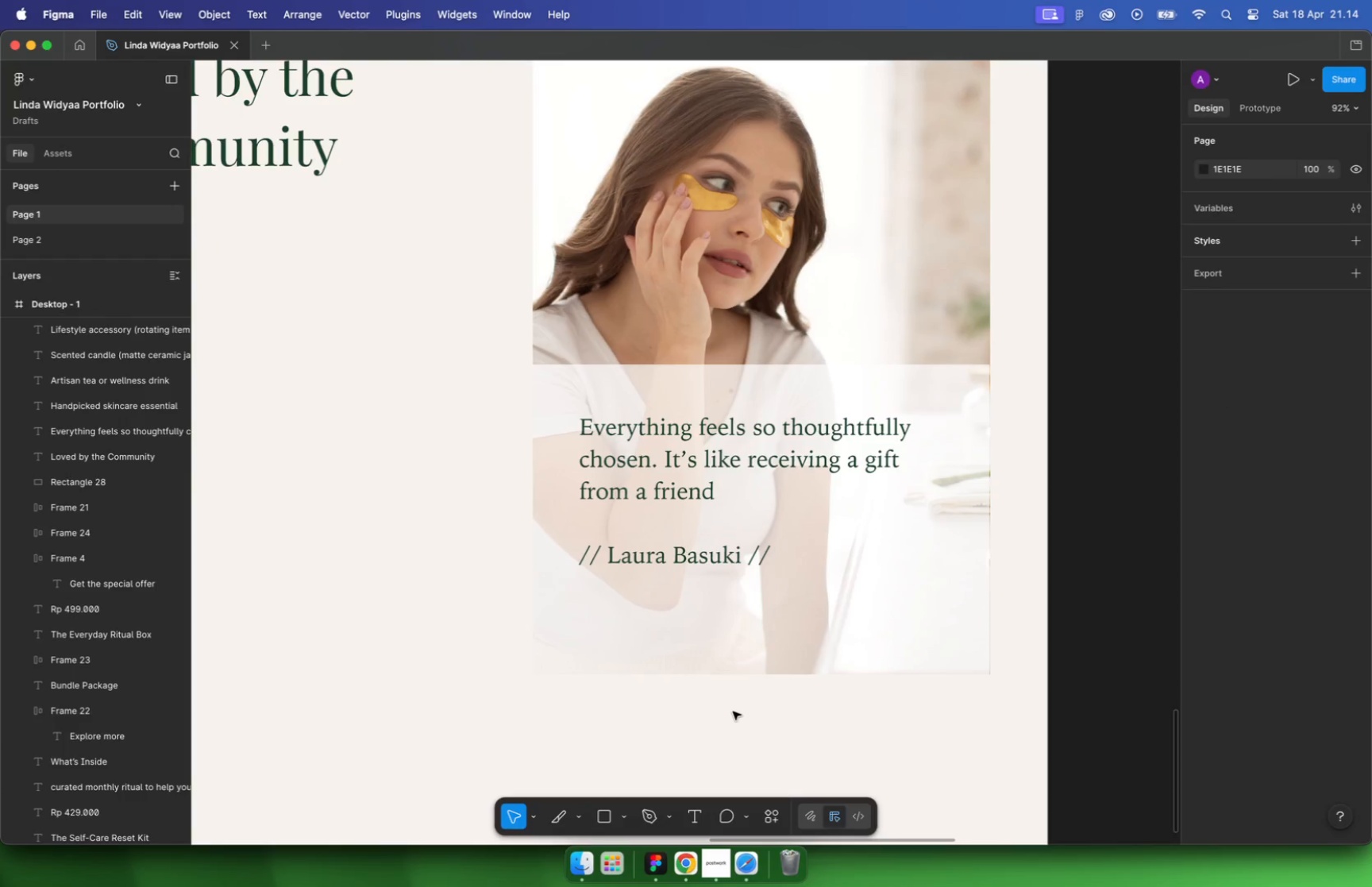 
left_click([906, 453])
 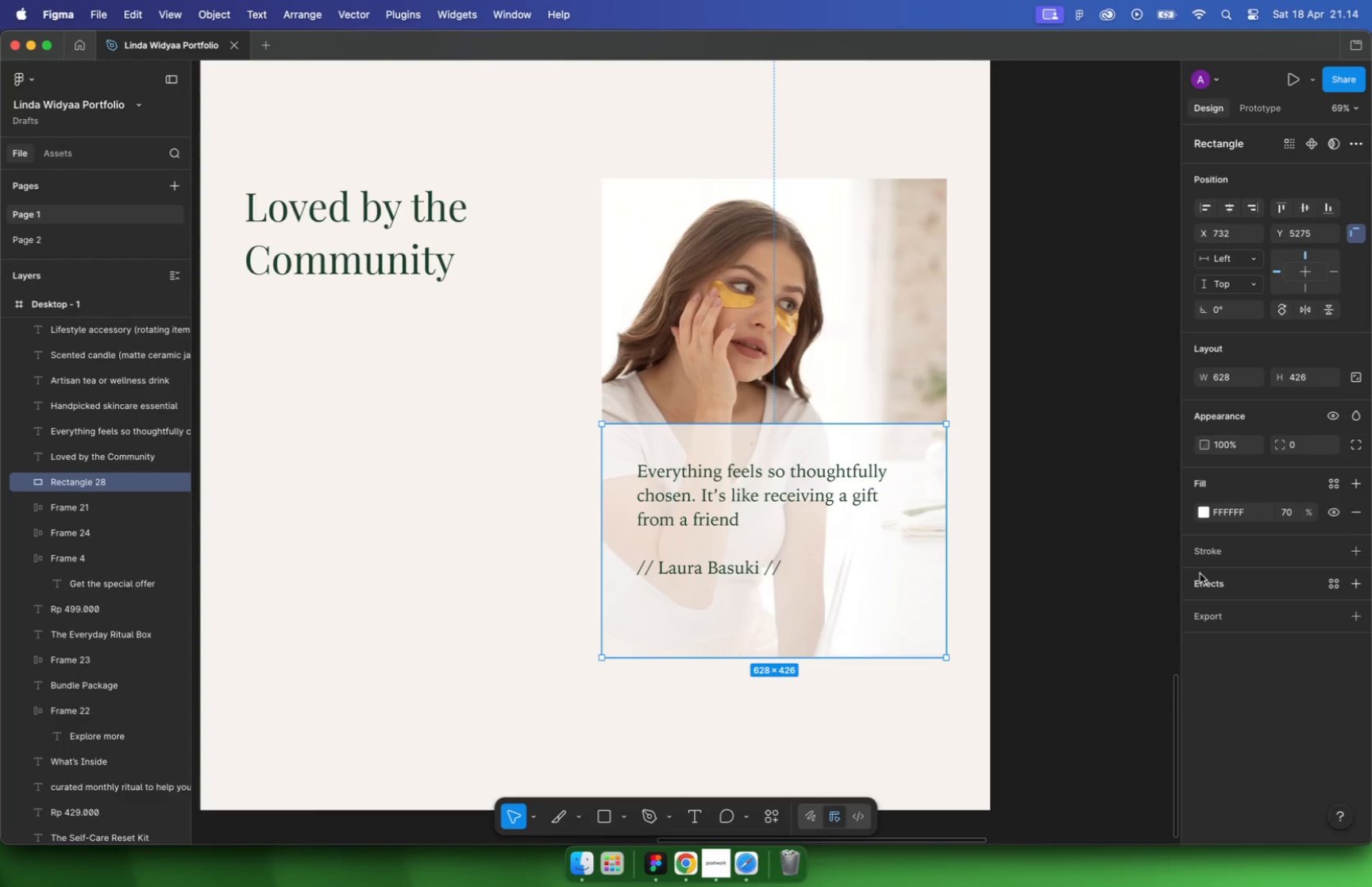 
left_click([1211, 579])
 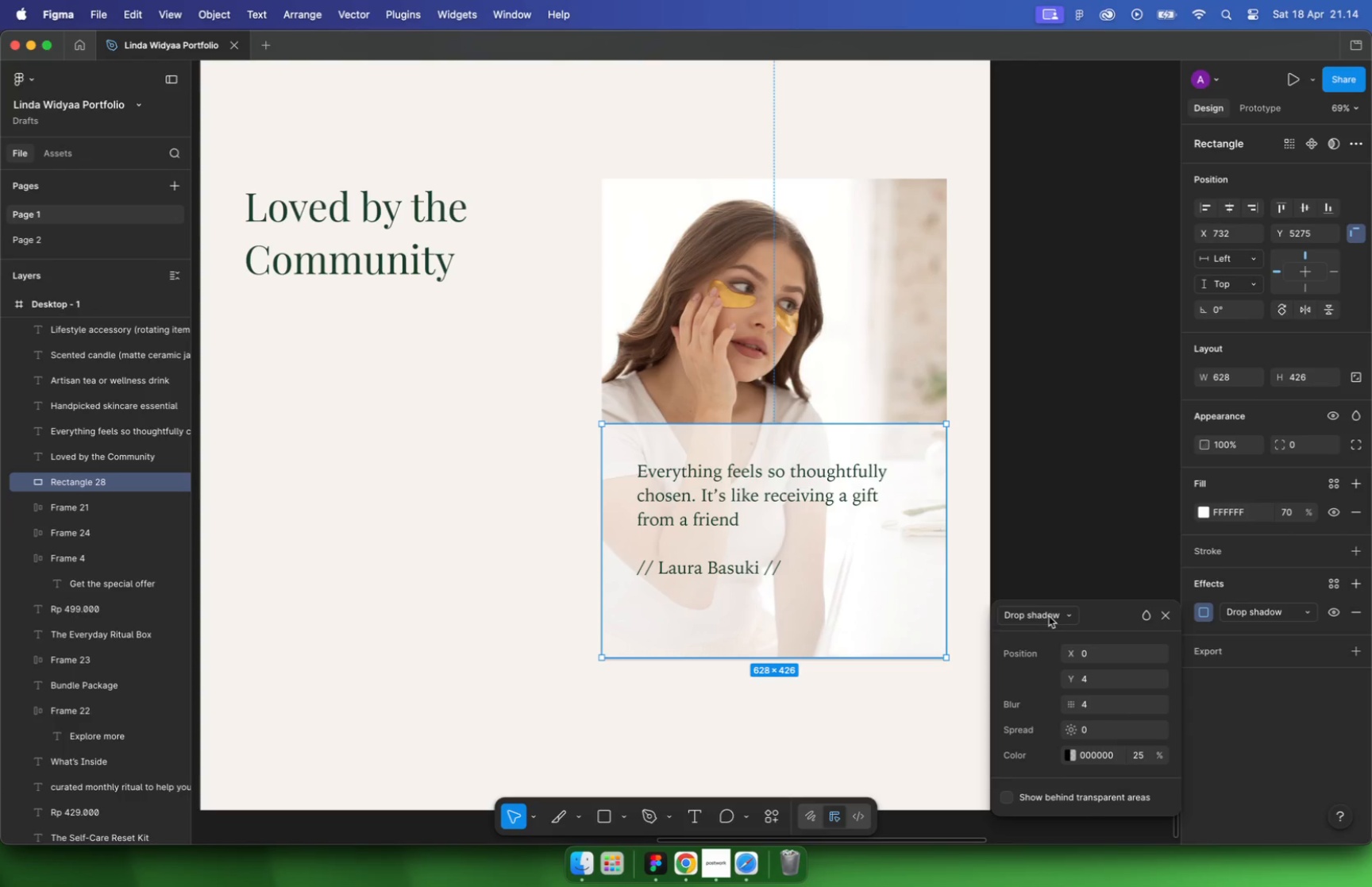 
left_click([1122, 554])
 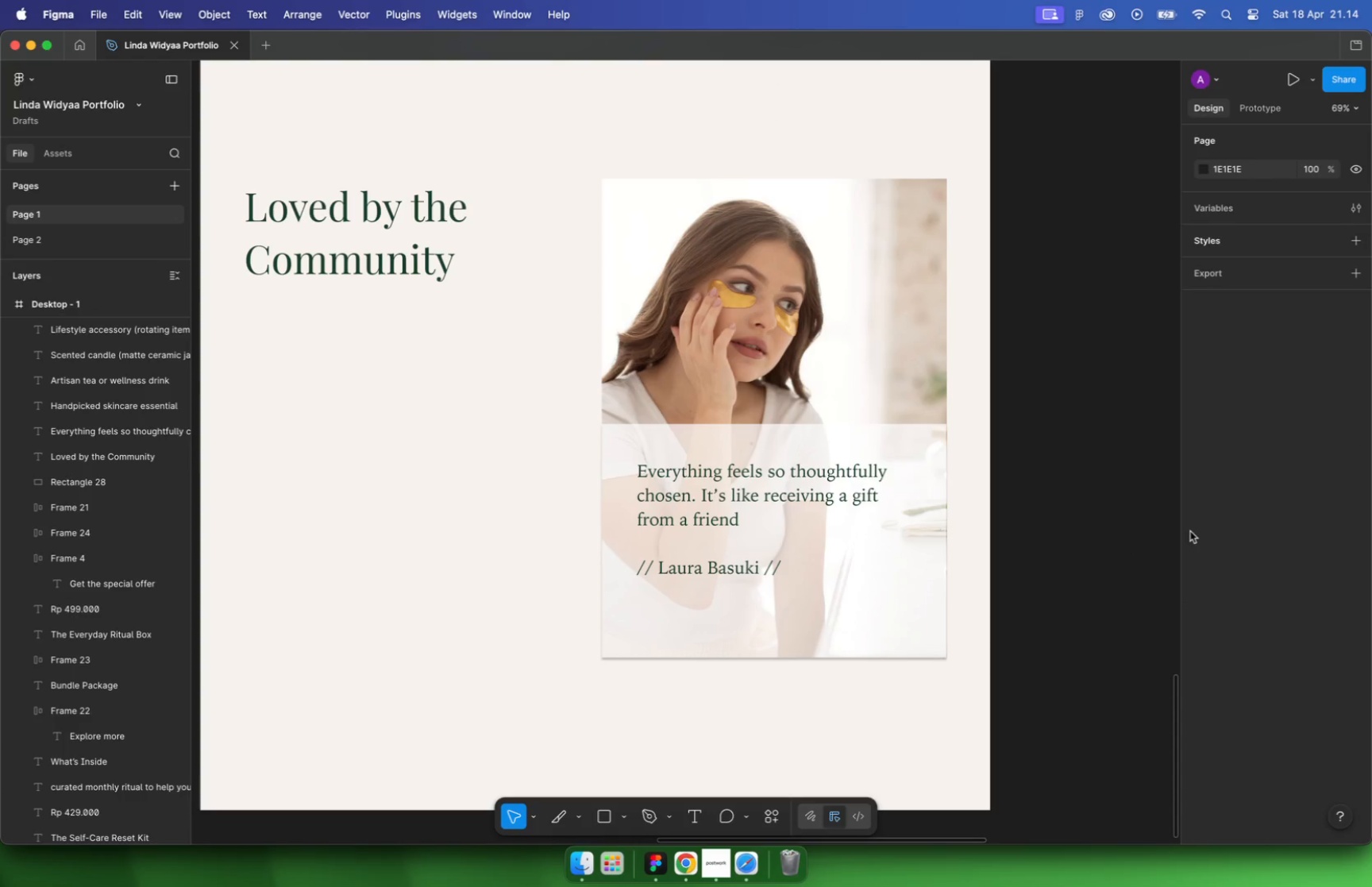 
left_click([934, 460])
 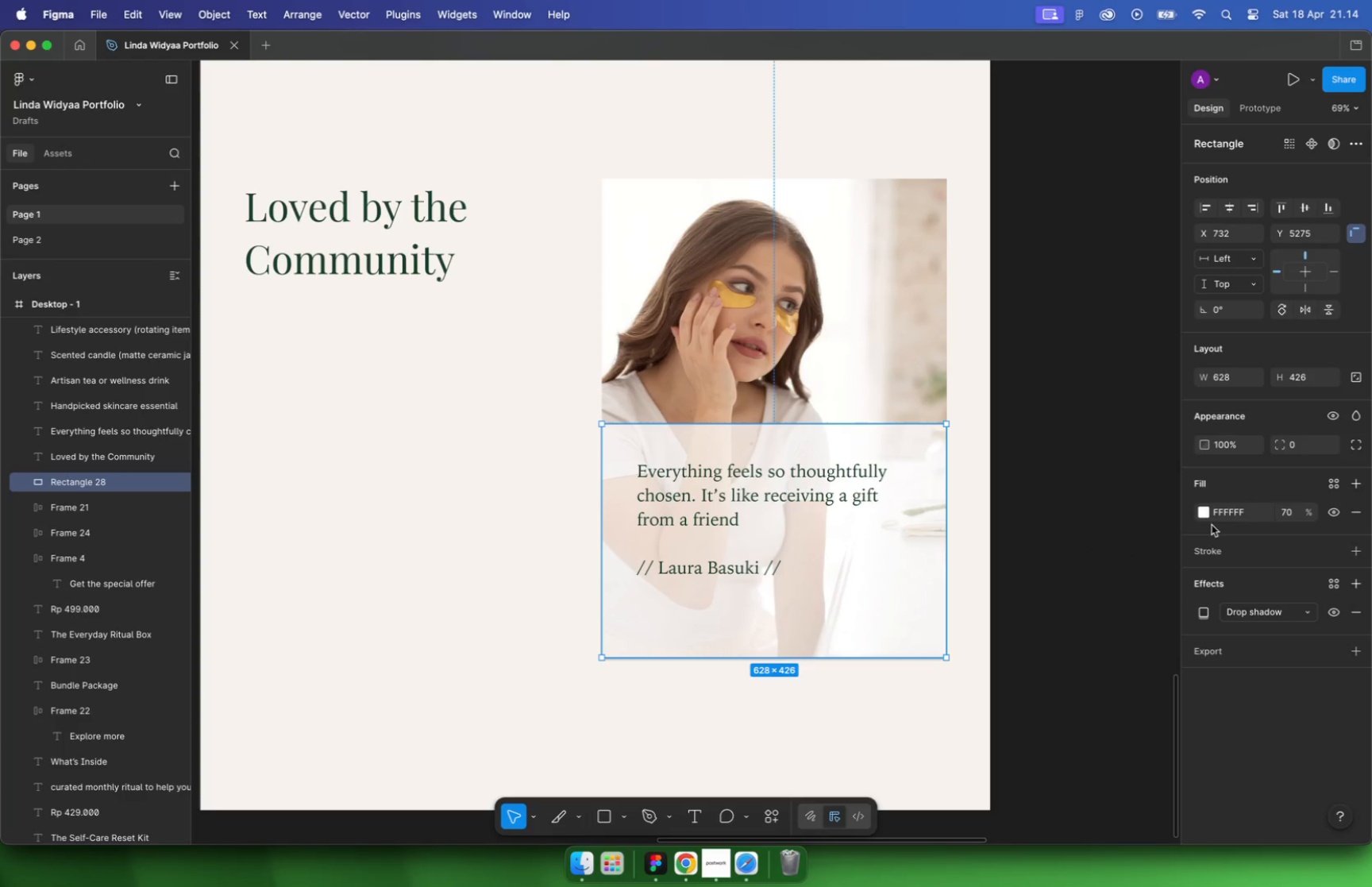 
left_click([1065, 532])
 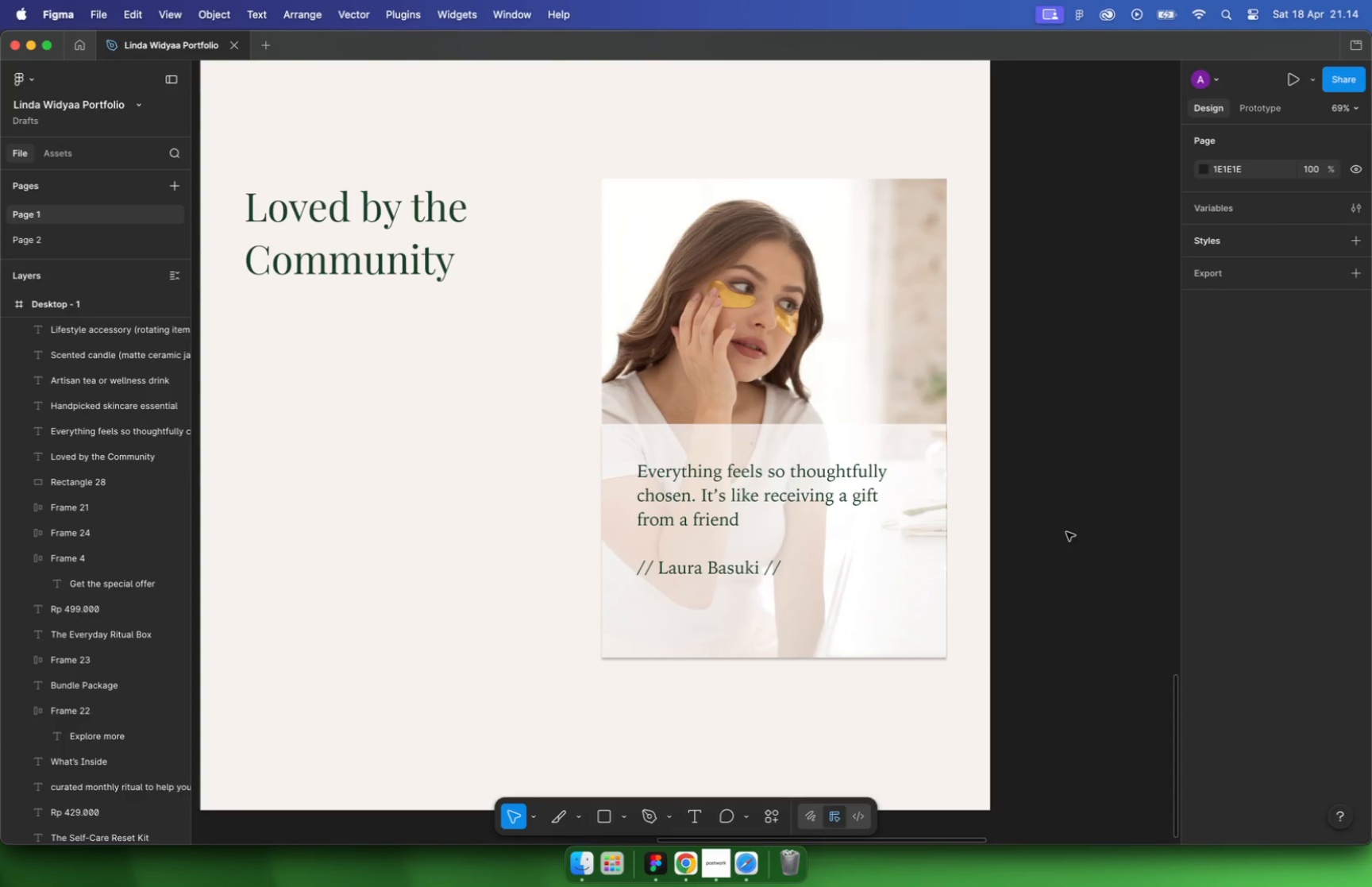 
key(Meta+Z)
 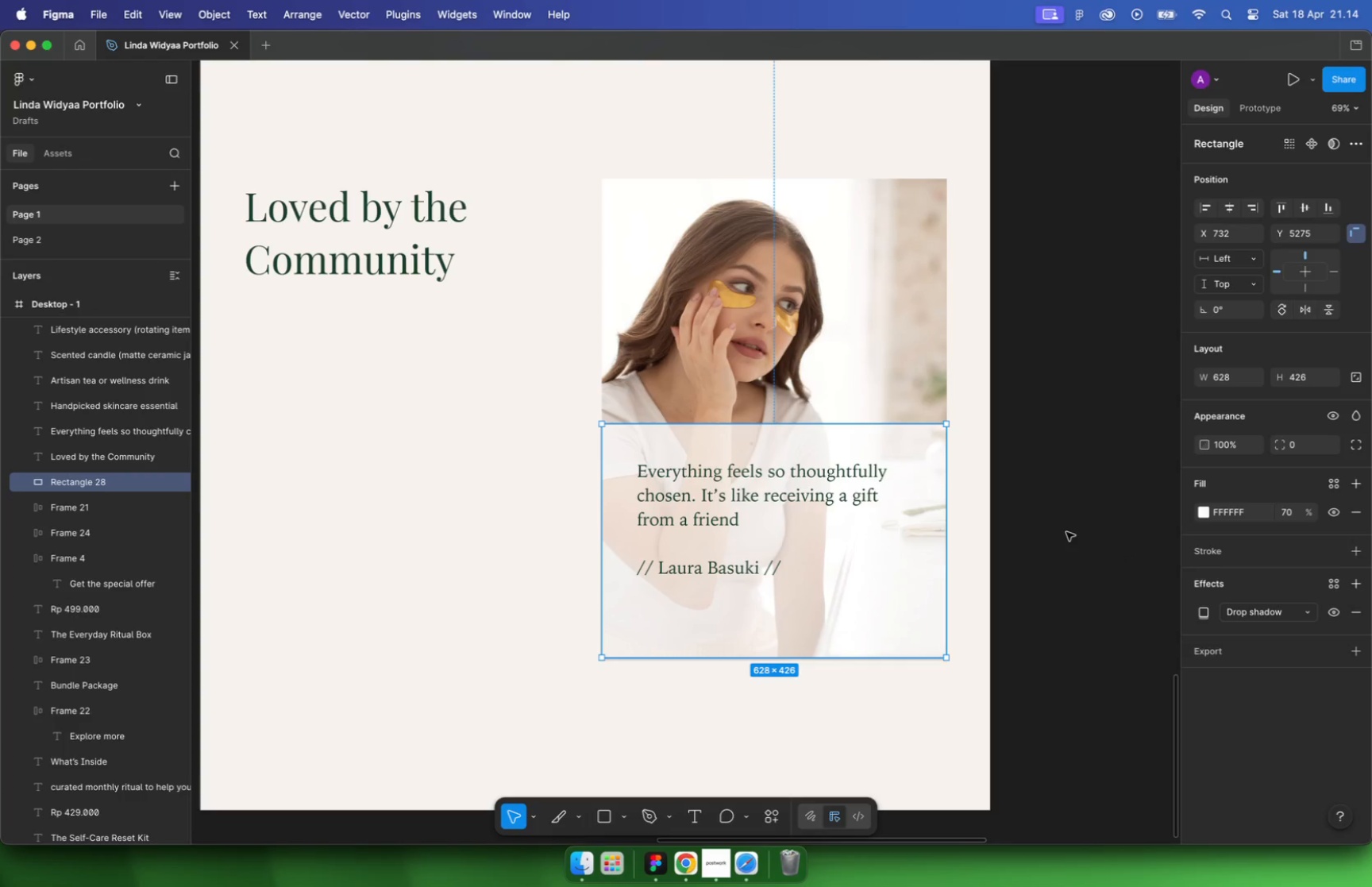 
key(Meta+Z)
 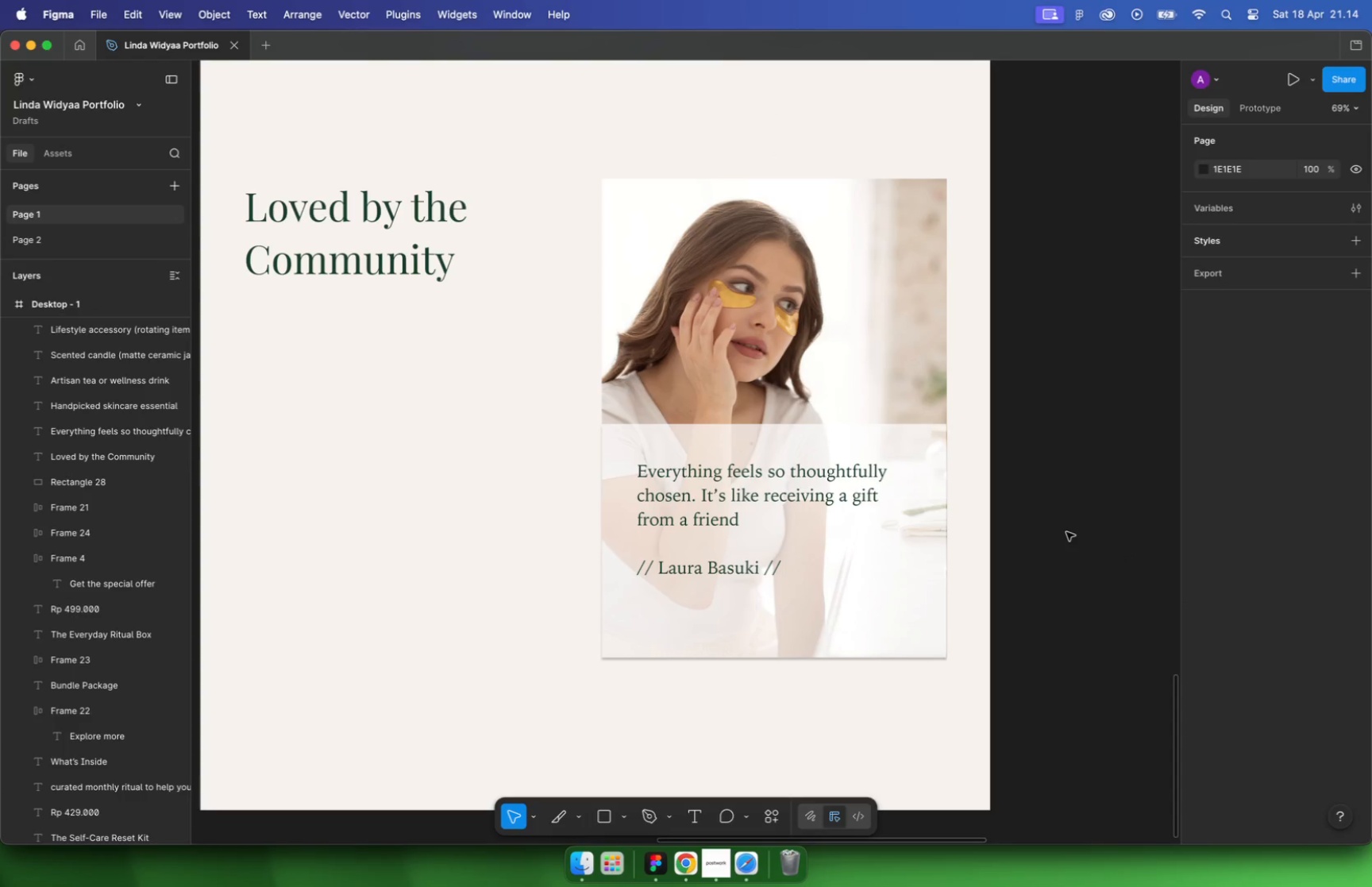 
key(Meta+Z)
 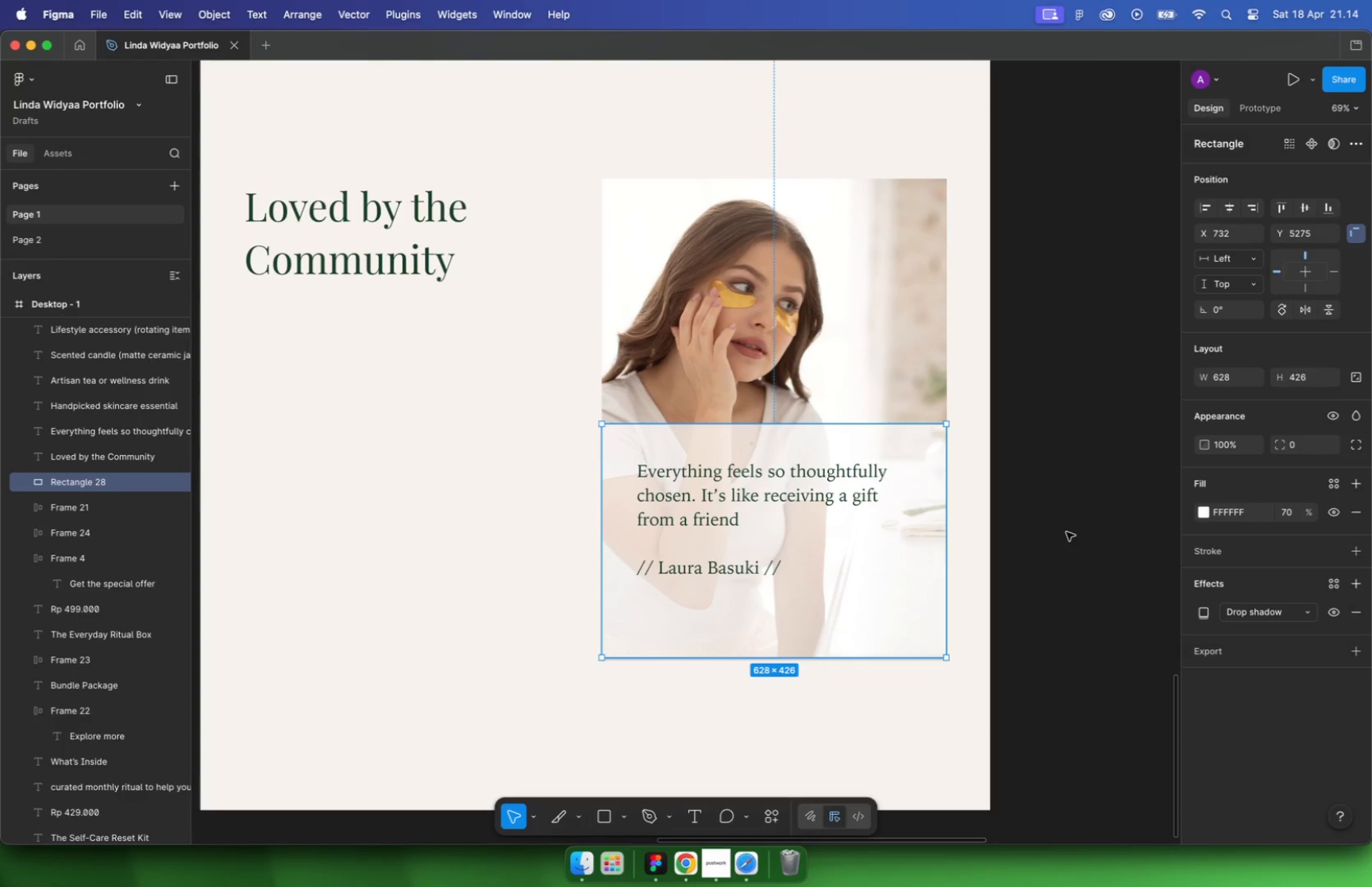 
key(Meta+Z)
 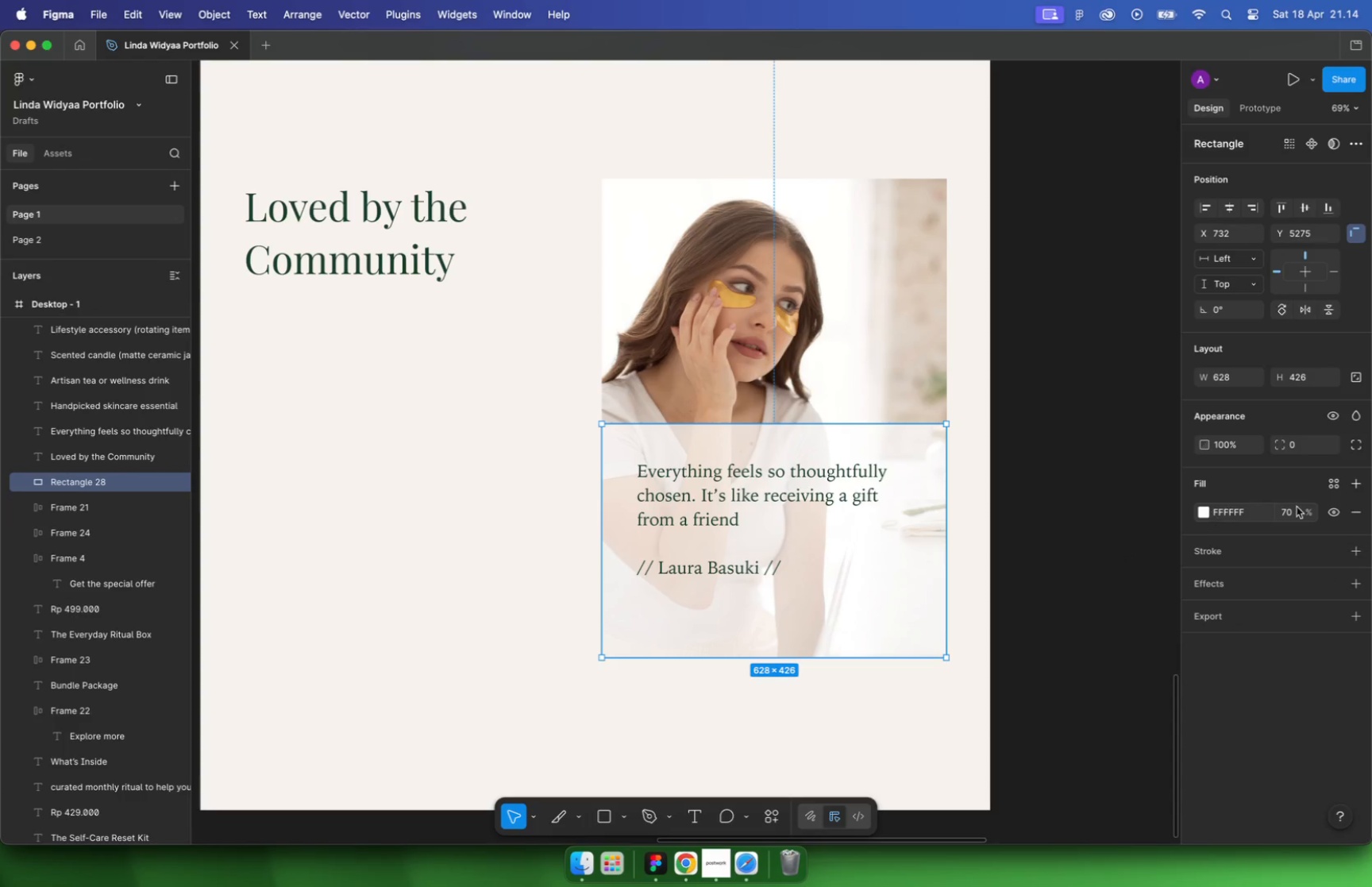 
left_click([1335, 489])
 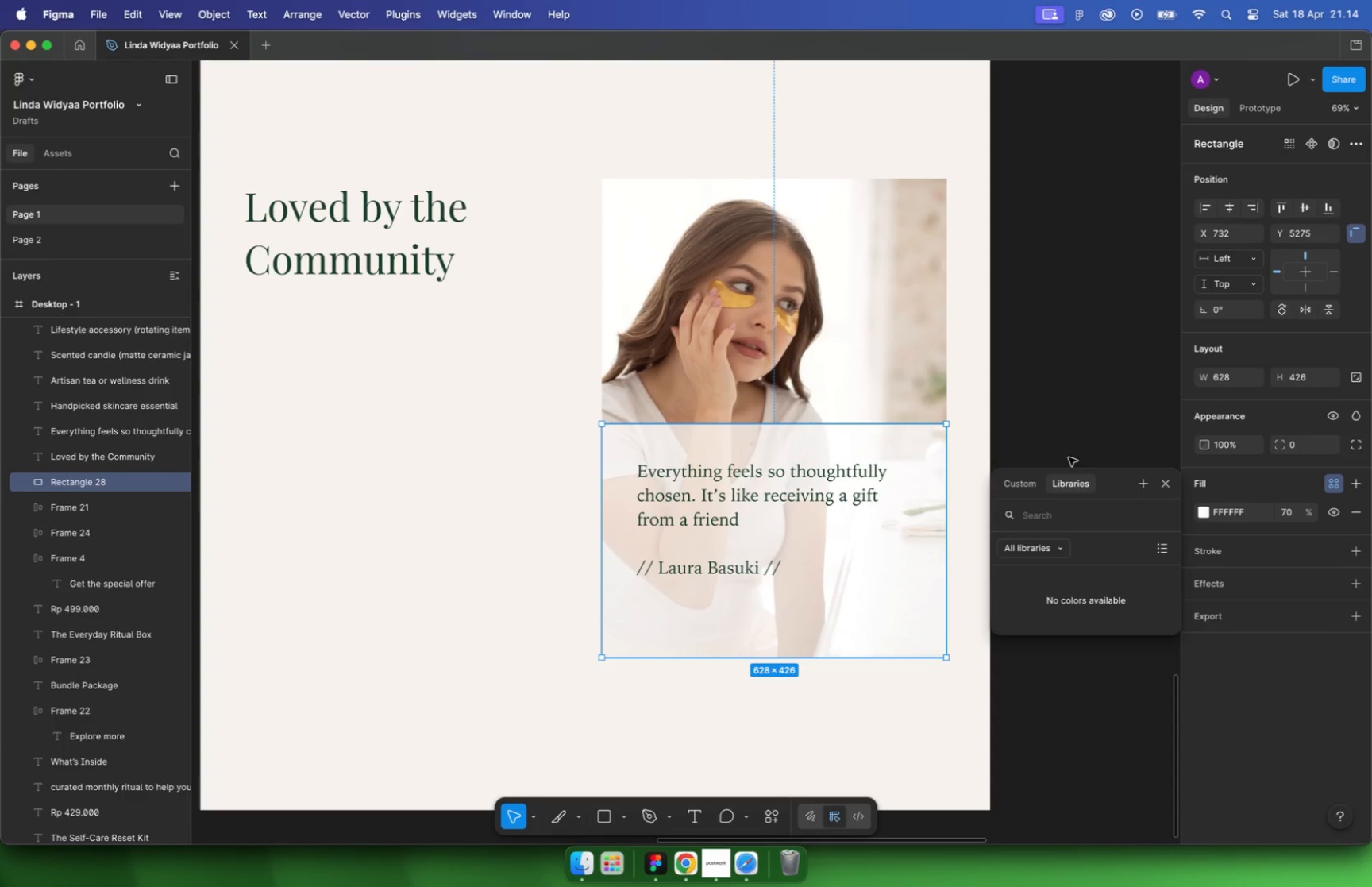 
left_click([1050, 438])
 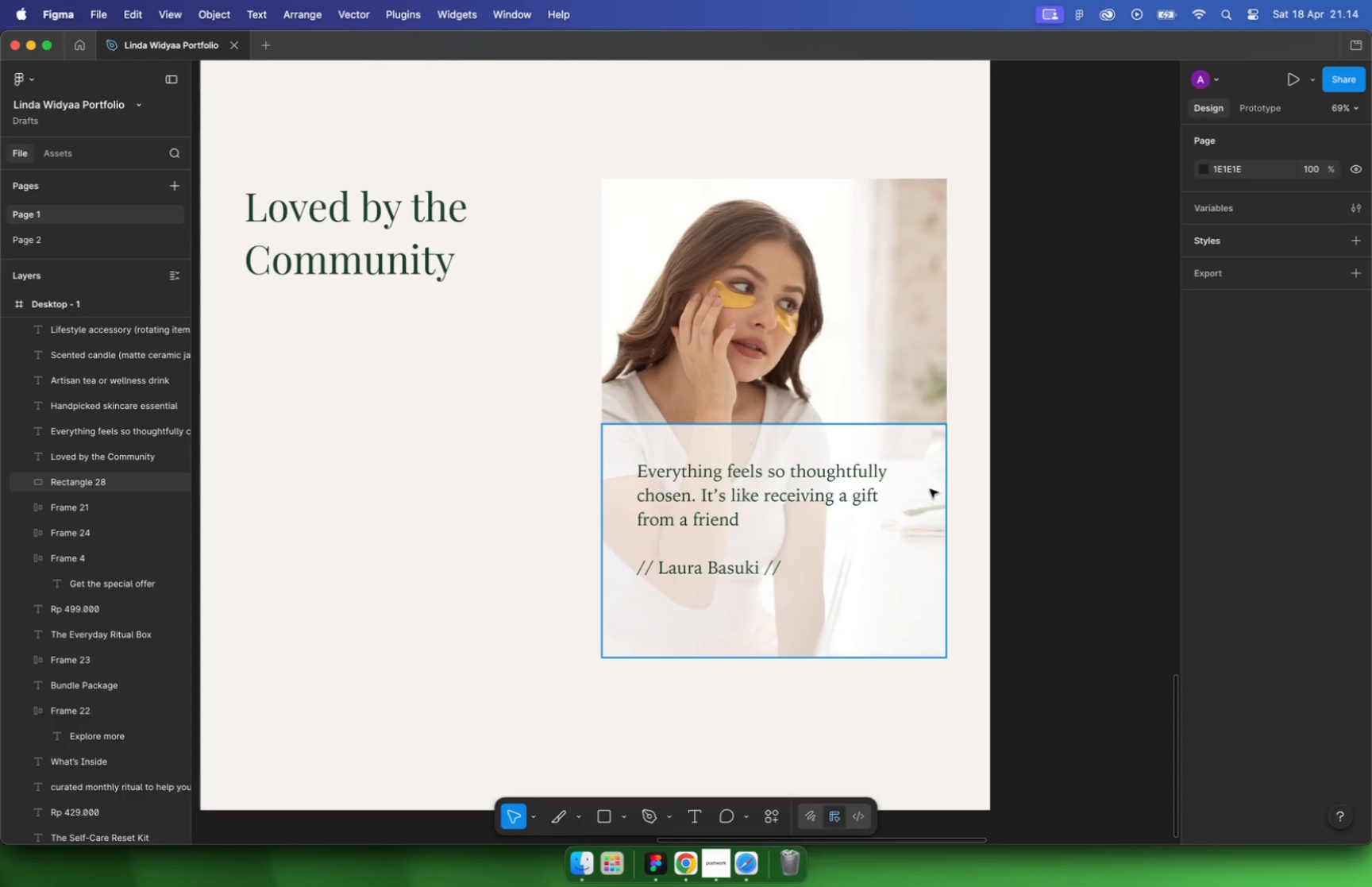 
left_click([919, 490])
 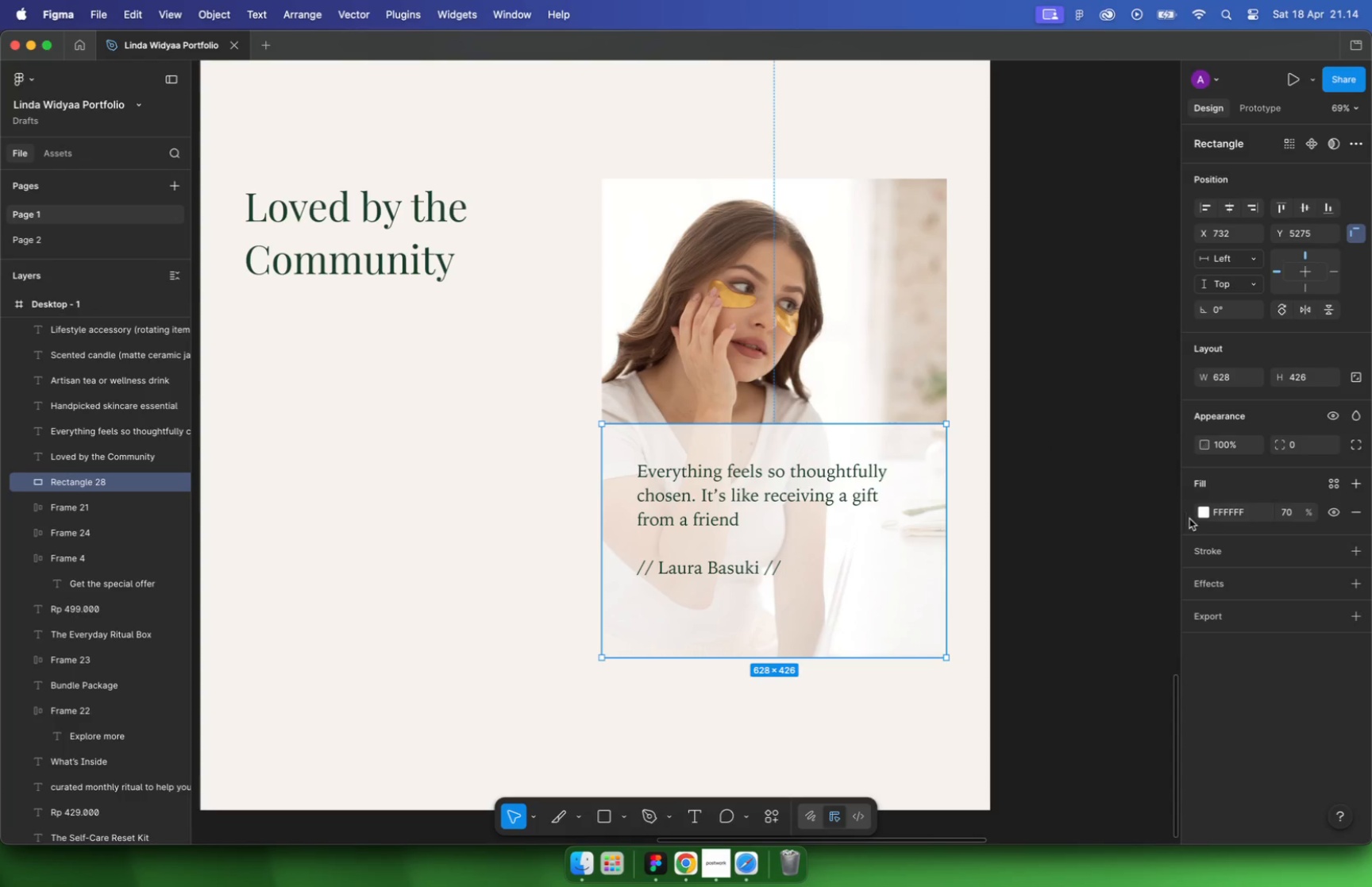 
left_click([1203, 514])
 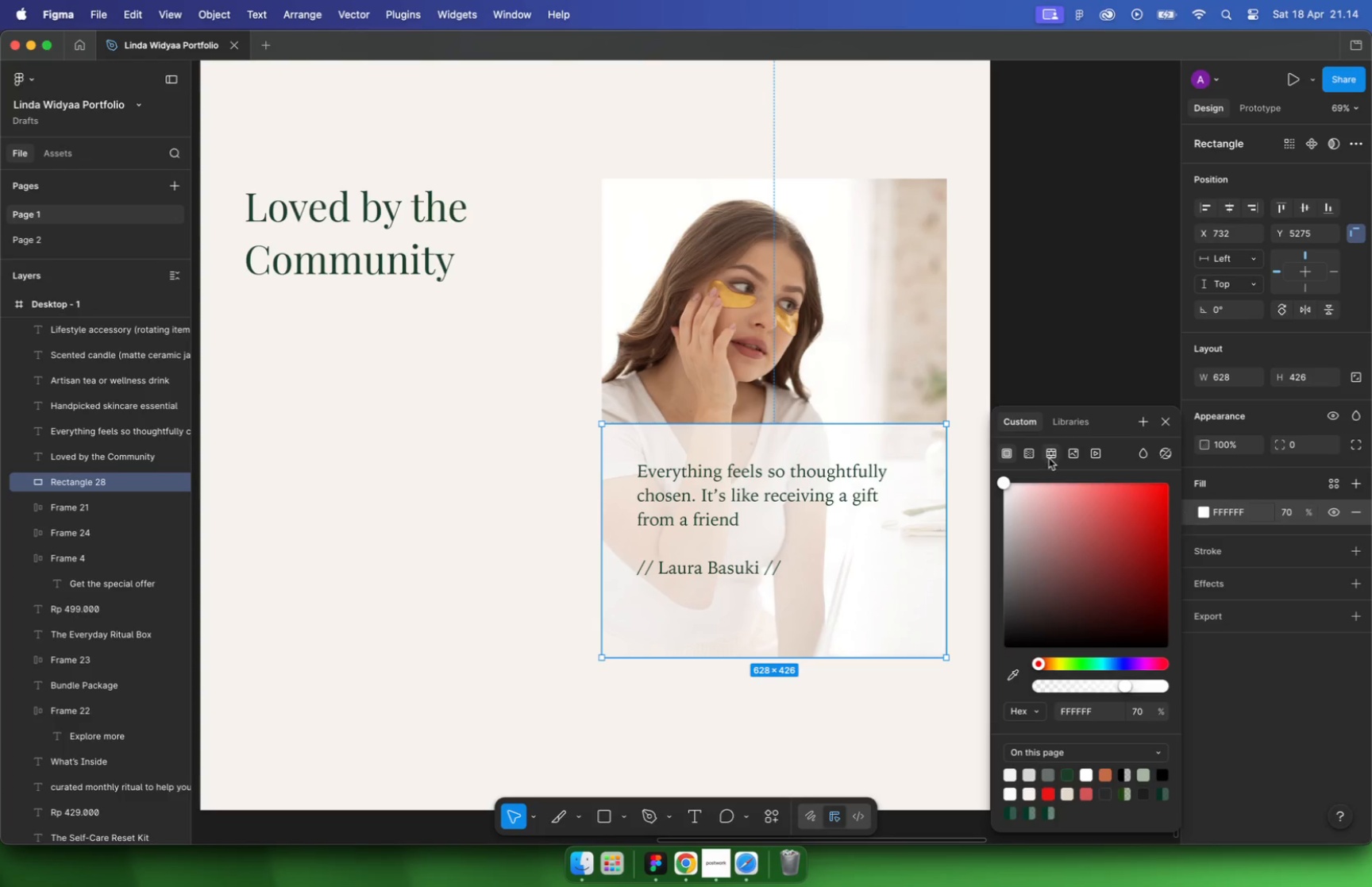 
left_click([1033, 453])
 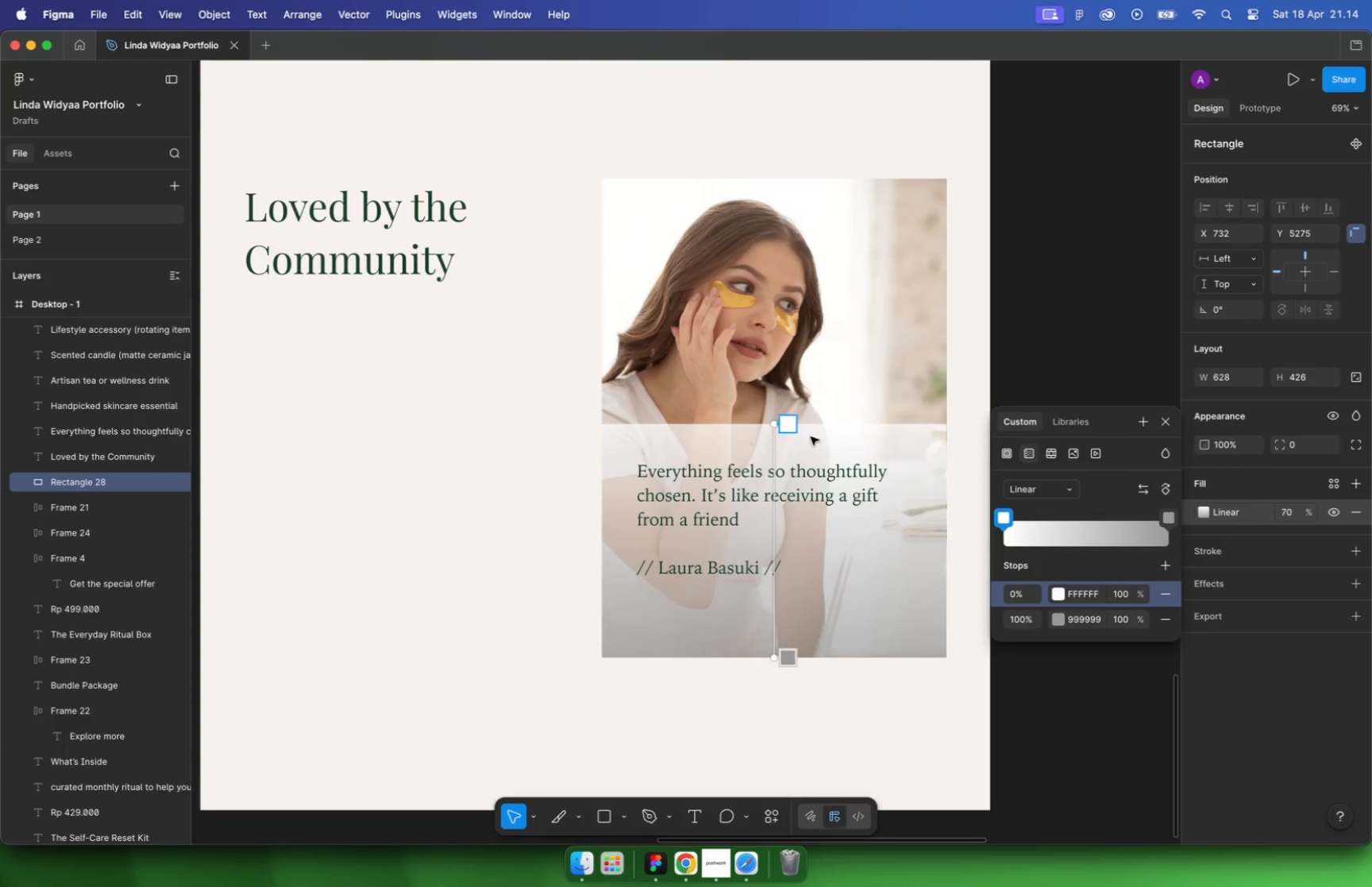 
left_click([1123, 593])
 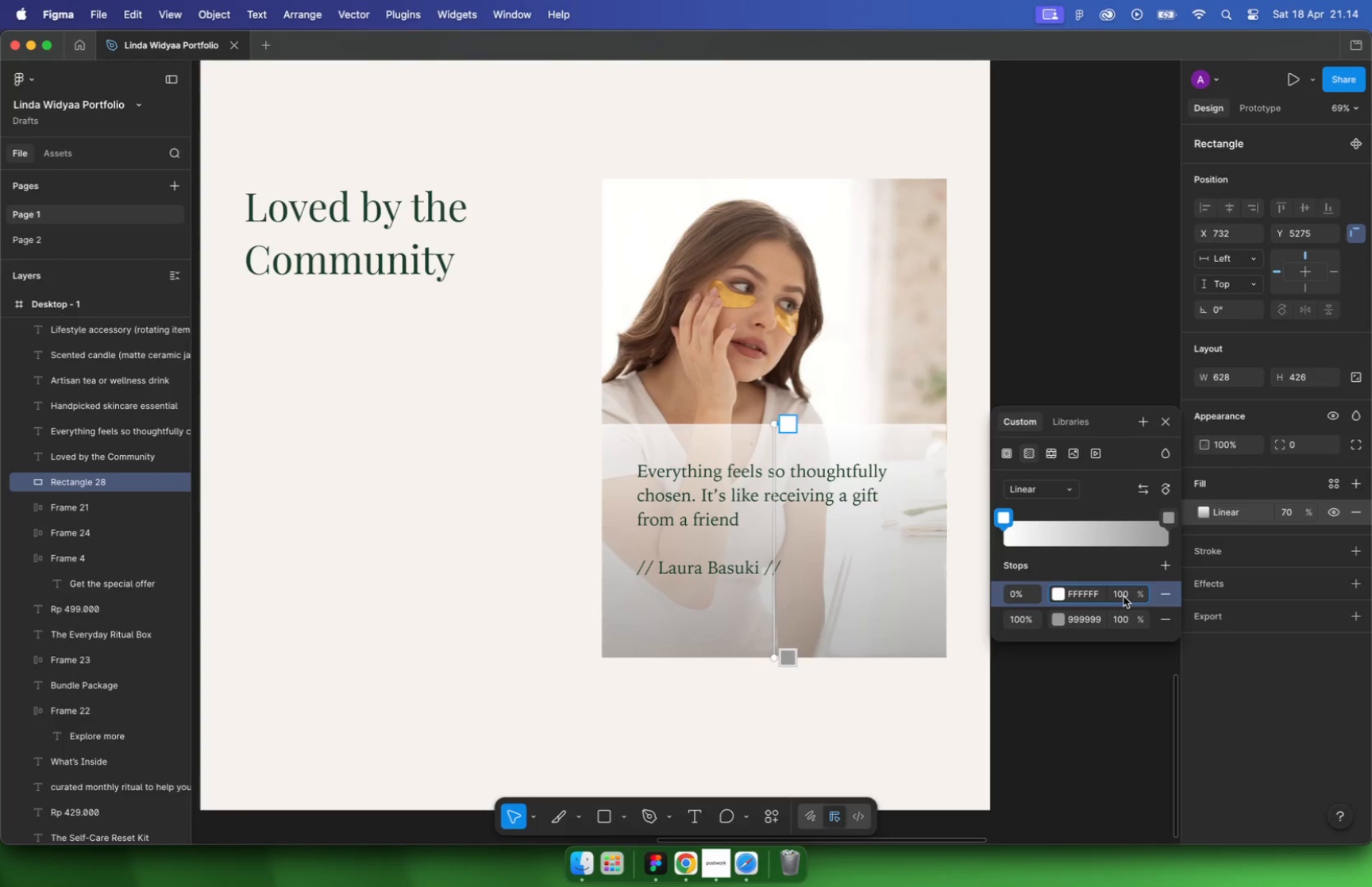 
key(Backspace)
 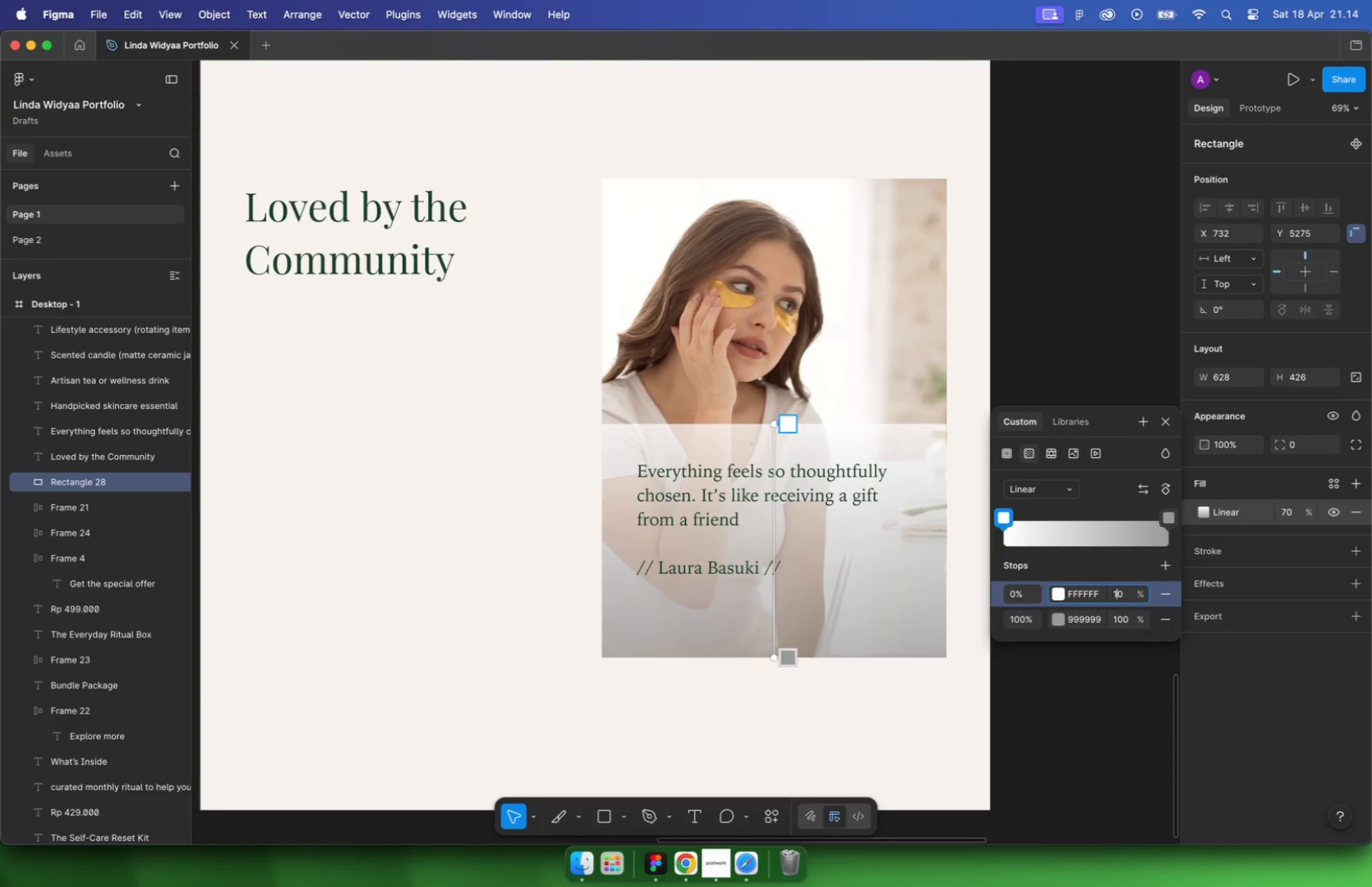 
key(Backspace)
 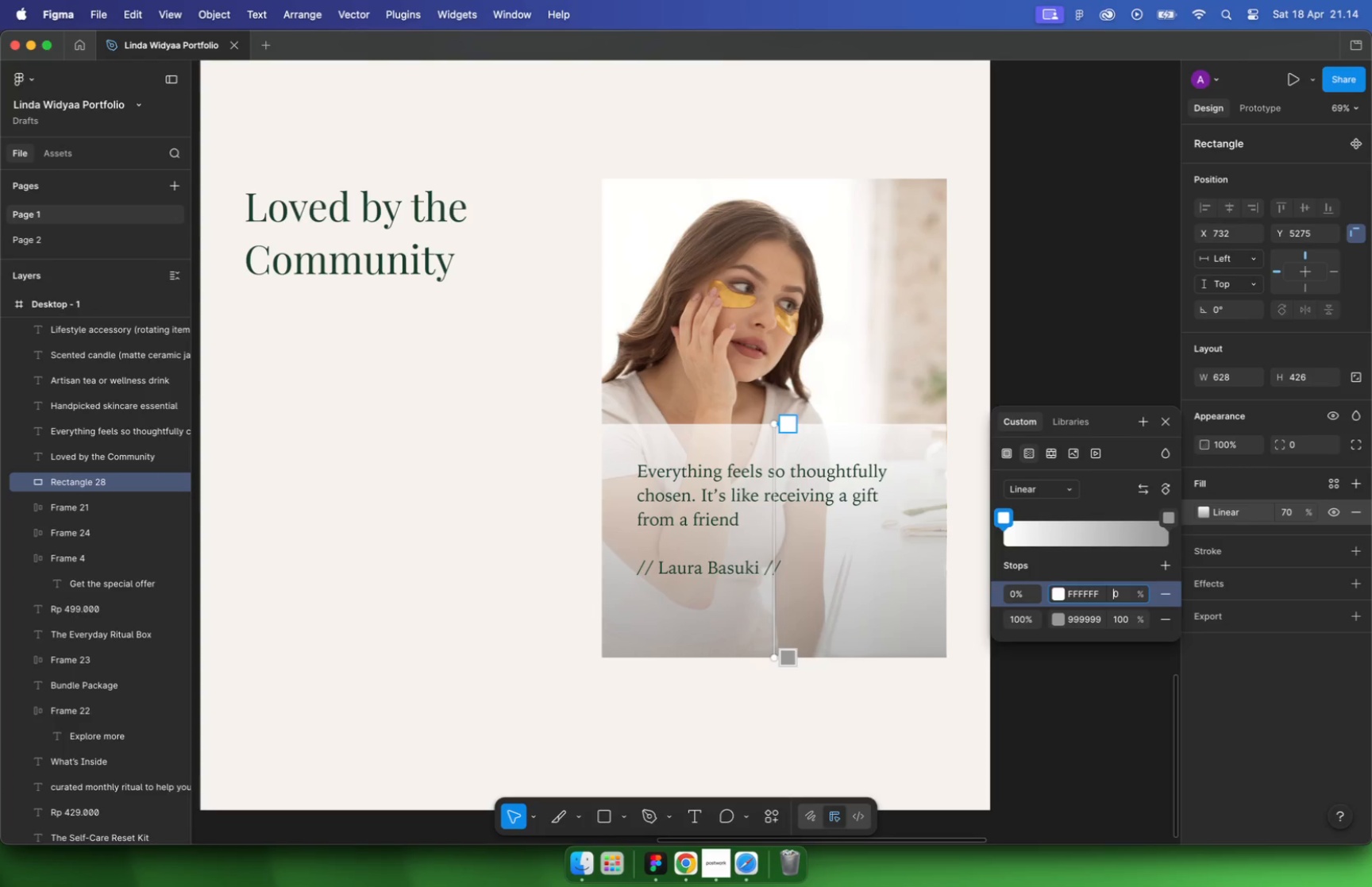 
key(Backspace)
 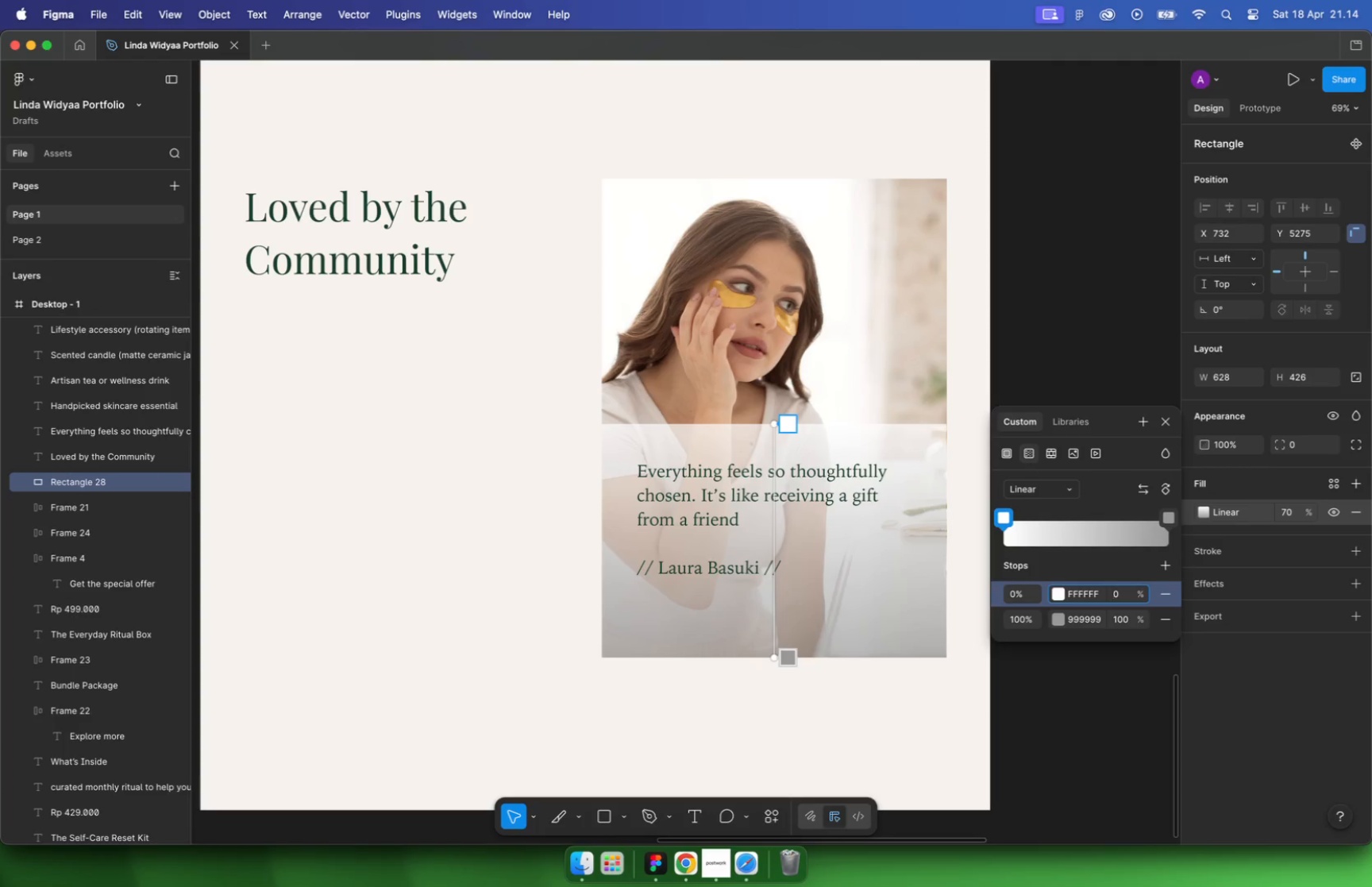 
key(Enter)
 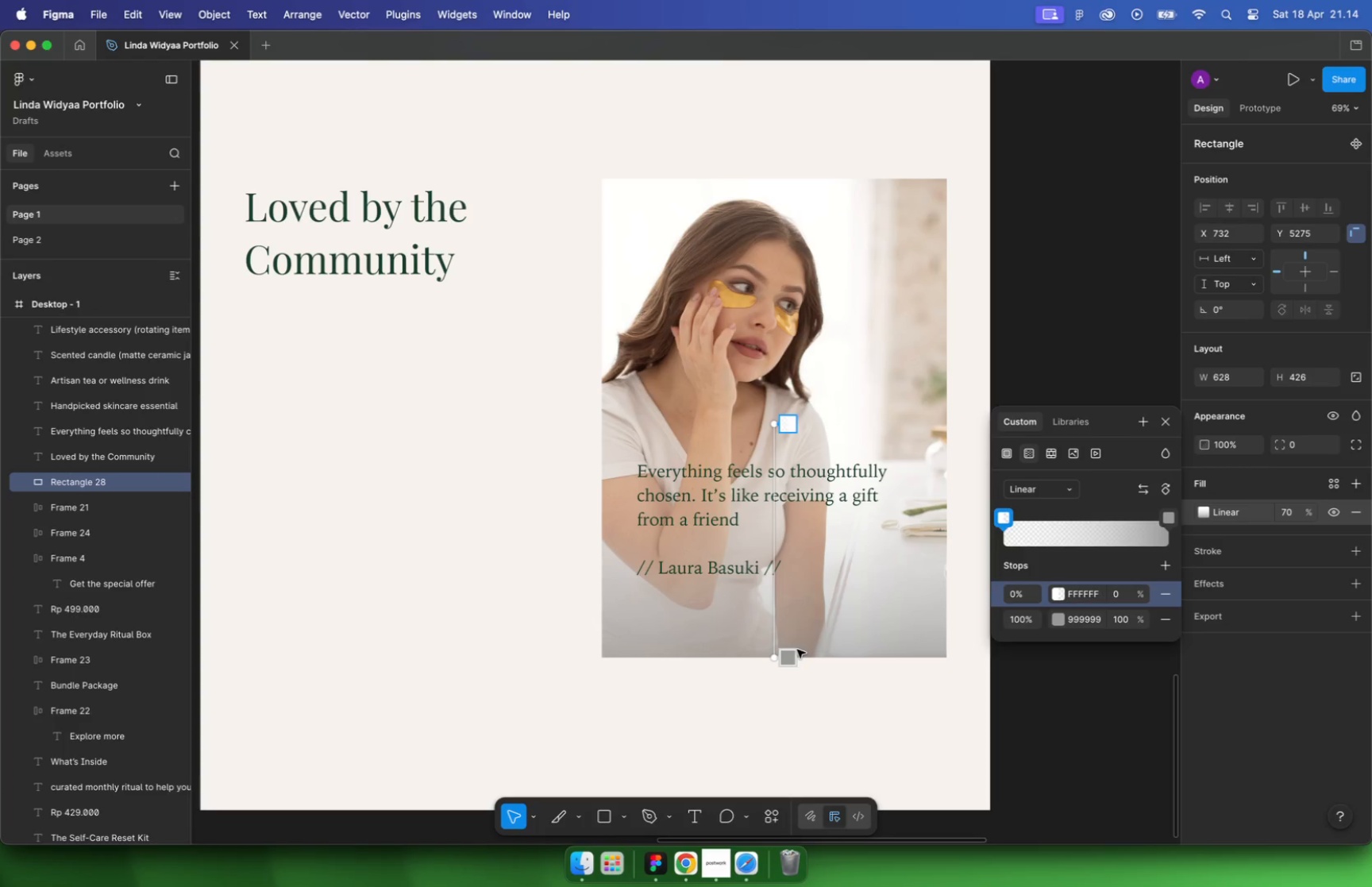 
left_click([790, 657])
 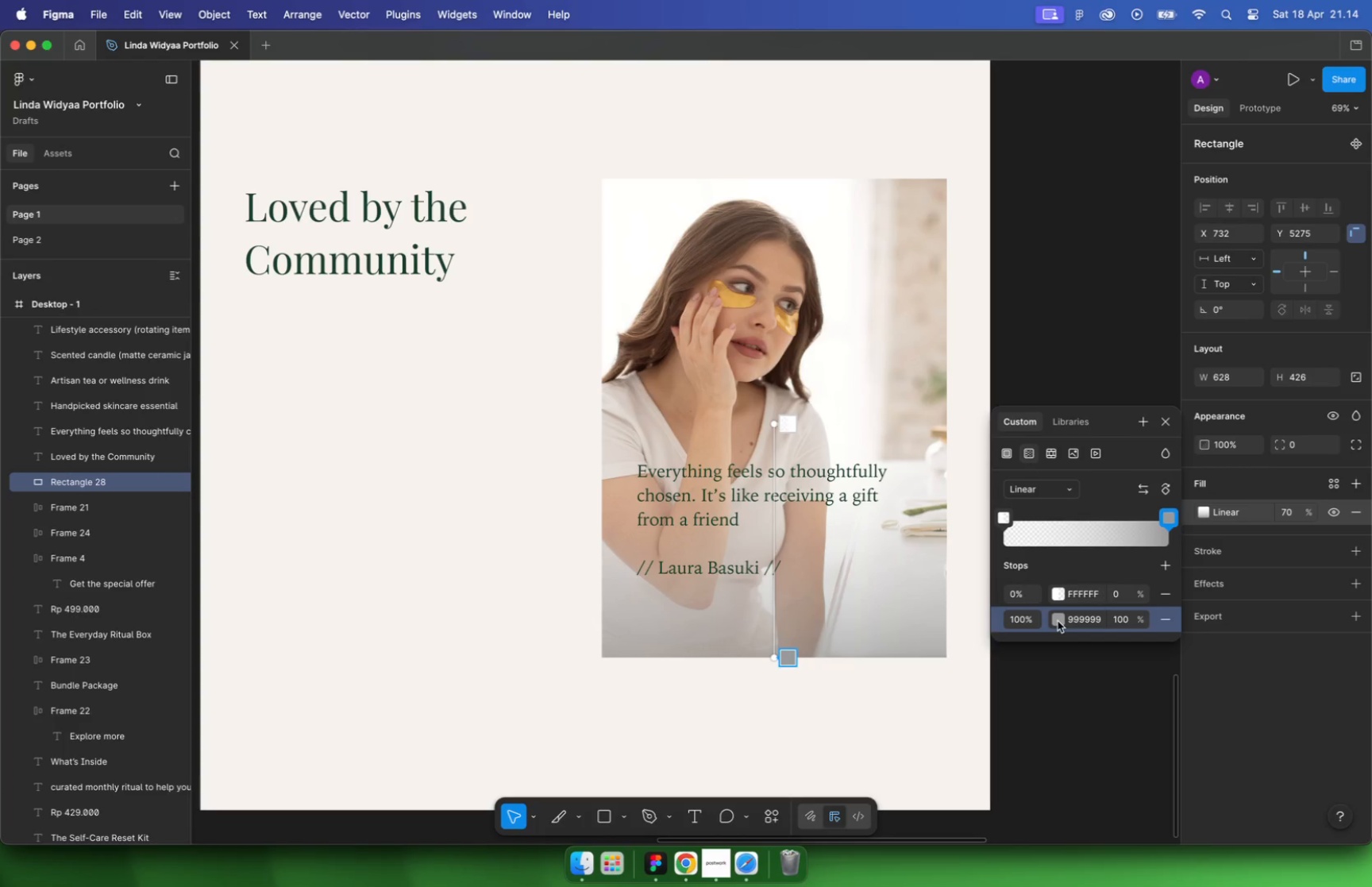 
left_click([1058, 620])
 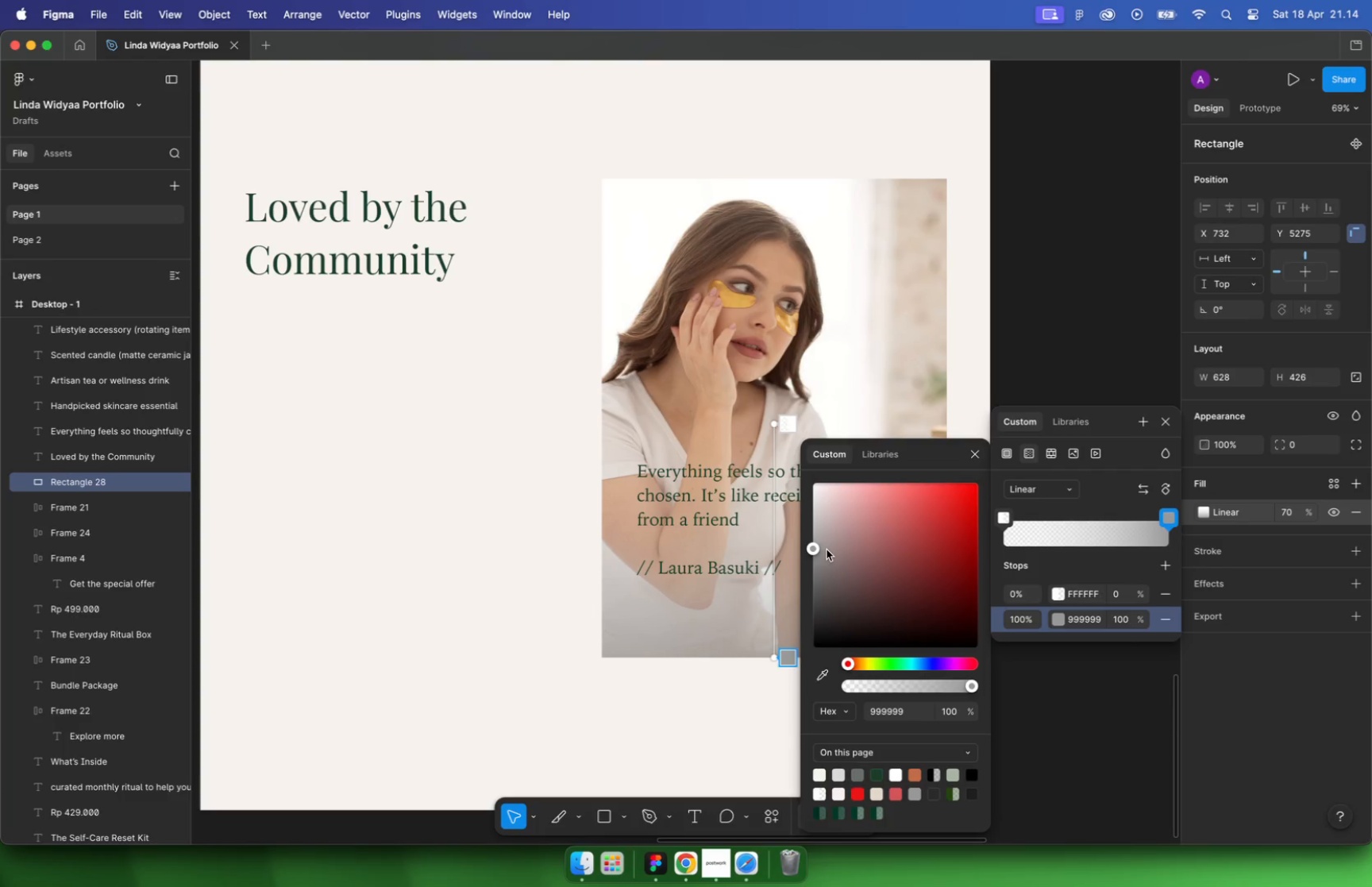 
left_click_drag(start_coordinate=[816, 548], to_coordinate=[720, 369])
 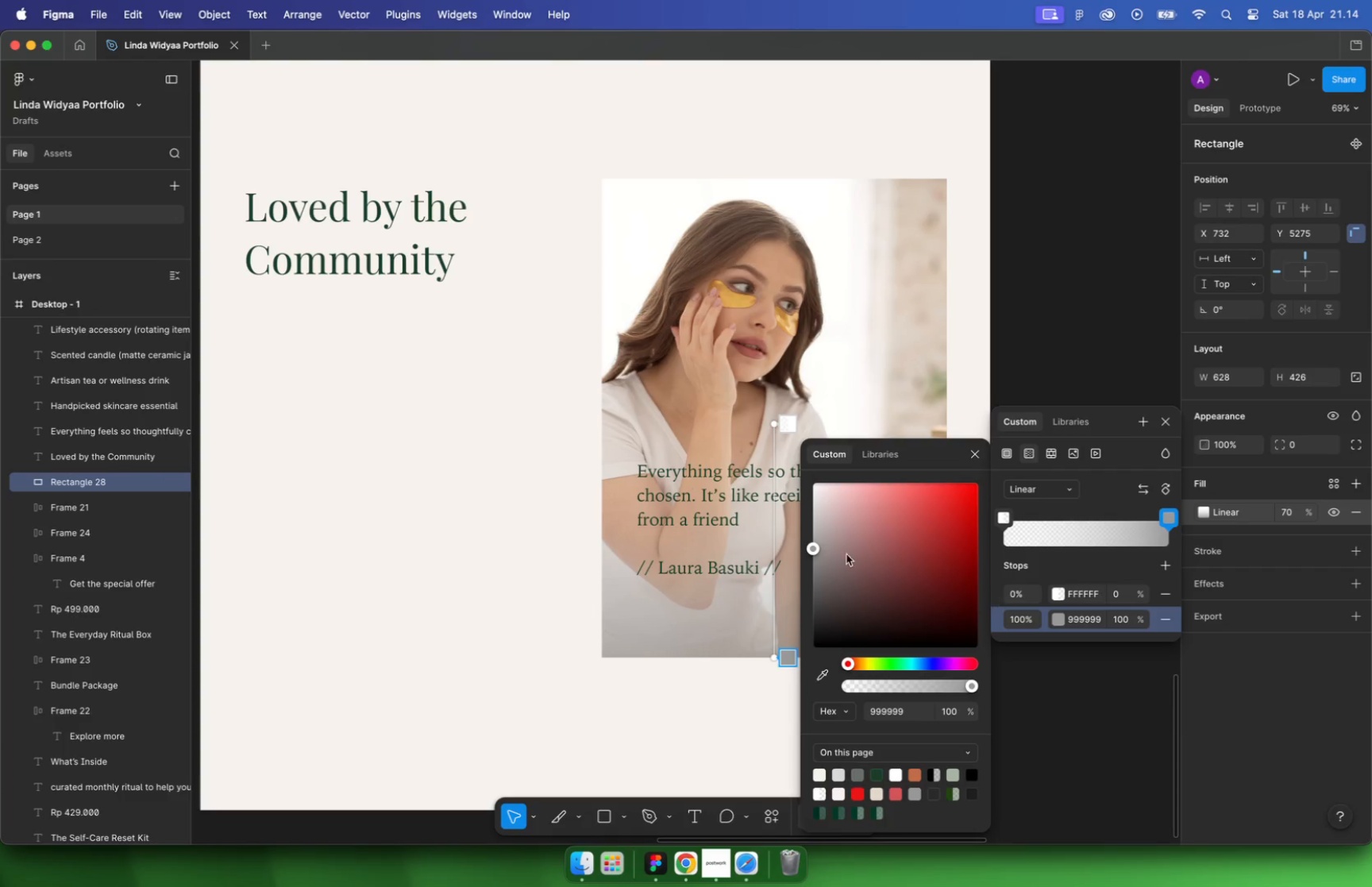 
double_click([993, 357])
 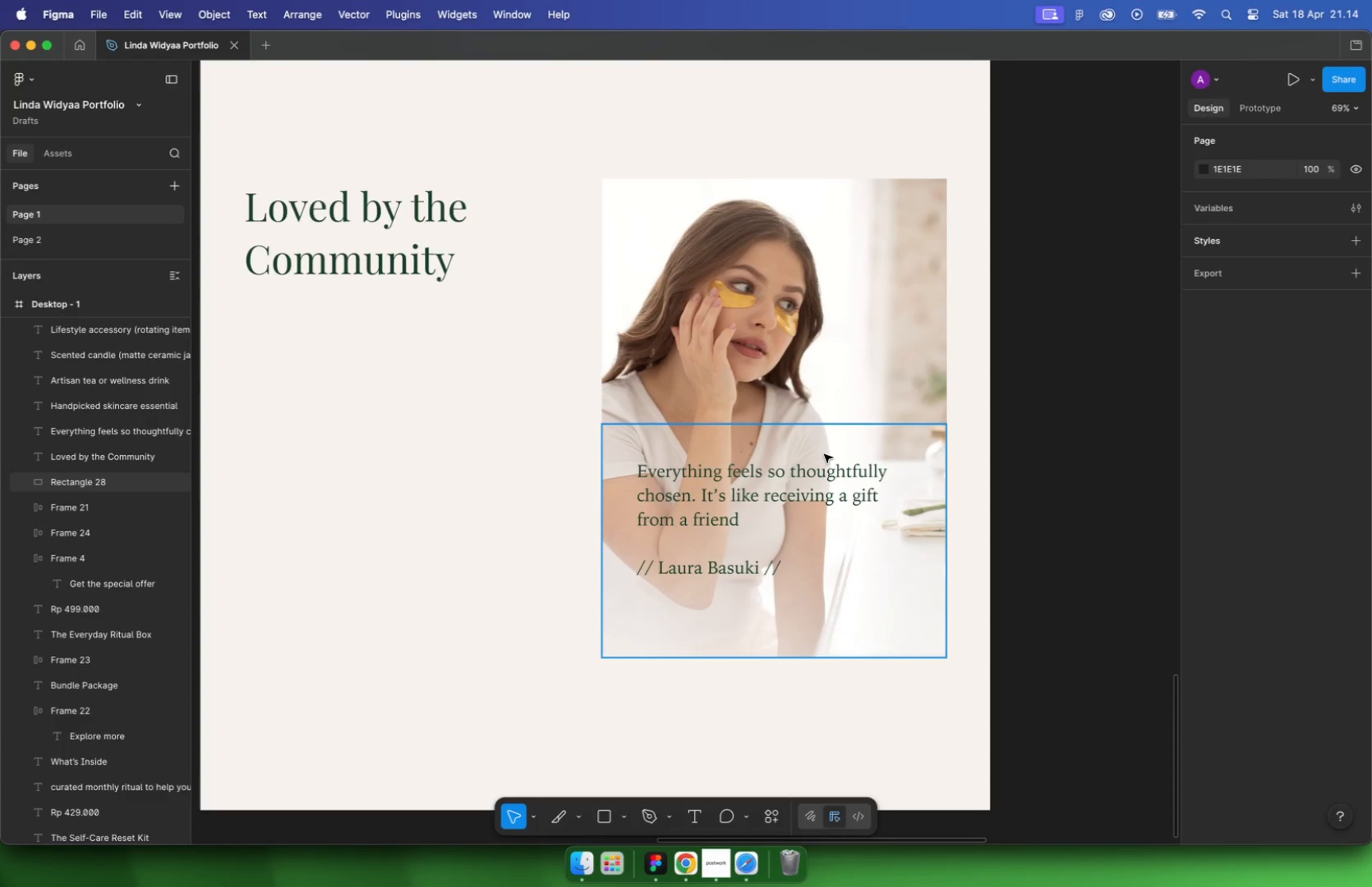 
hold_key(key=CommandLeft, duration=1.01)
left_click([827, 445])
 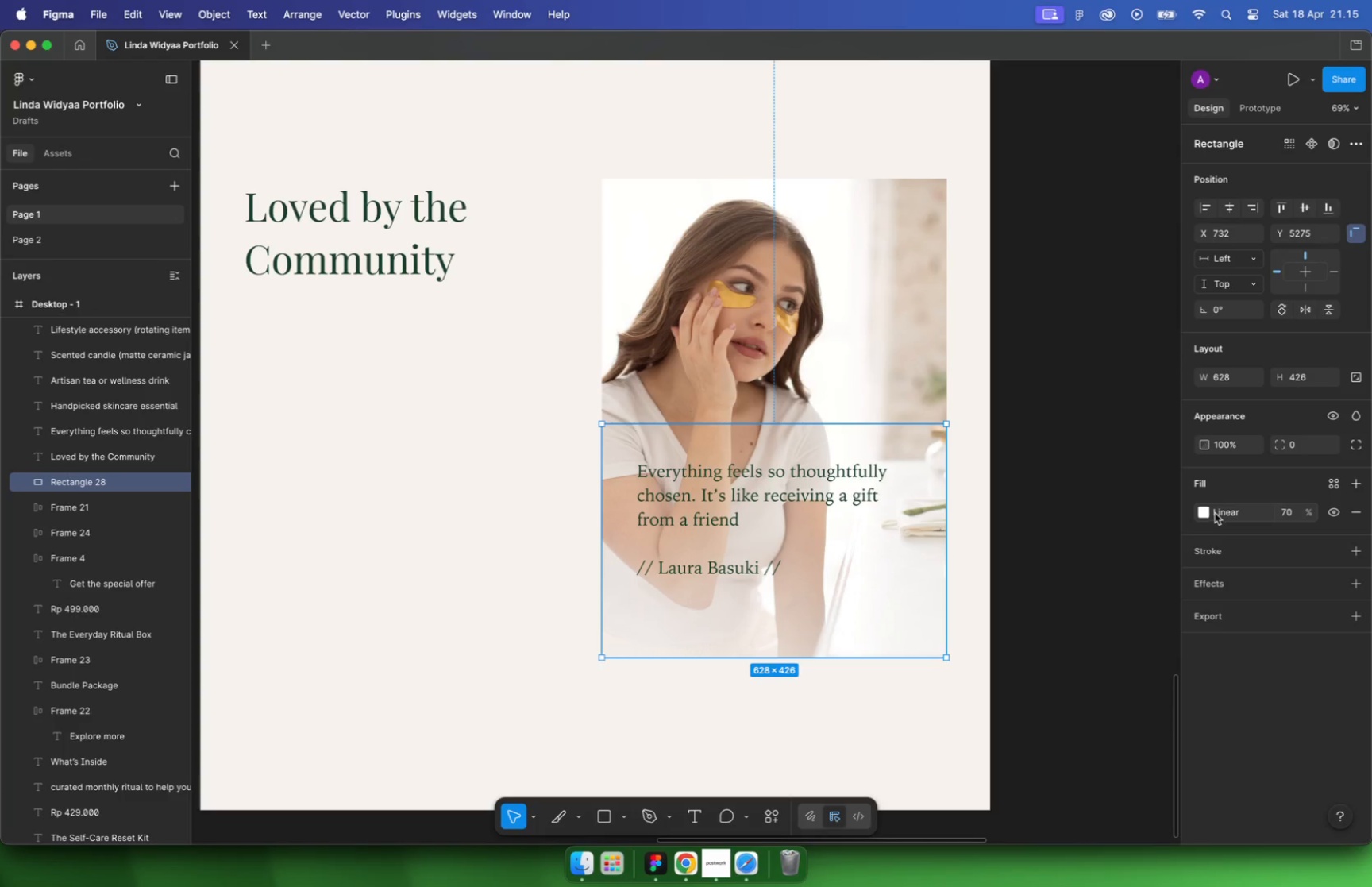 
left_click_drag(start_coordinate=[792, 656], to_coordinate=[804, 601])
 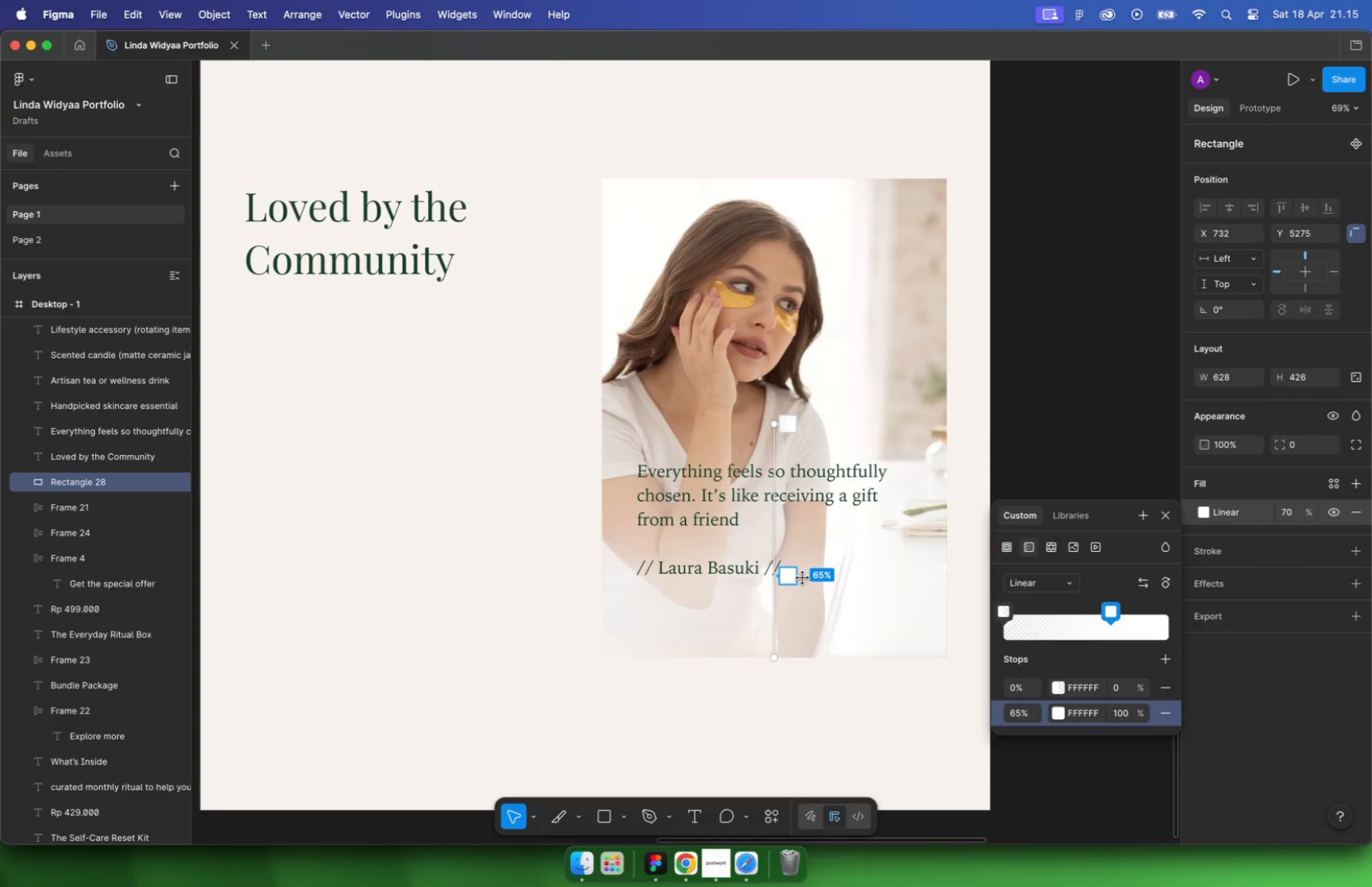 
hold_key(key=ShiftLeft, duration=3.64)
 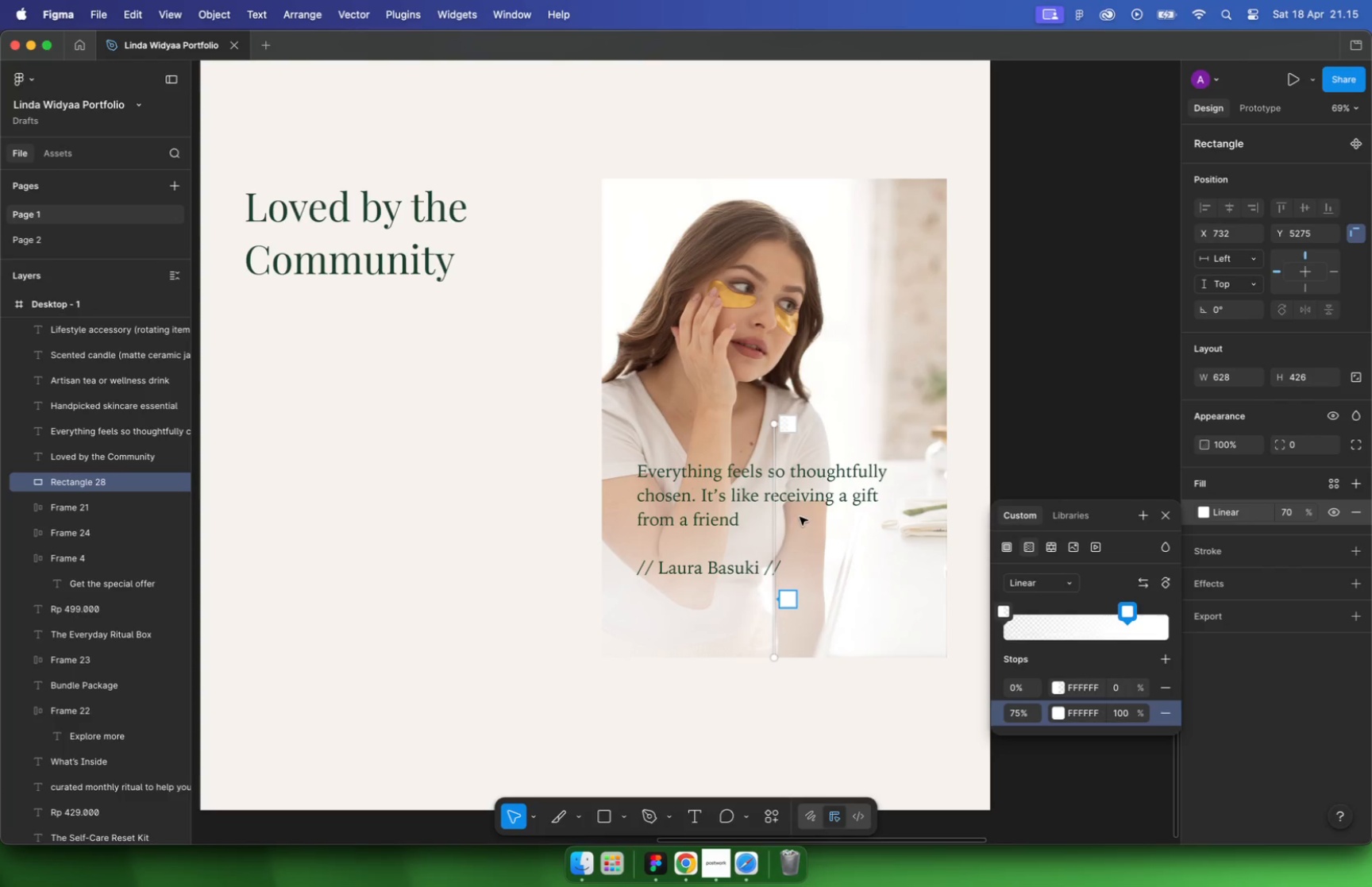 
left_click([783, 486])
 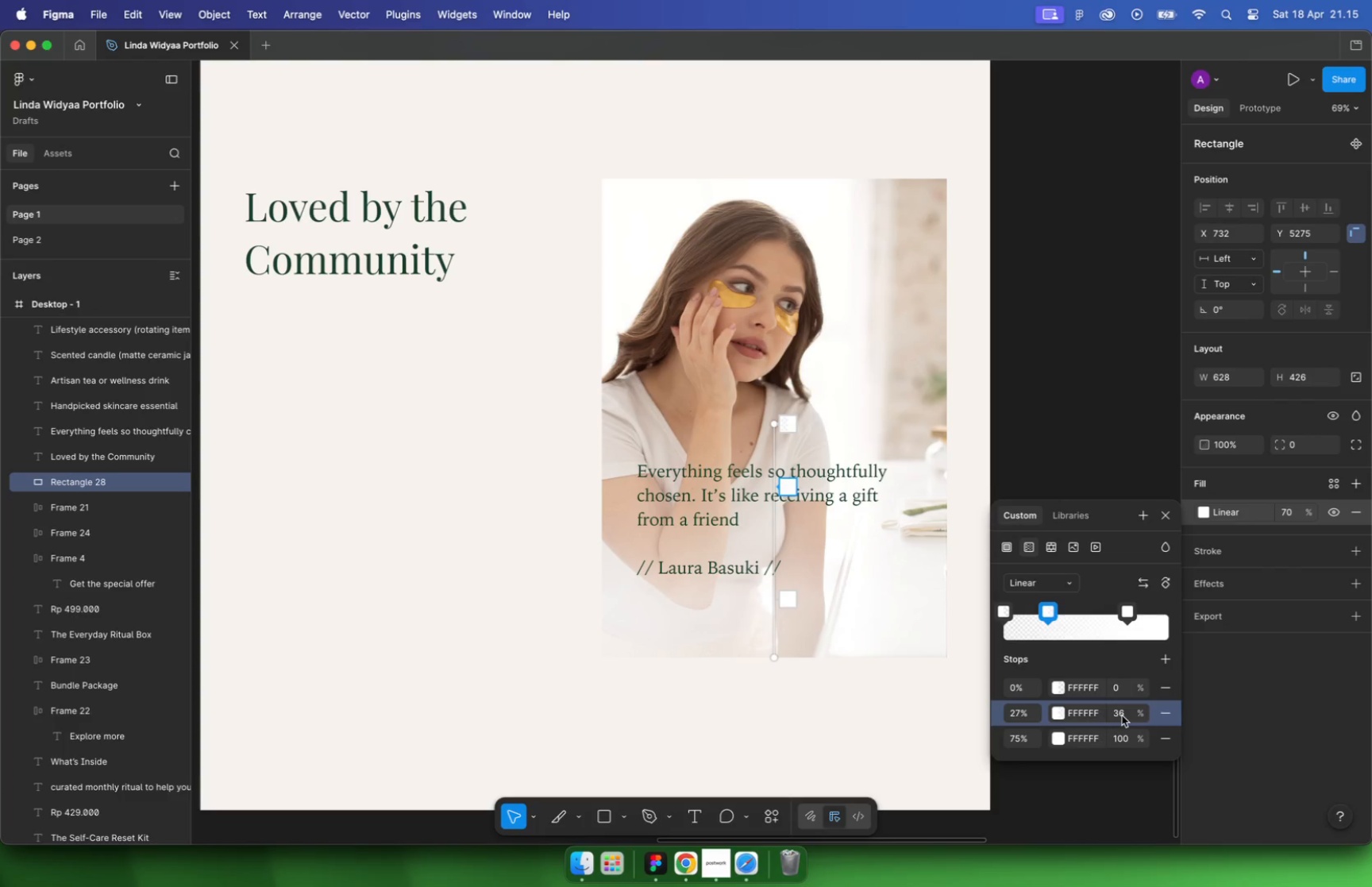 
left_click([1125, 713])
 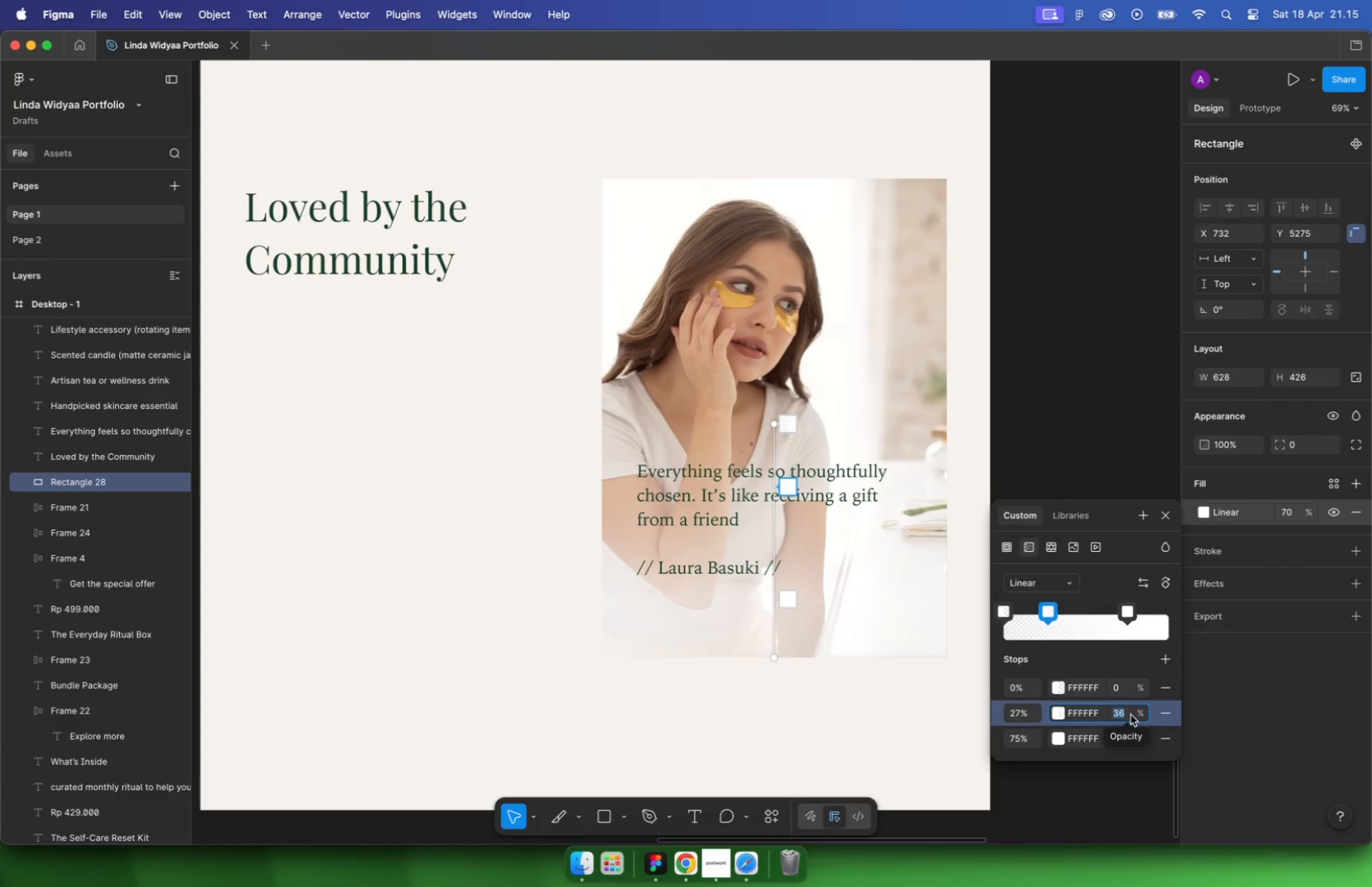 
type(50)
 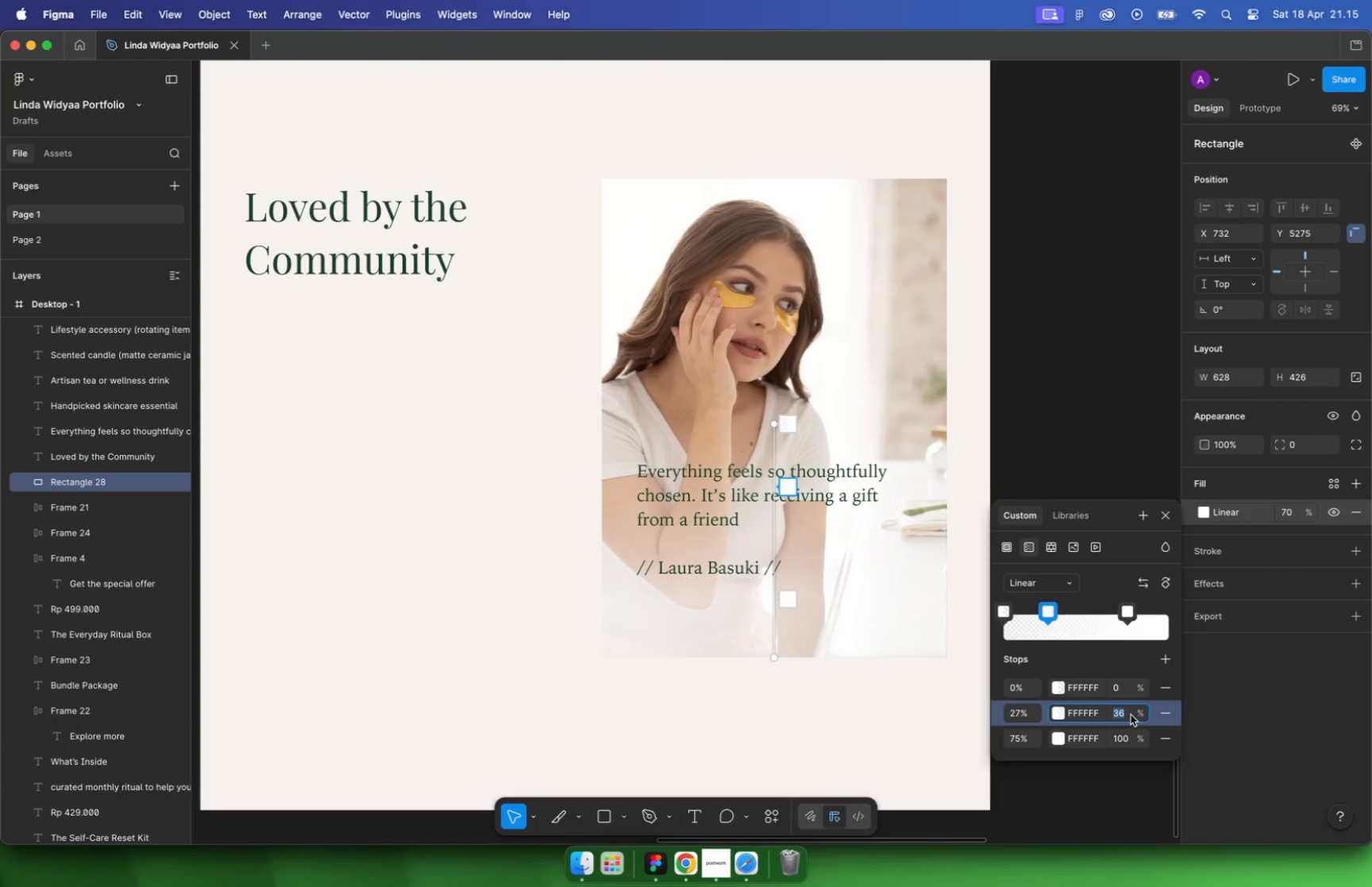 
key(Enter)
 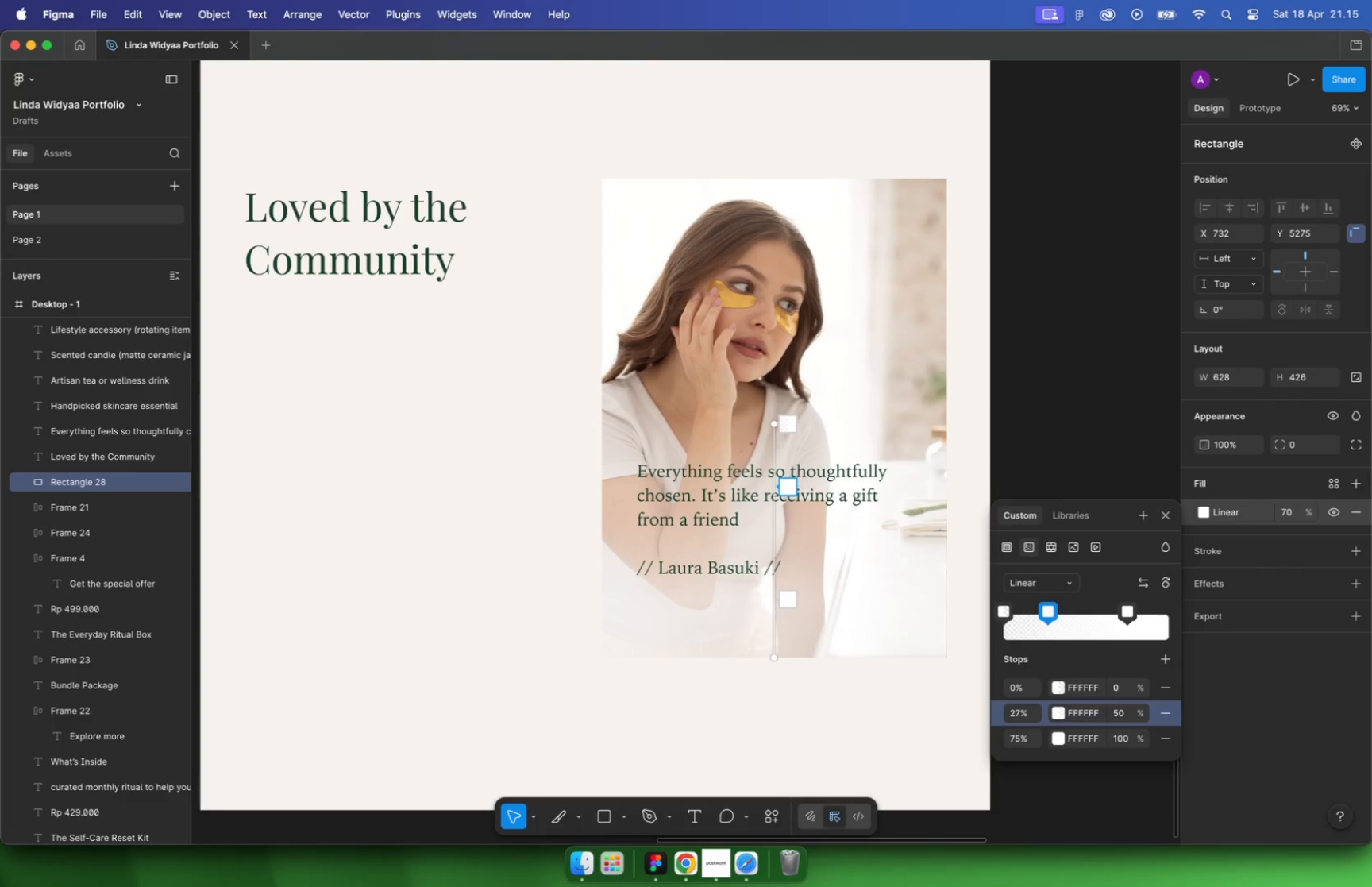 
left_click_drag(start_coordinate=[791, 485], to_coordinate=[792, 464])
 